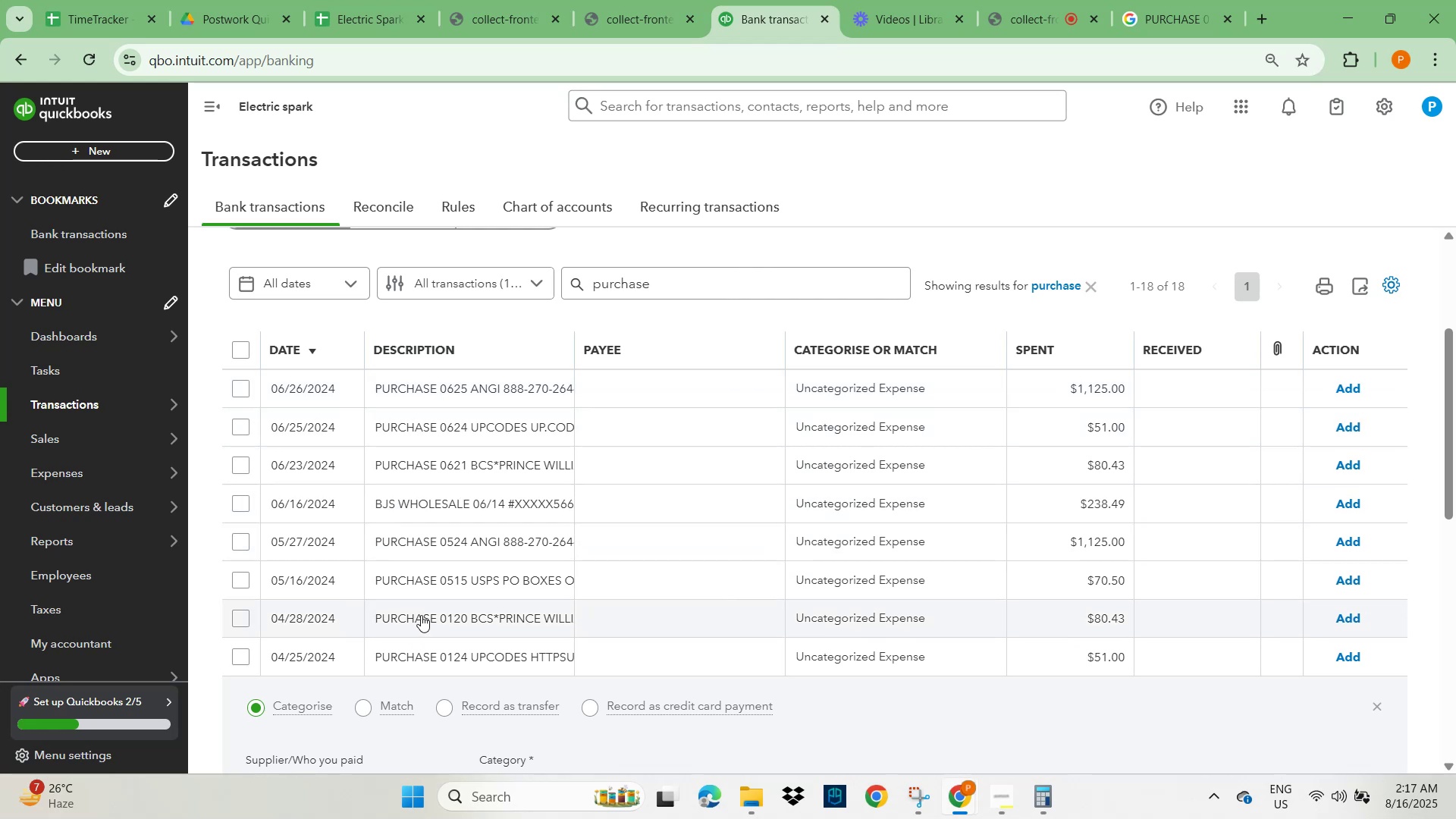 
left_click([441, 391])
 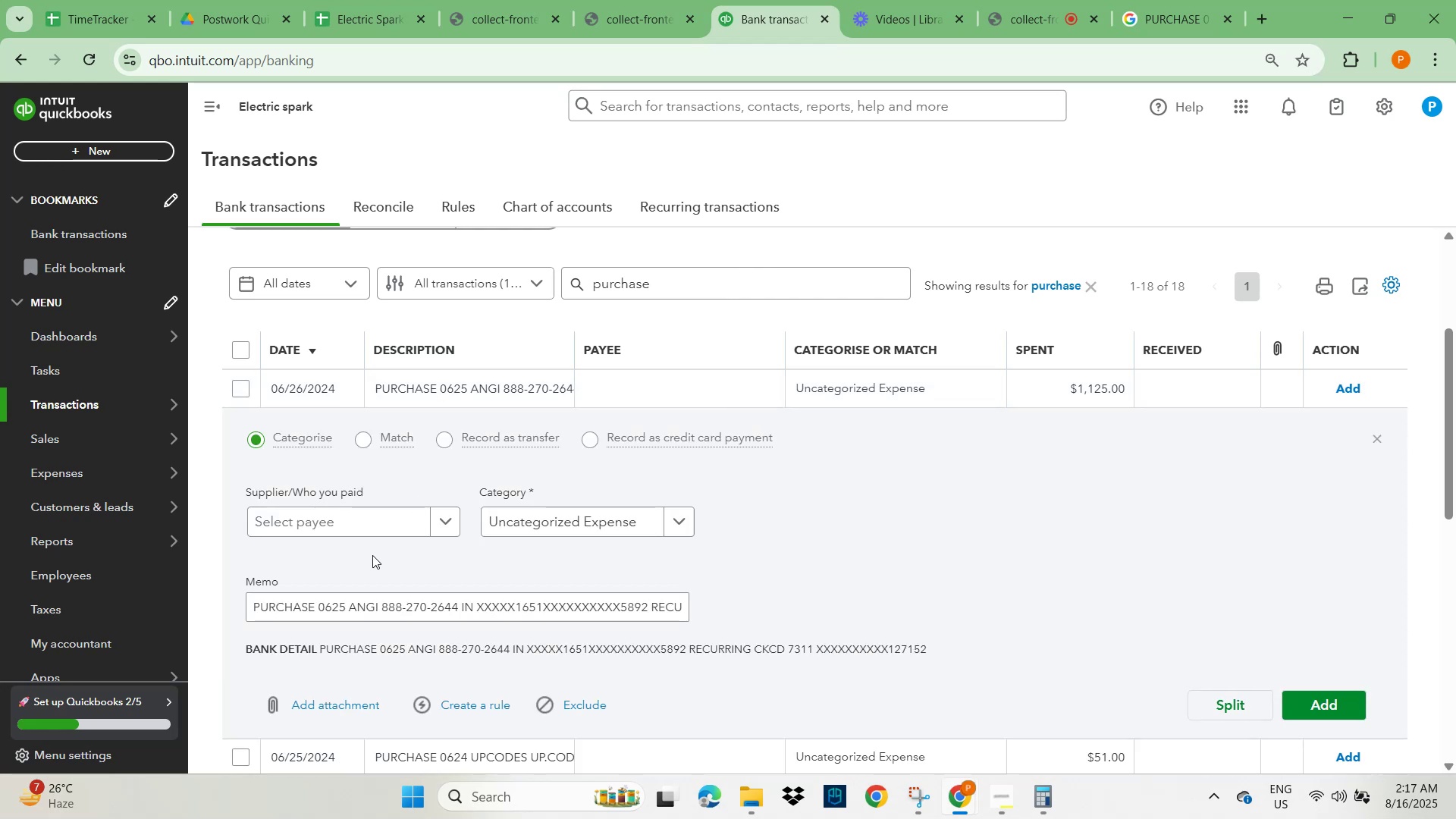 
left_click([356, 529])
 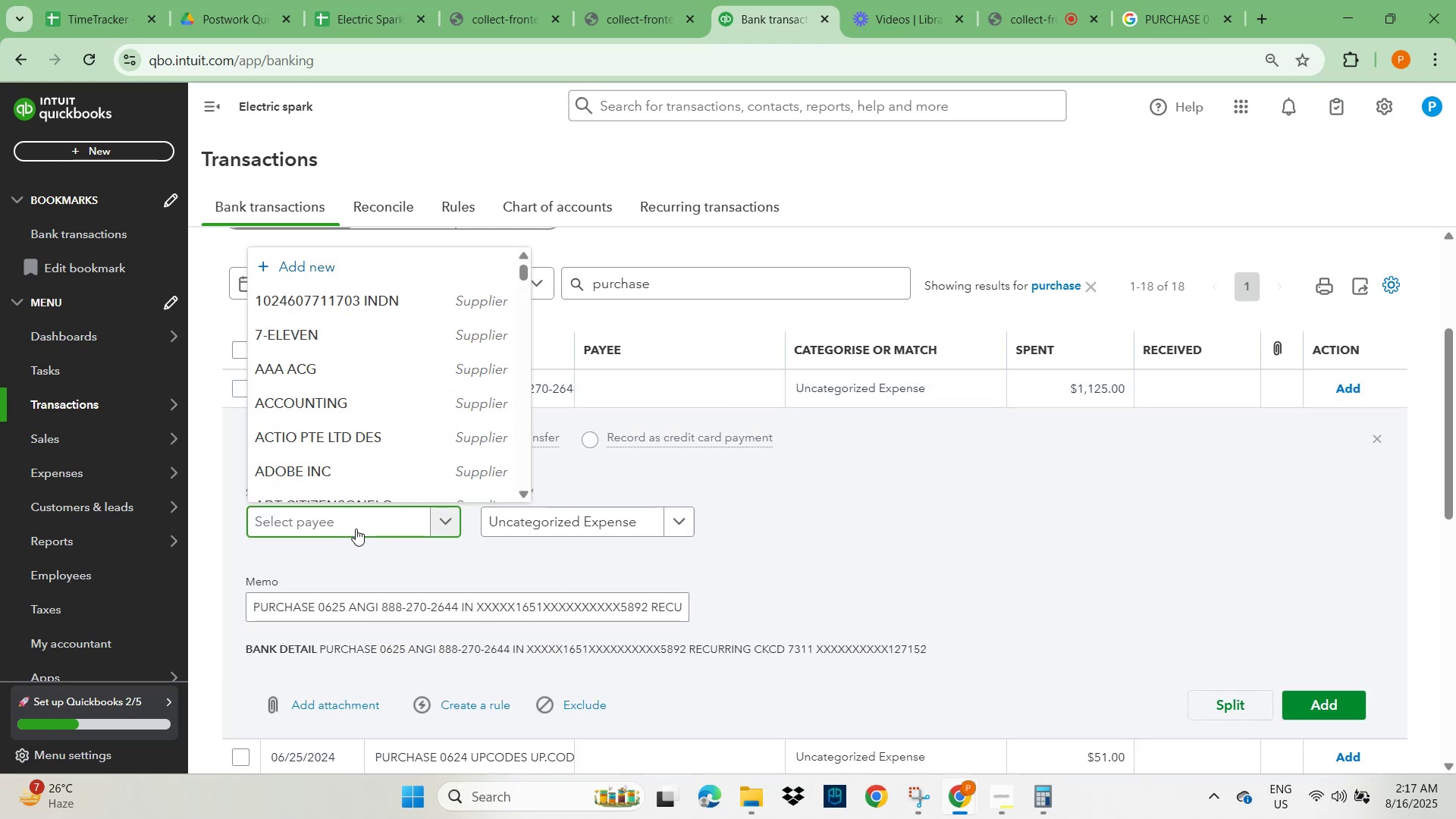 
type(supplier)
 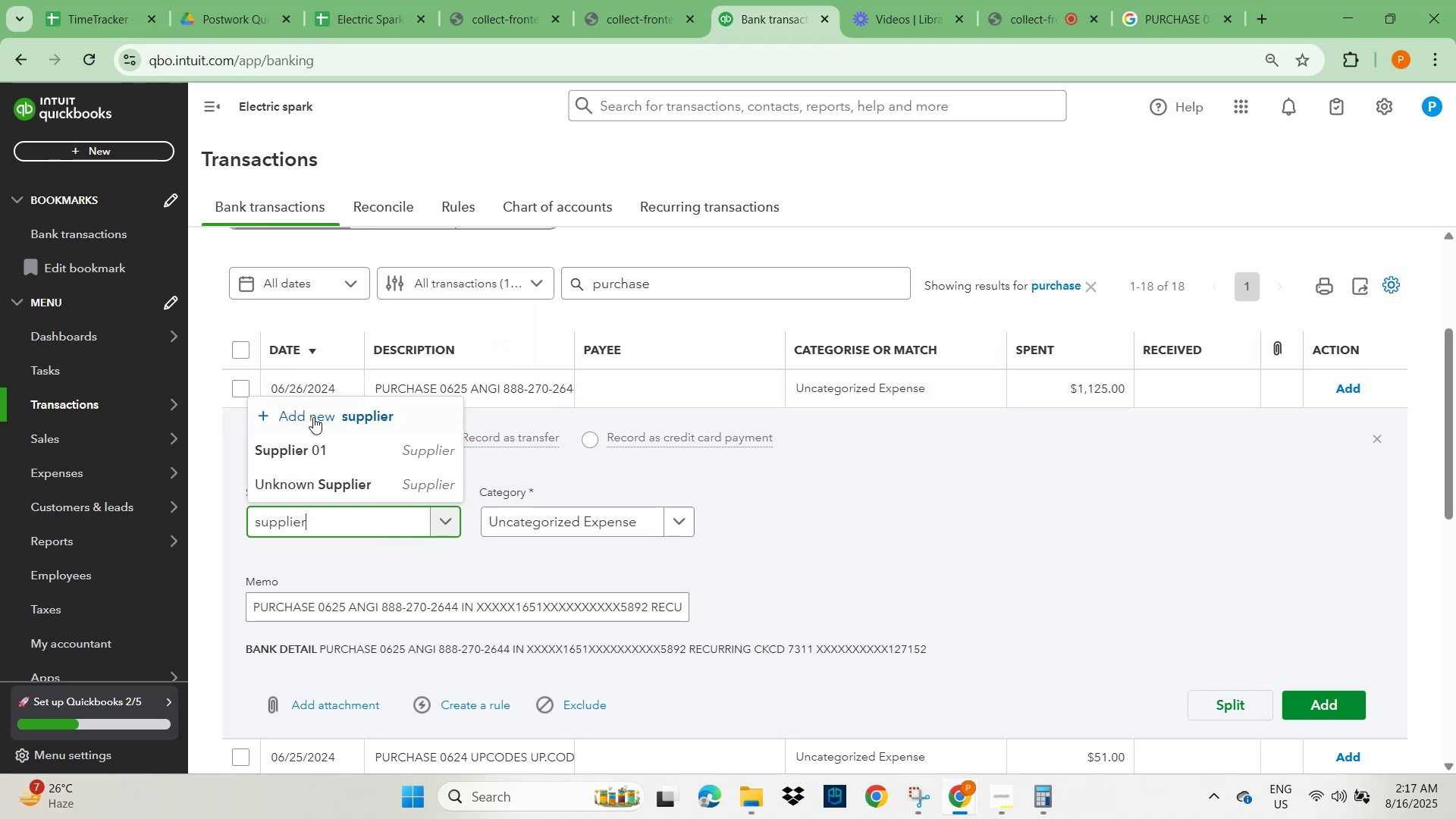 
left_click([302, 457])
 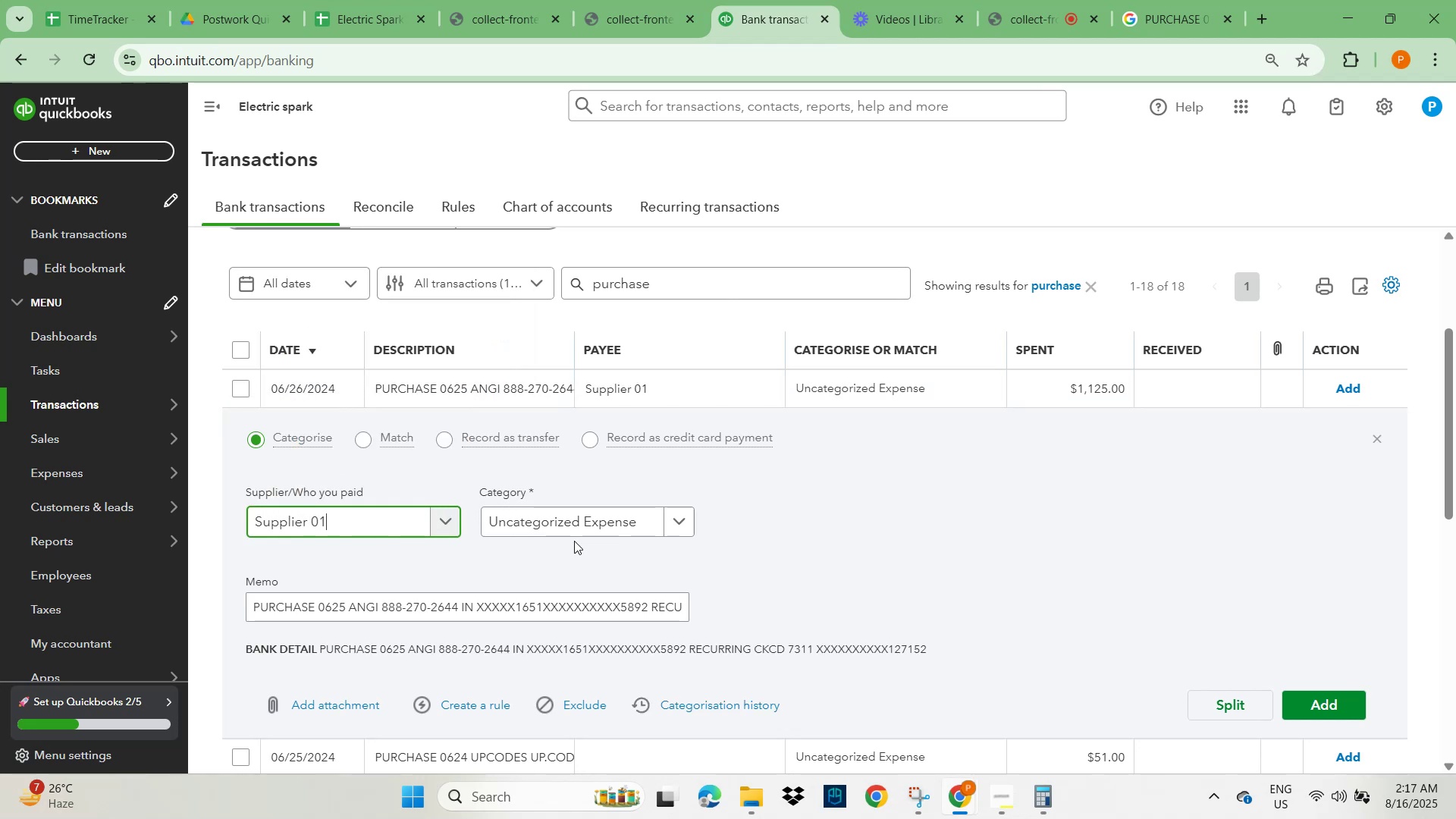 
left_click([570, 529])
 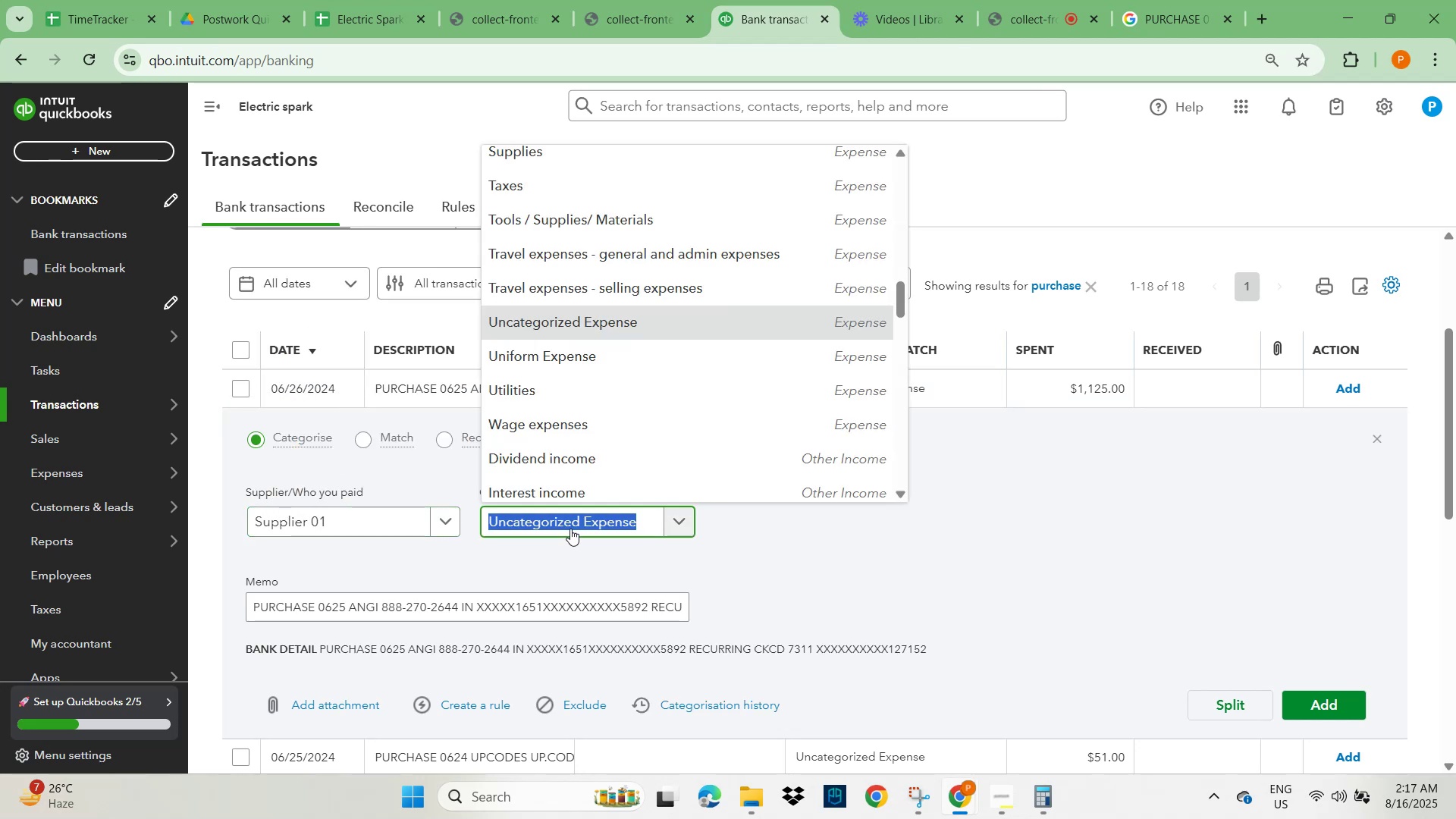 
type(genera)
 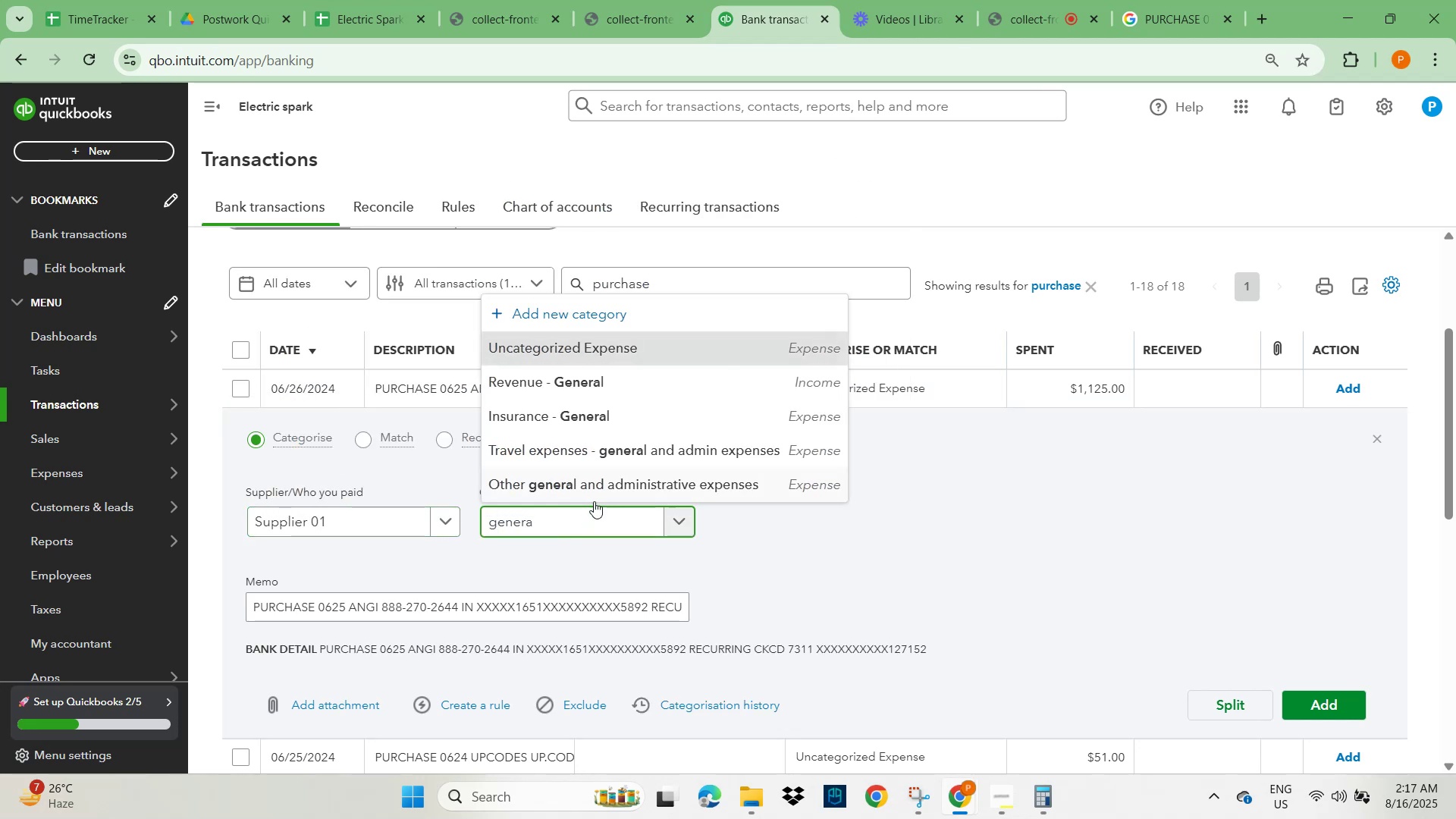 
left_click([608, 482])
 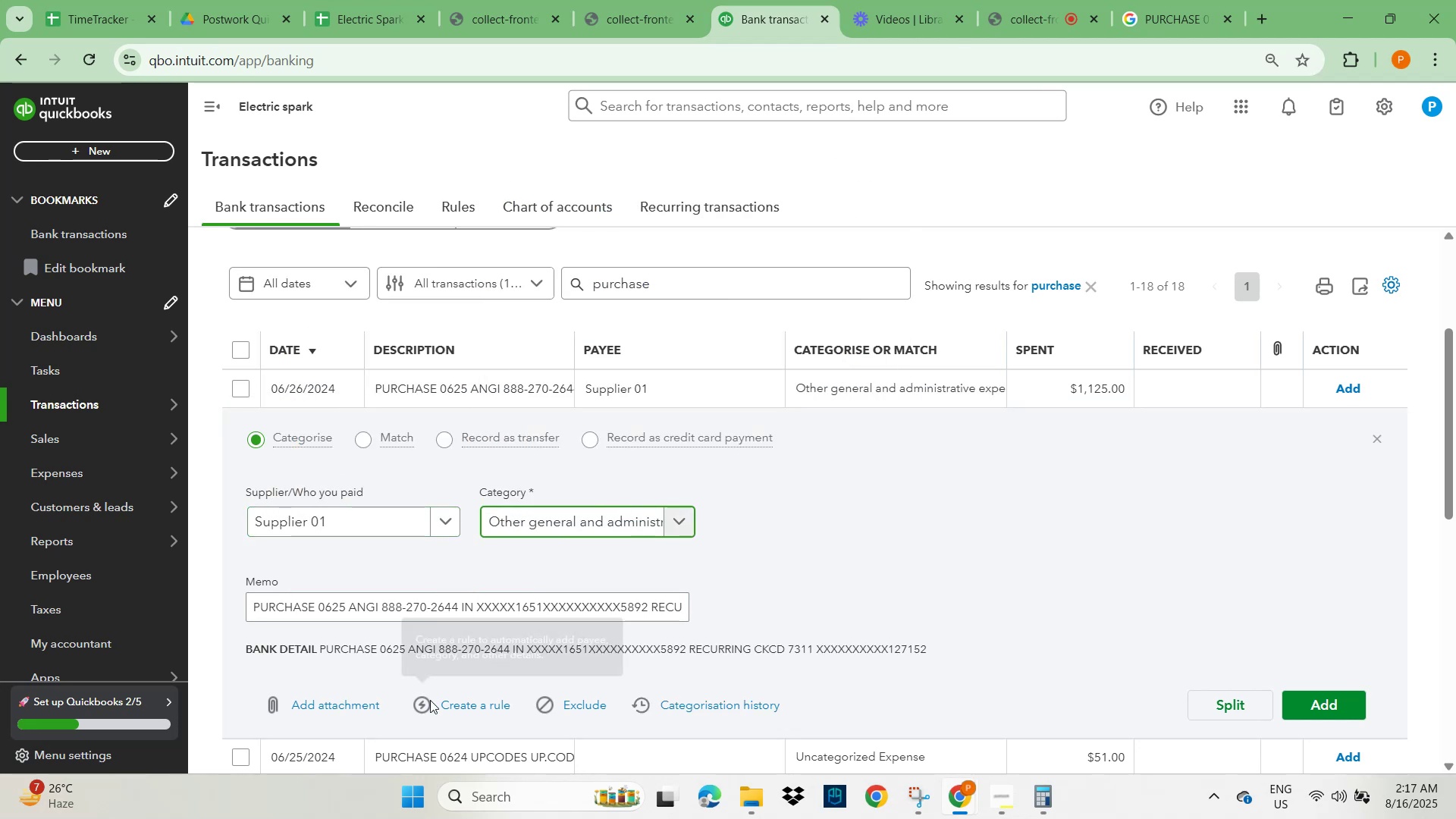 
left_click([452, 699])
 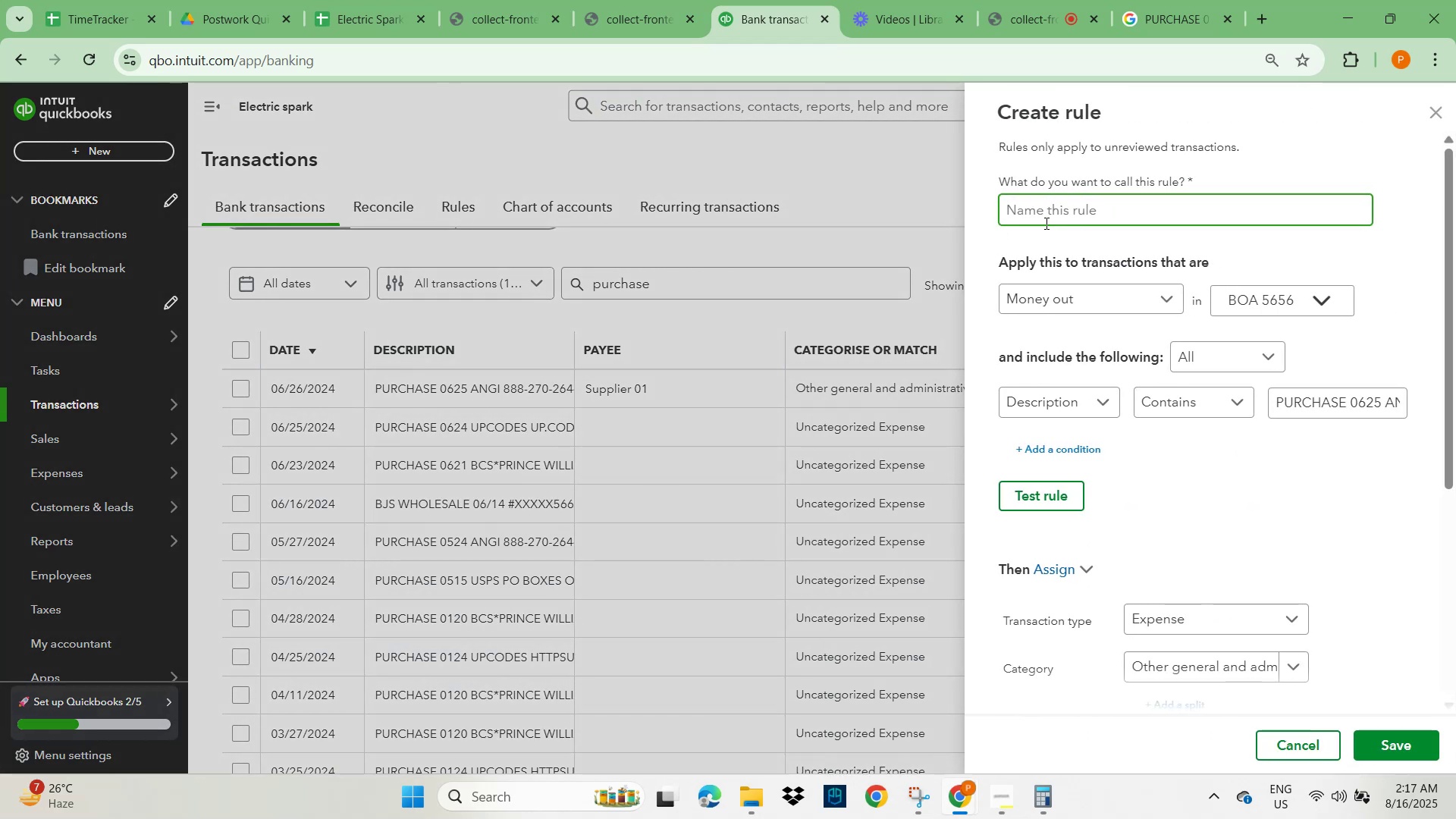 
left_click([1056, 214])
 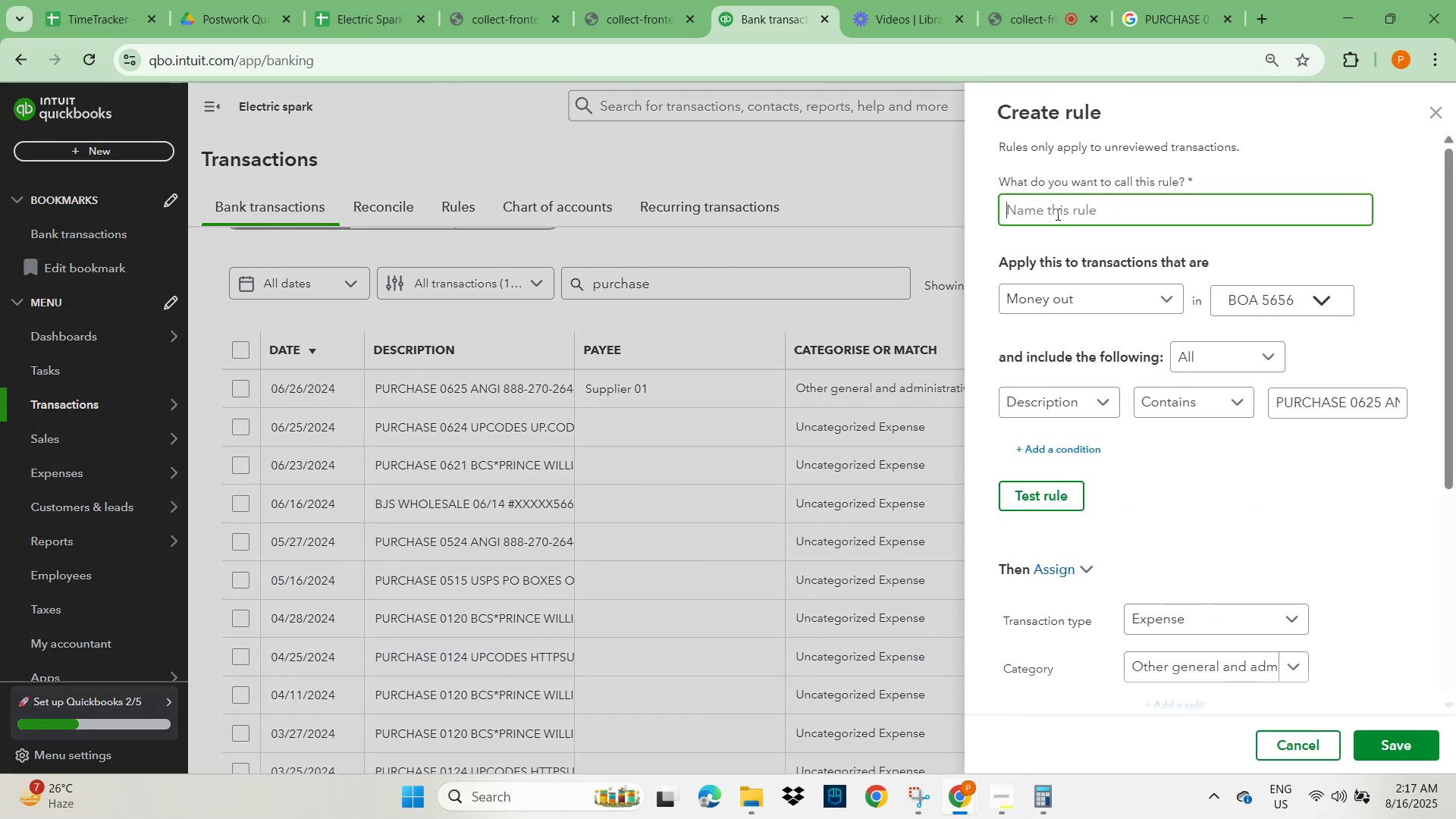 
type(Purchase)
 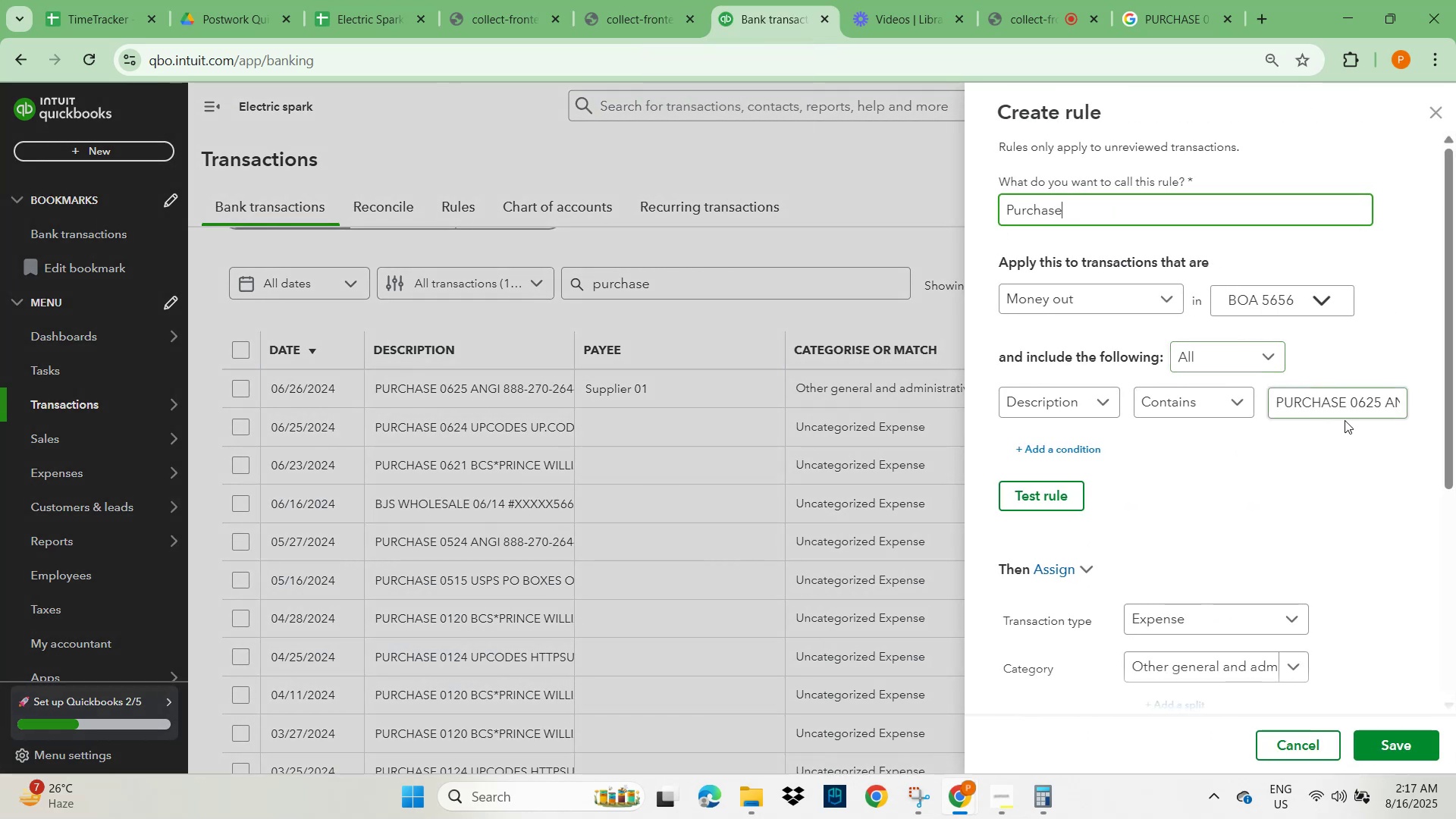 
left_click_drag(start_coordinate=[1348, 403], to_coordinate=[1455, 398])
 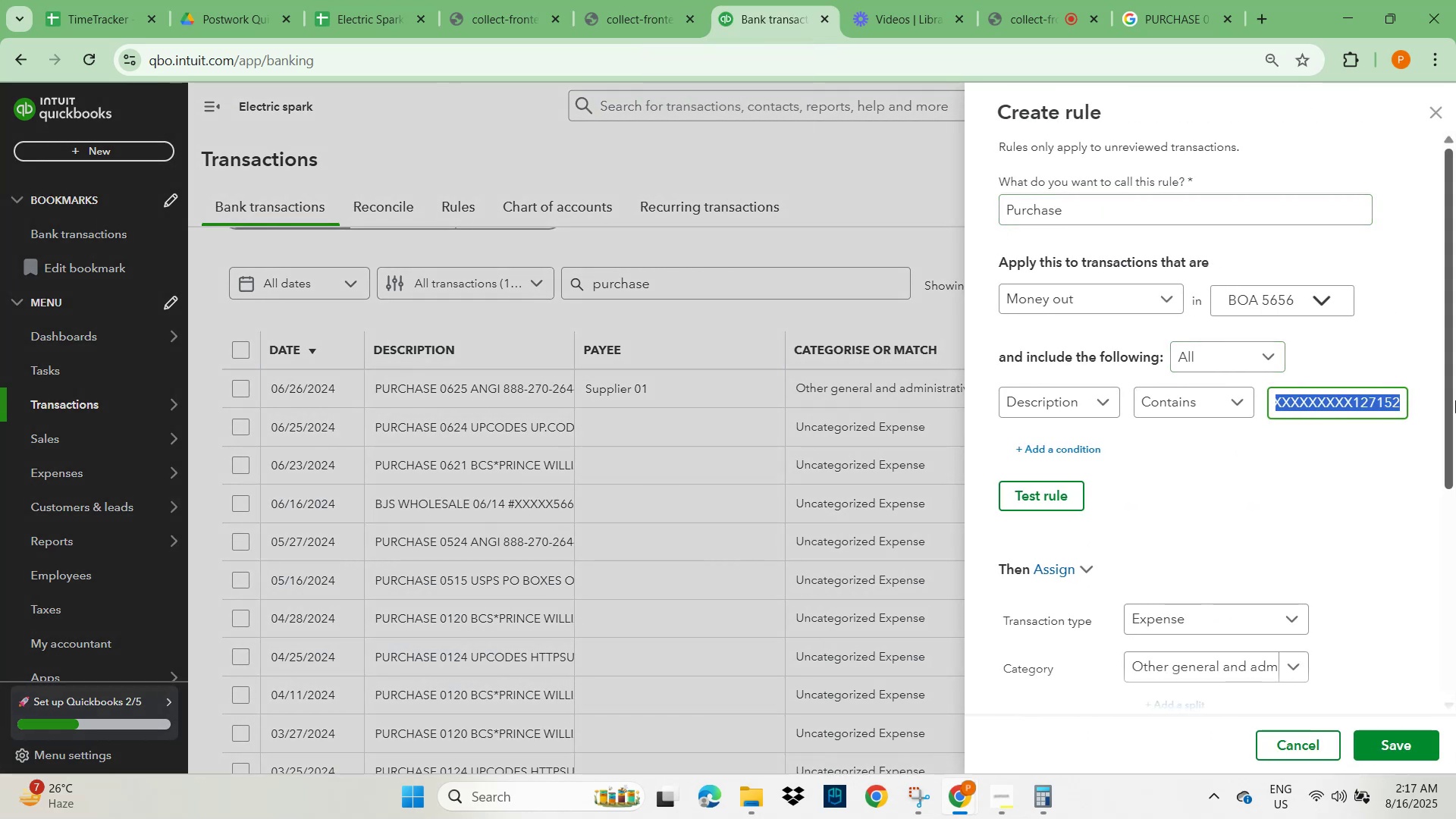 
key(Backspace)
 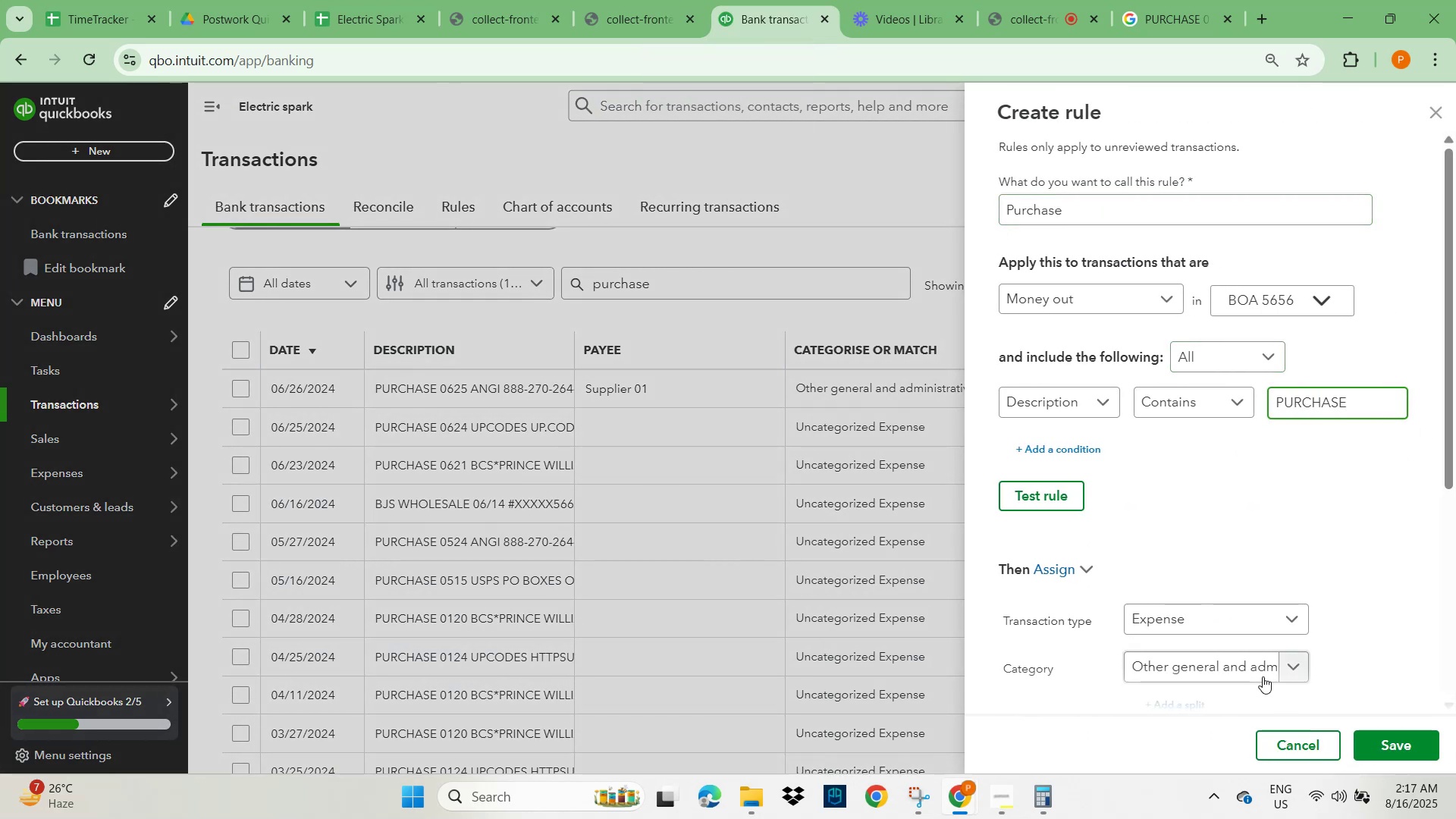 
scroll: coordinate [1362, 611], scroll_direction: down, amount: 4.0
 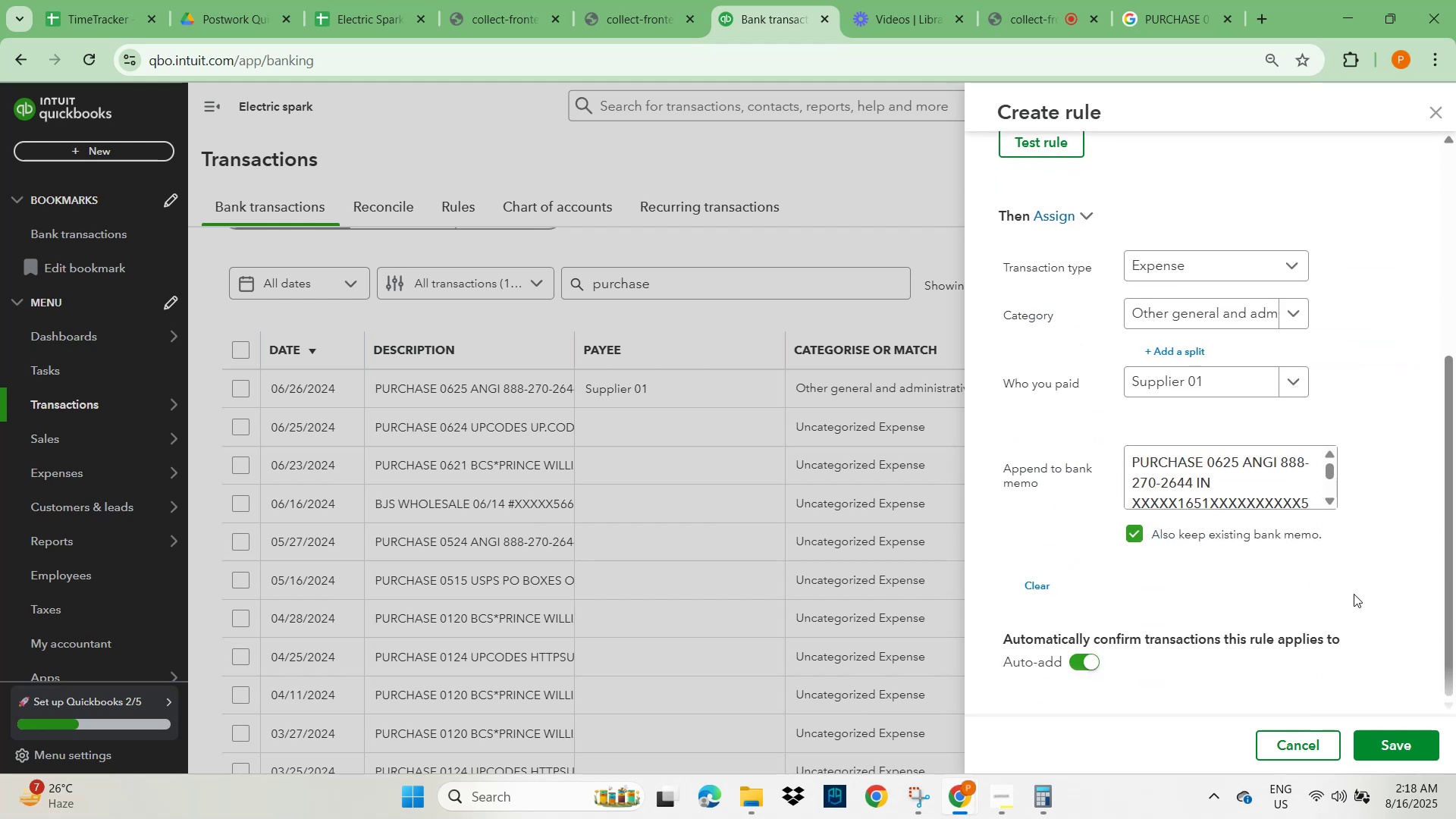 
left_click([1360, 754])
 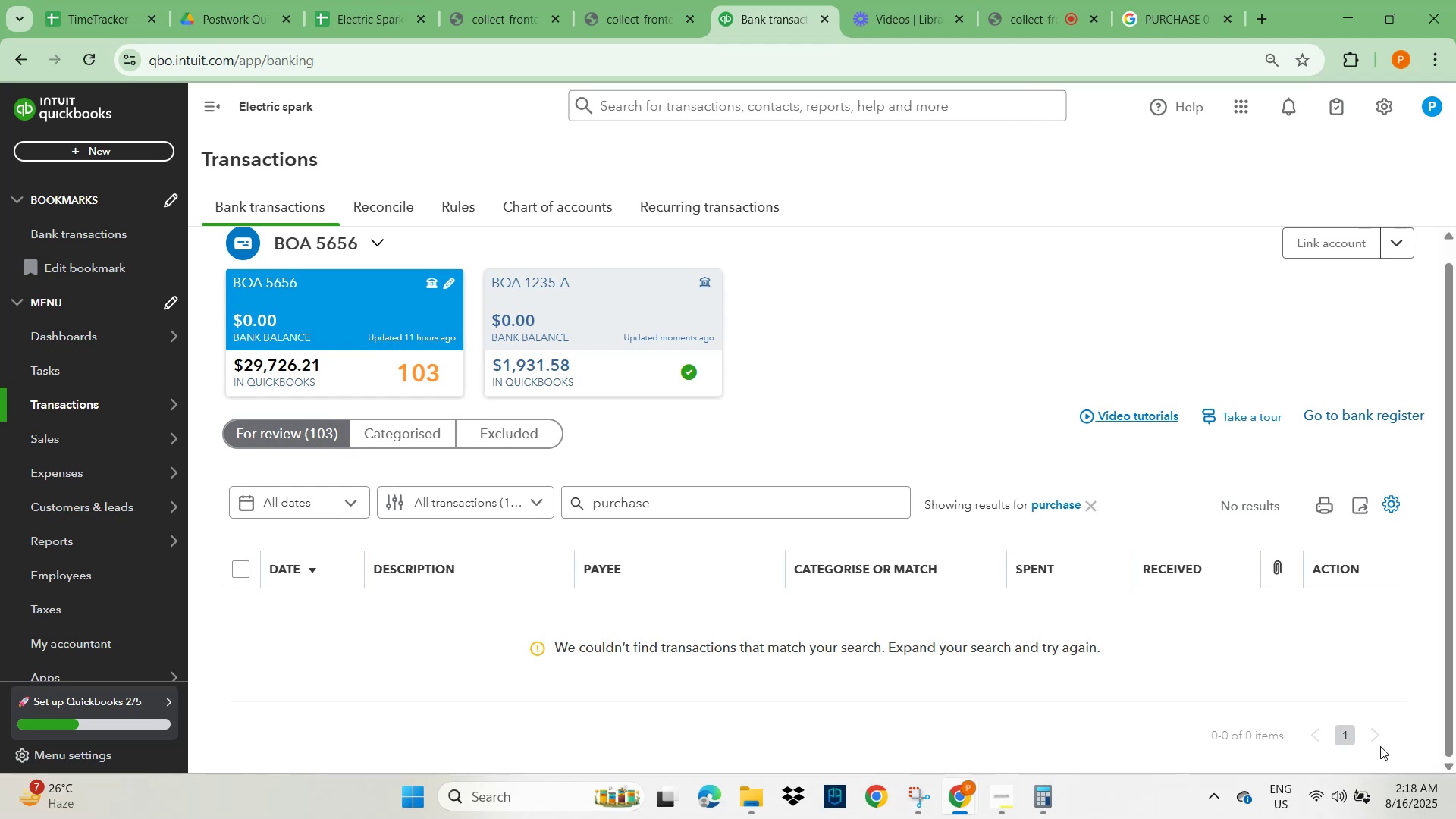 
wait(16.01)
 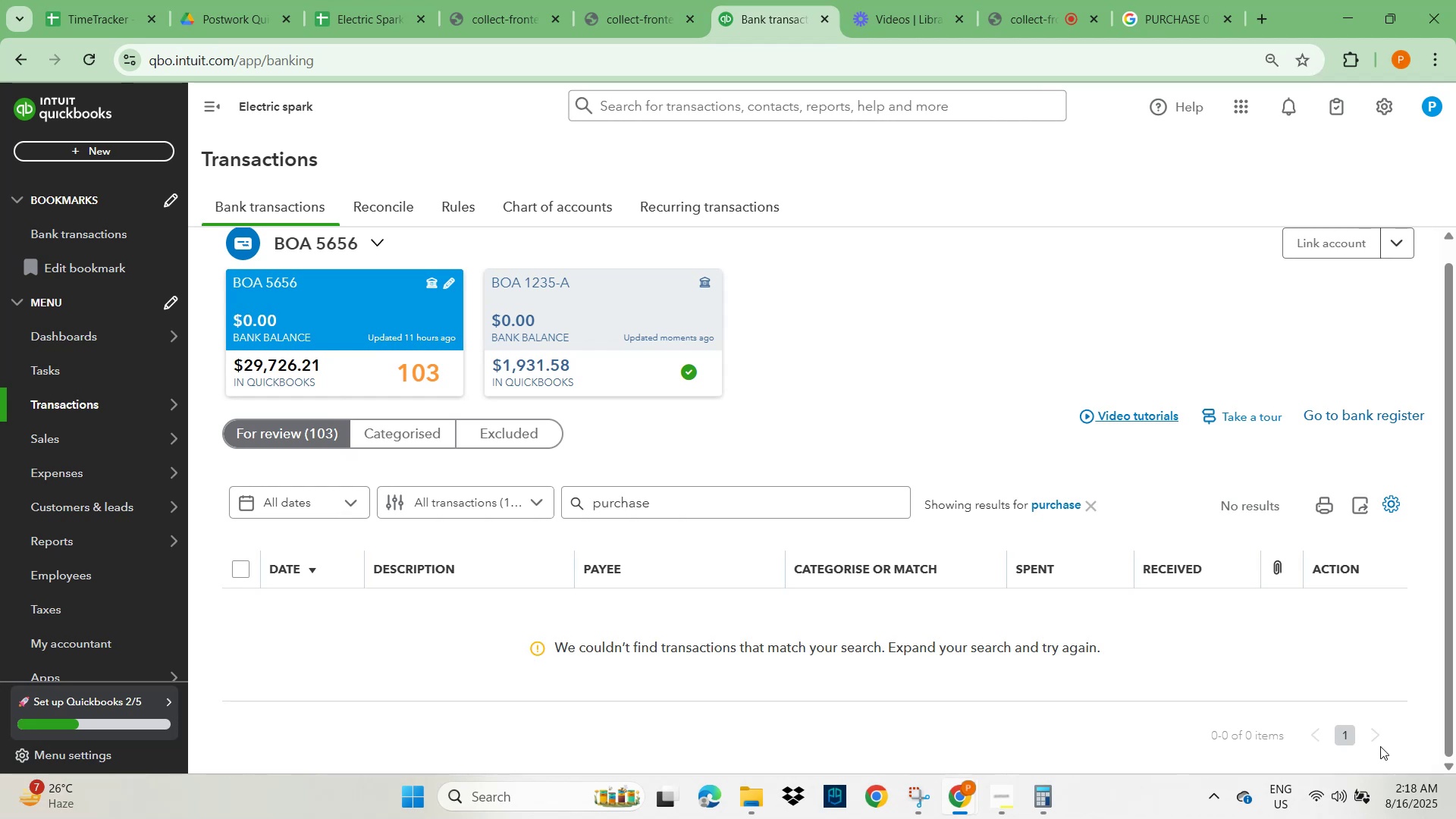 
left_click([1085, 503])
 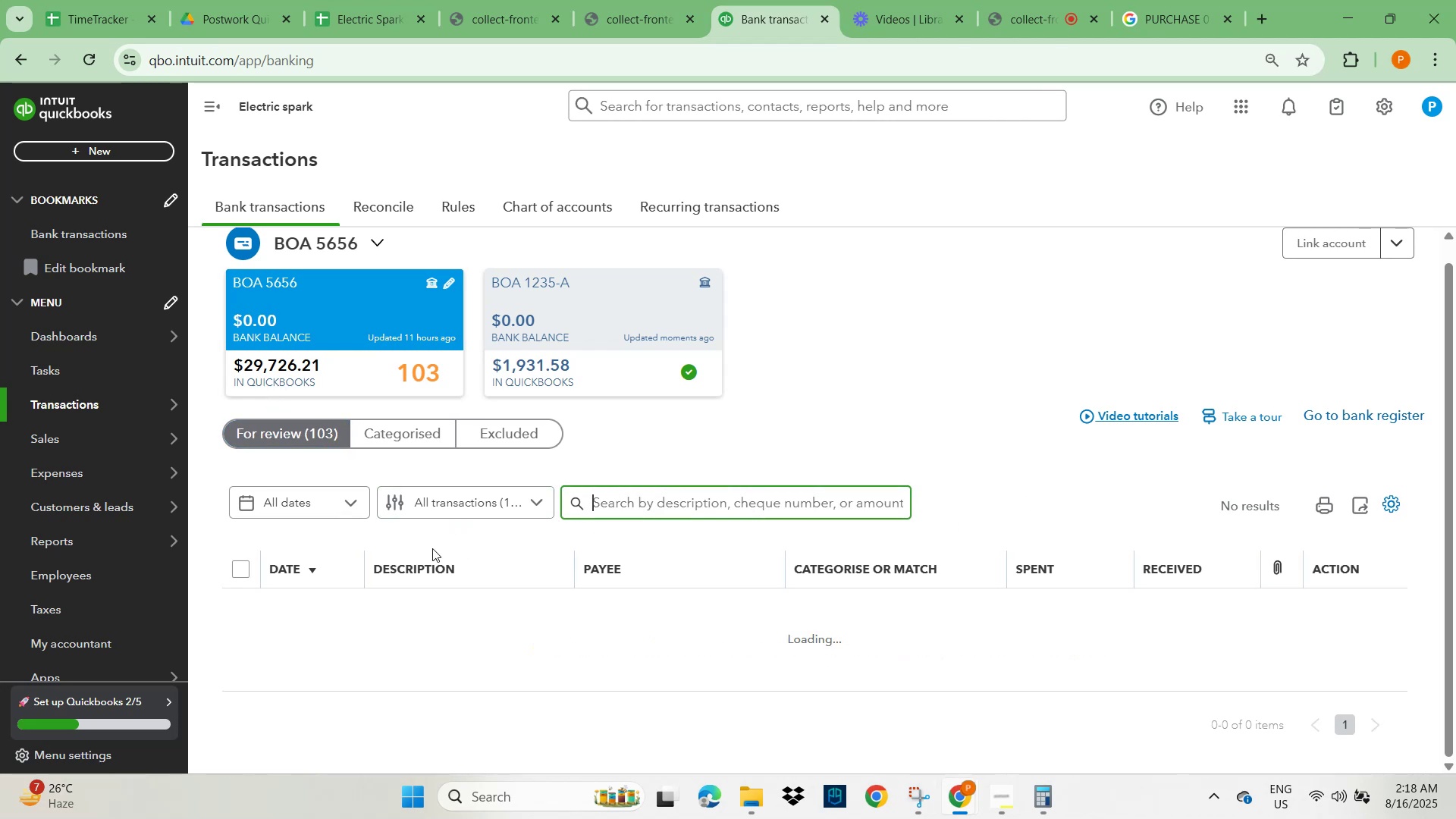 
mouse_move([357, 597])
 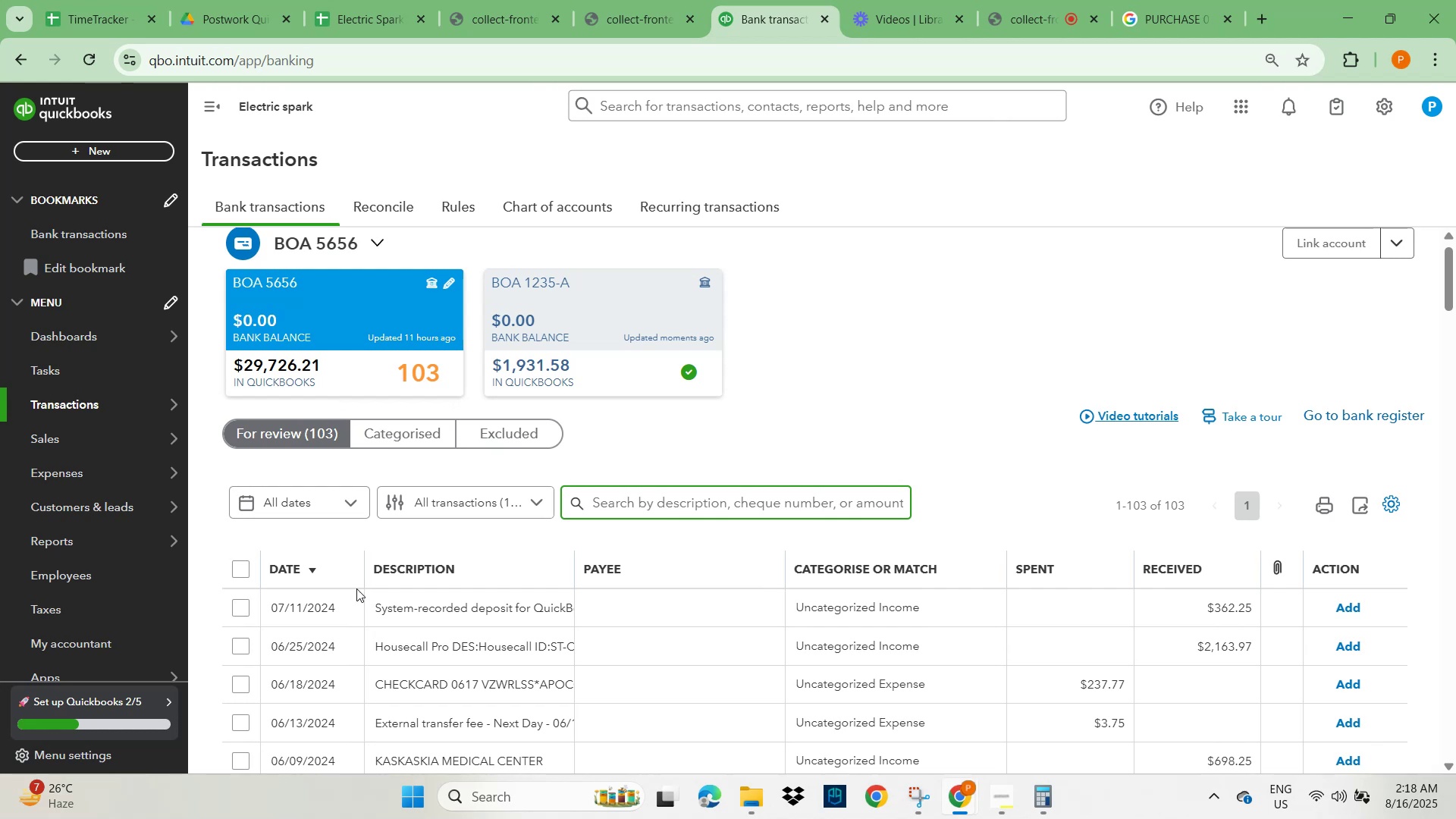 
scroll: coordinate [395, 593], scroll_direction: down, amount: 7.0
 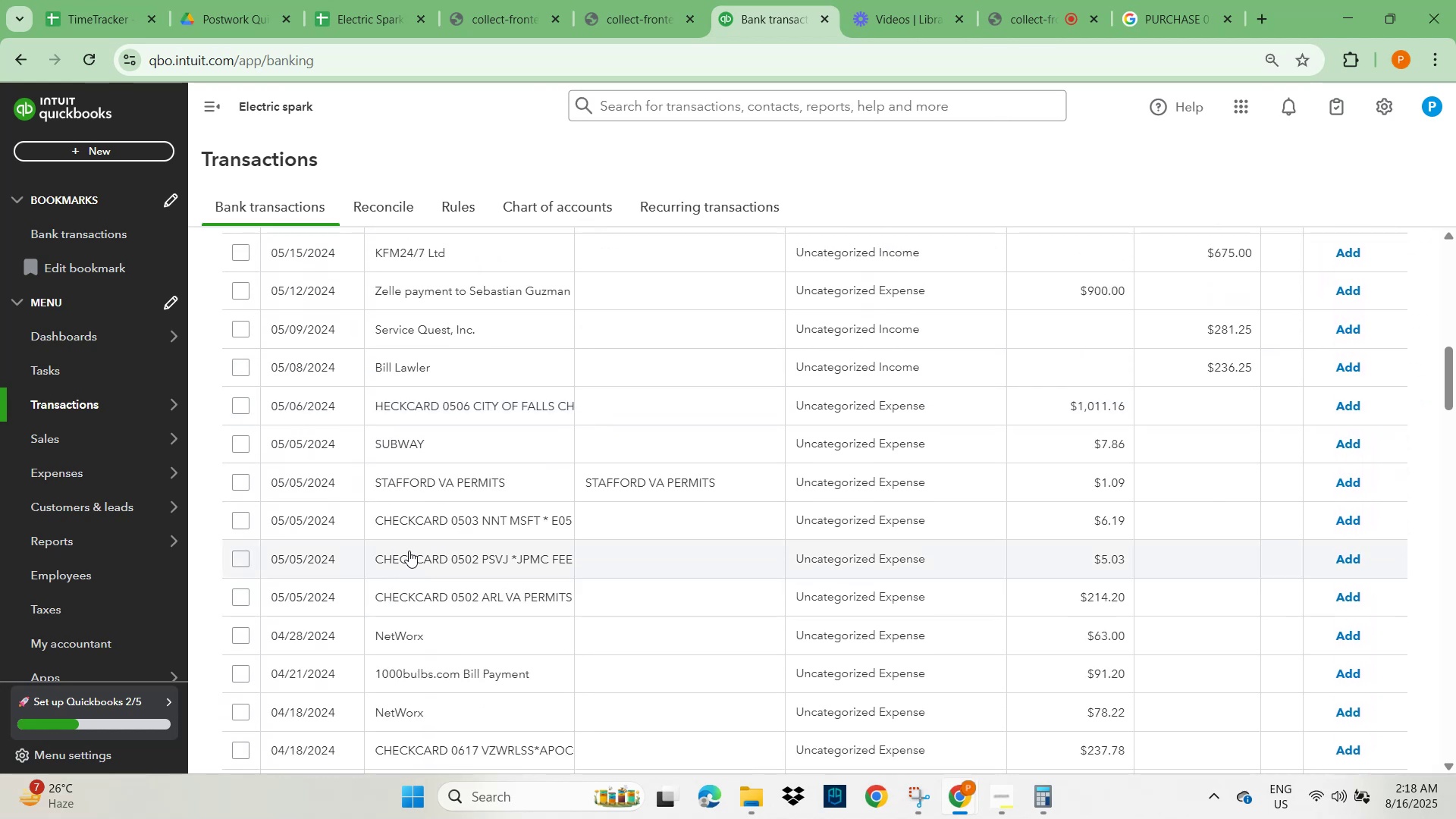 
left_click([417, 526])
 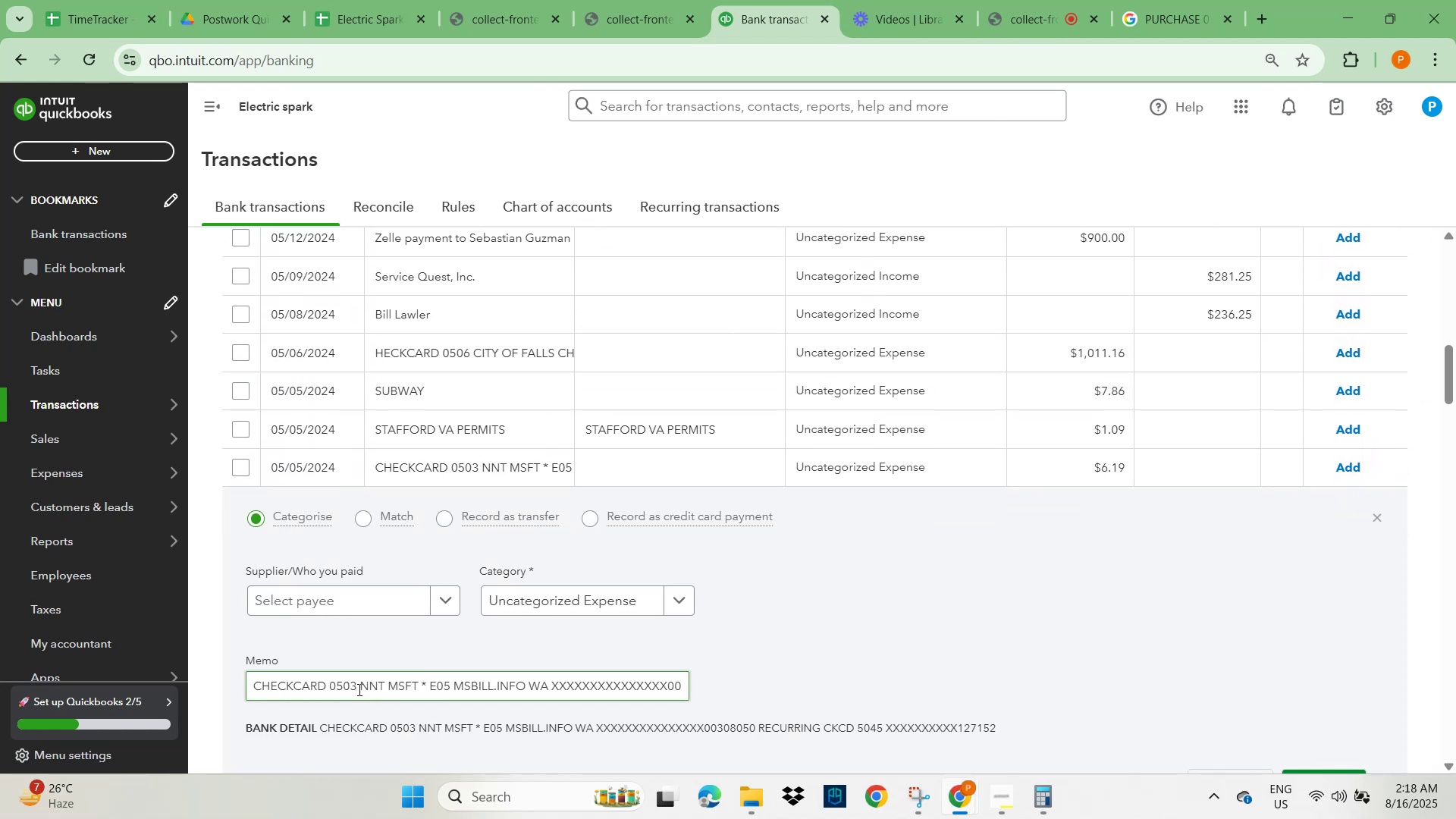 
left_click_drag(start_coordinate=[358, 689], to_coordinate=[413, 688])
 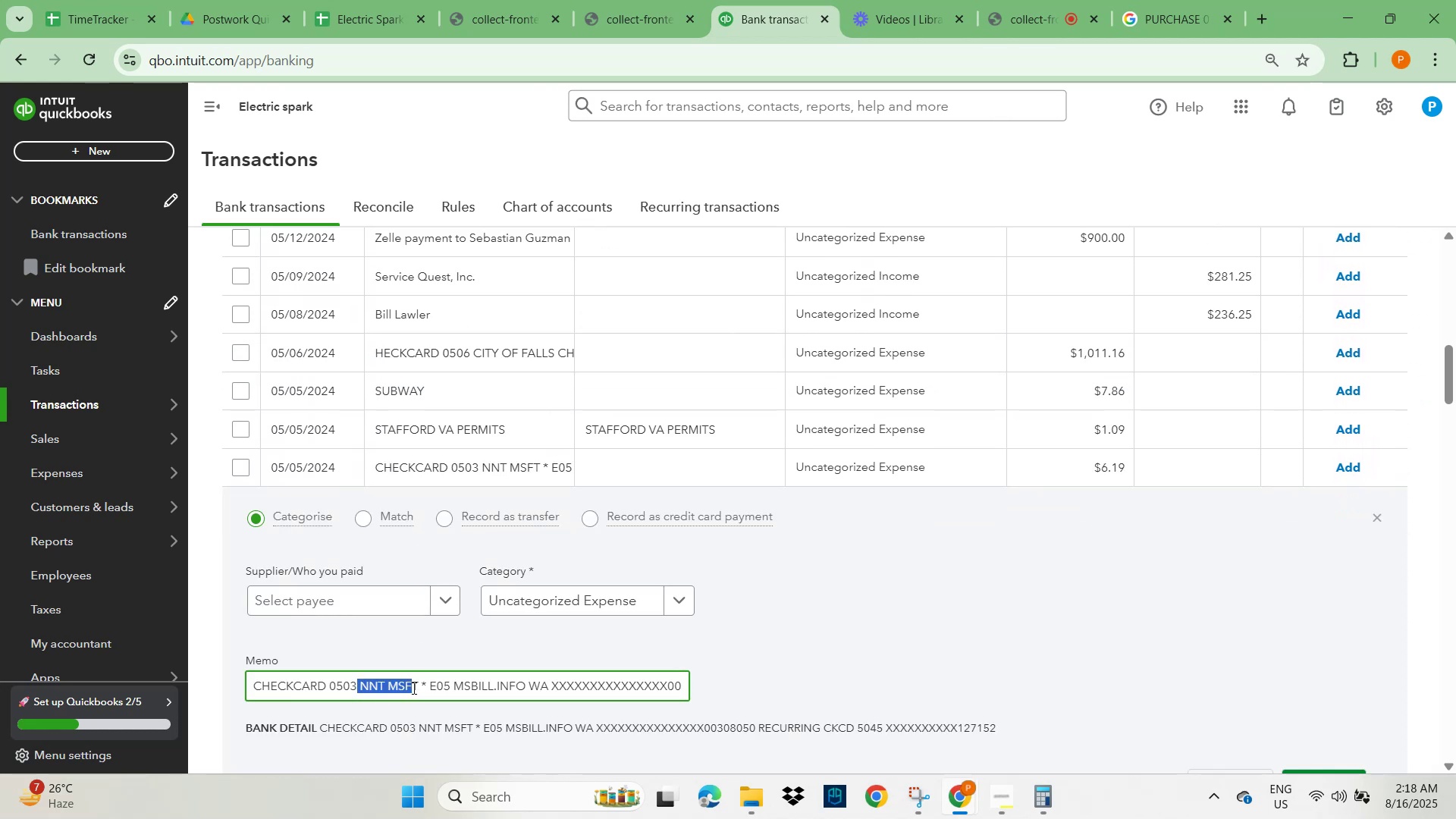 
key(Control+C)
 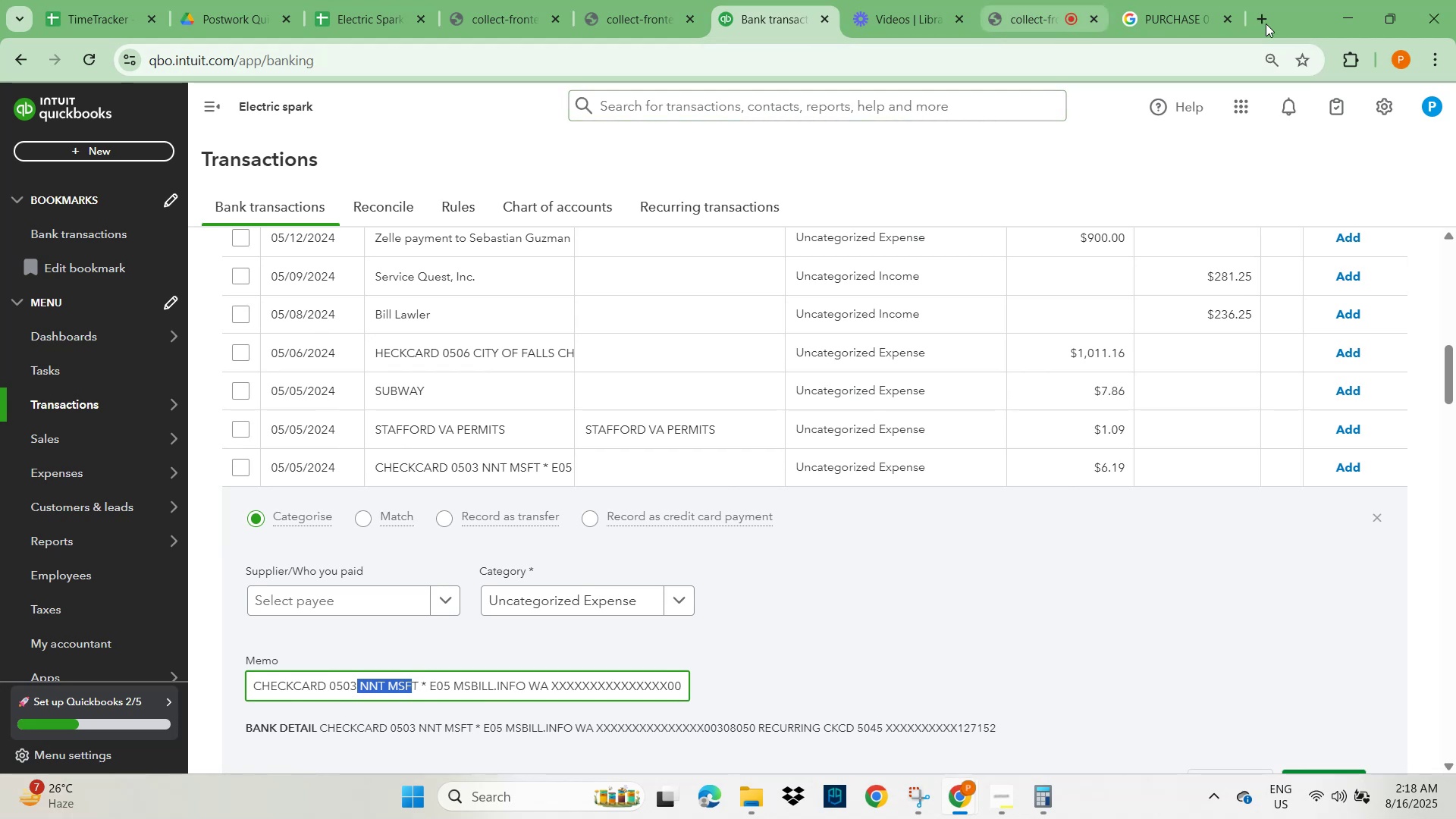 
left_click([1167, 12])
 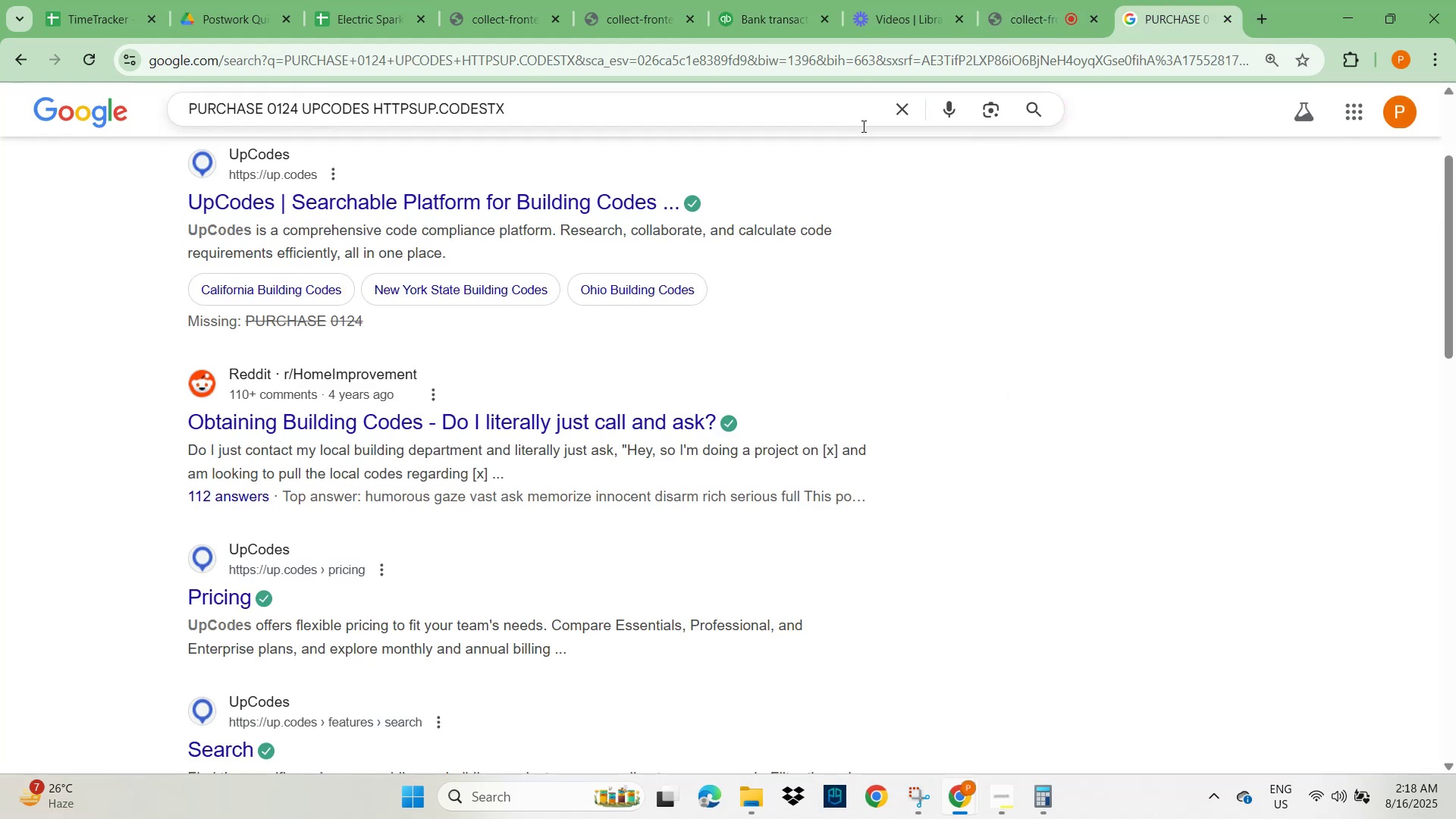 
left_click_drag(start_coordinate=[907, 118], to_coordinate=[906, 115])
 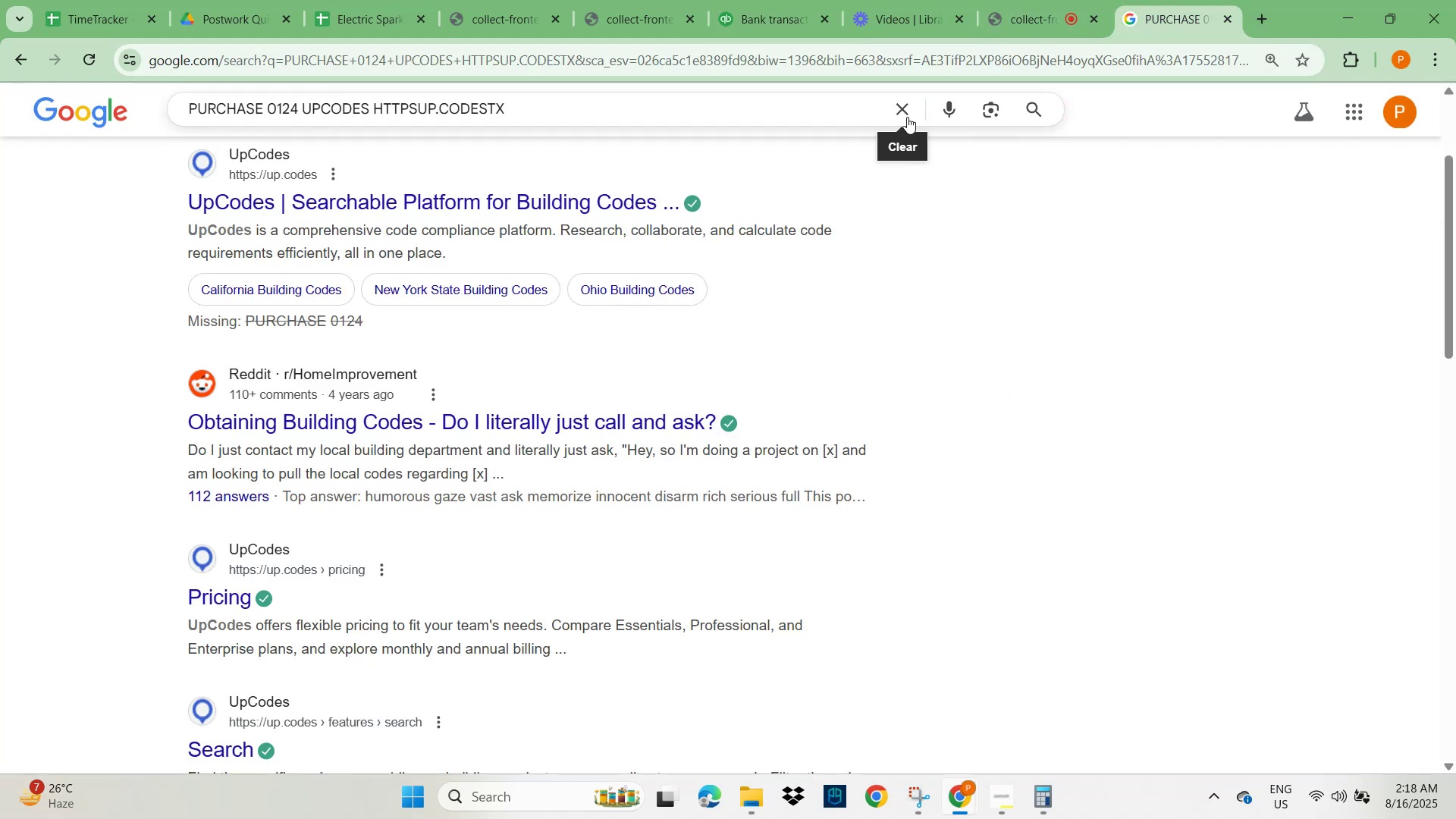 
key(Control+V)
 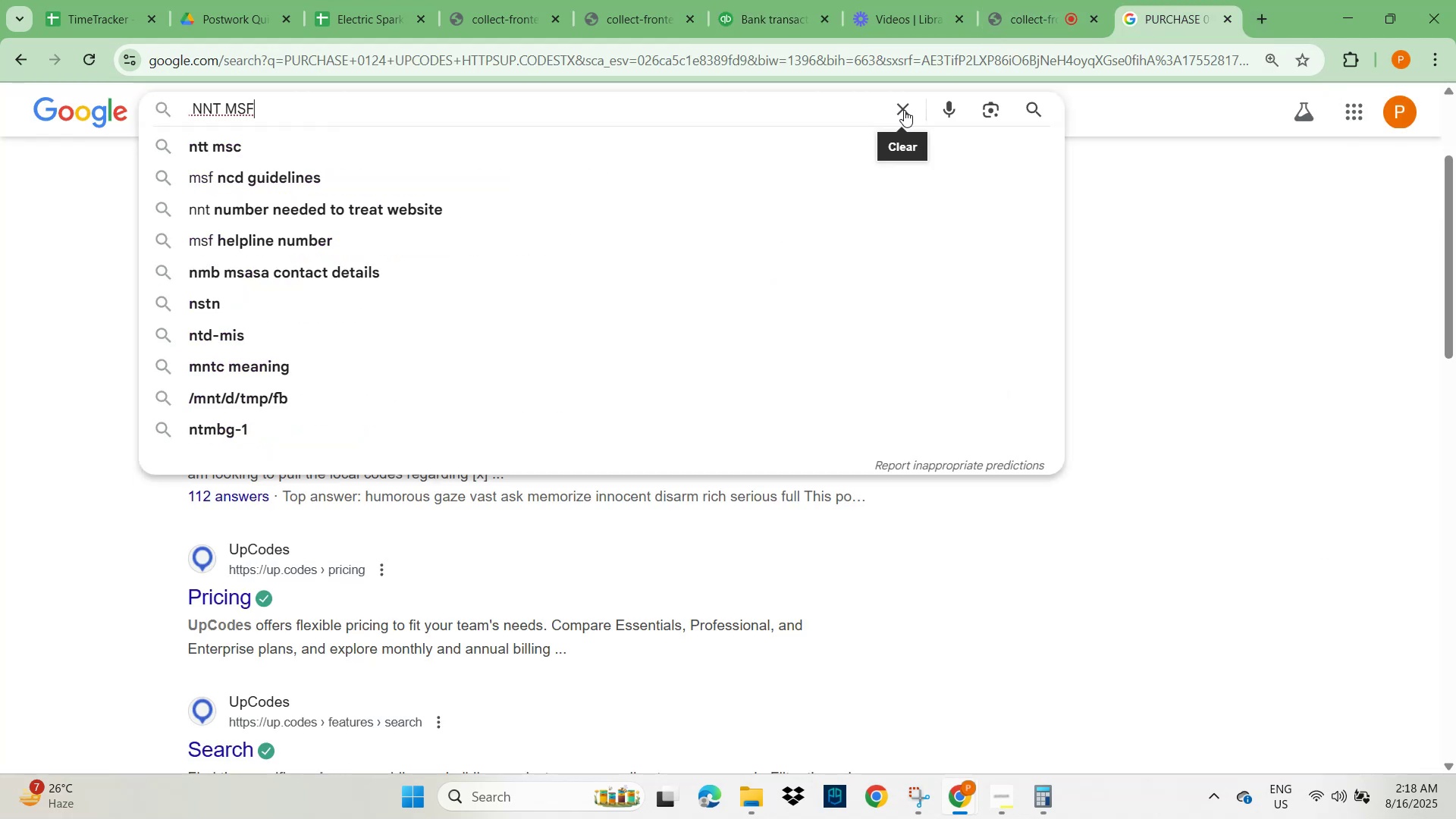 
key(NumpadEnter)
 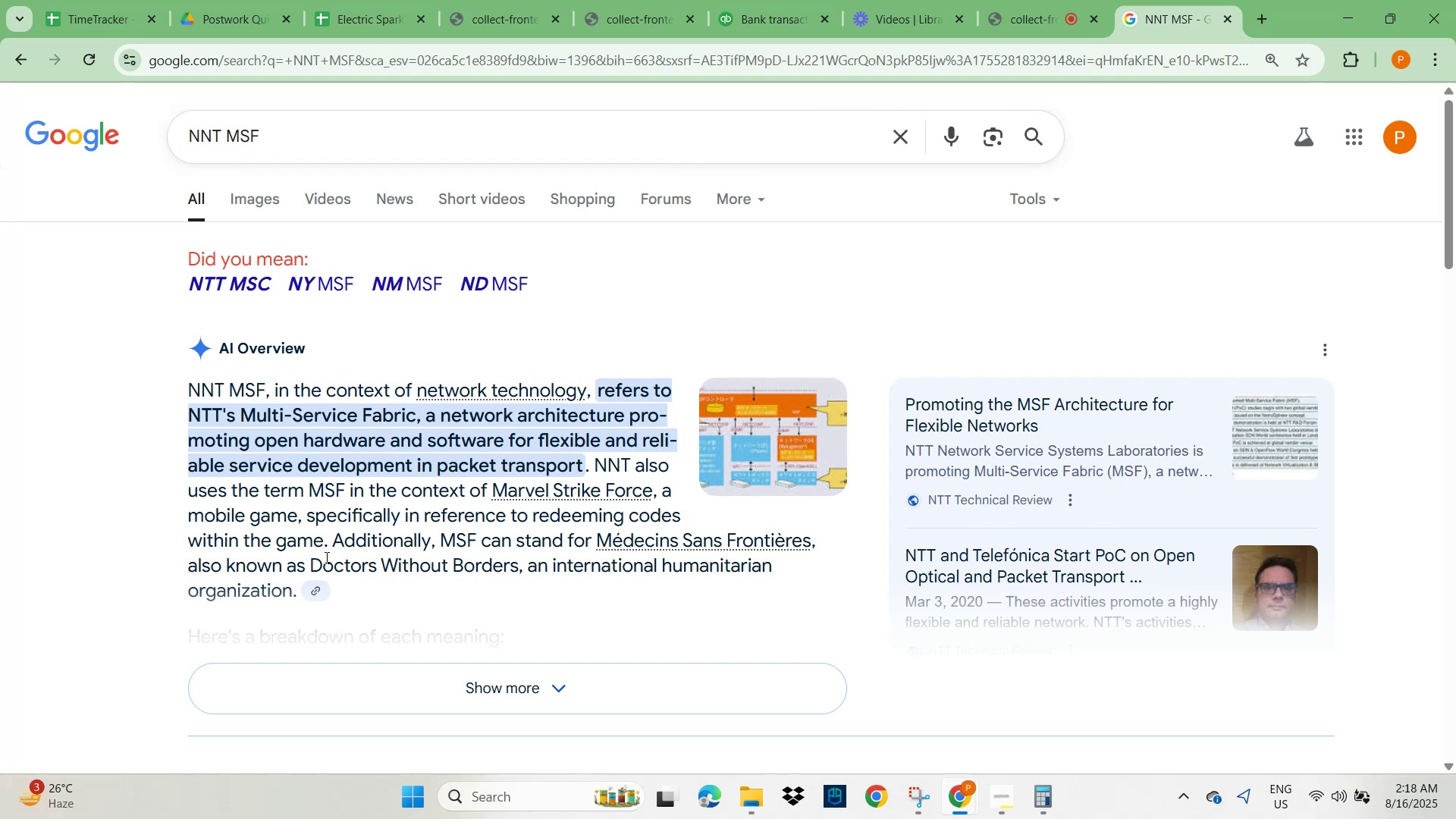 
wait(19.12)
 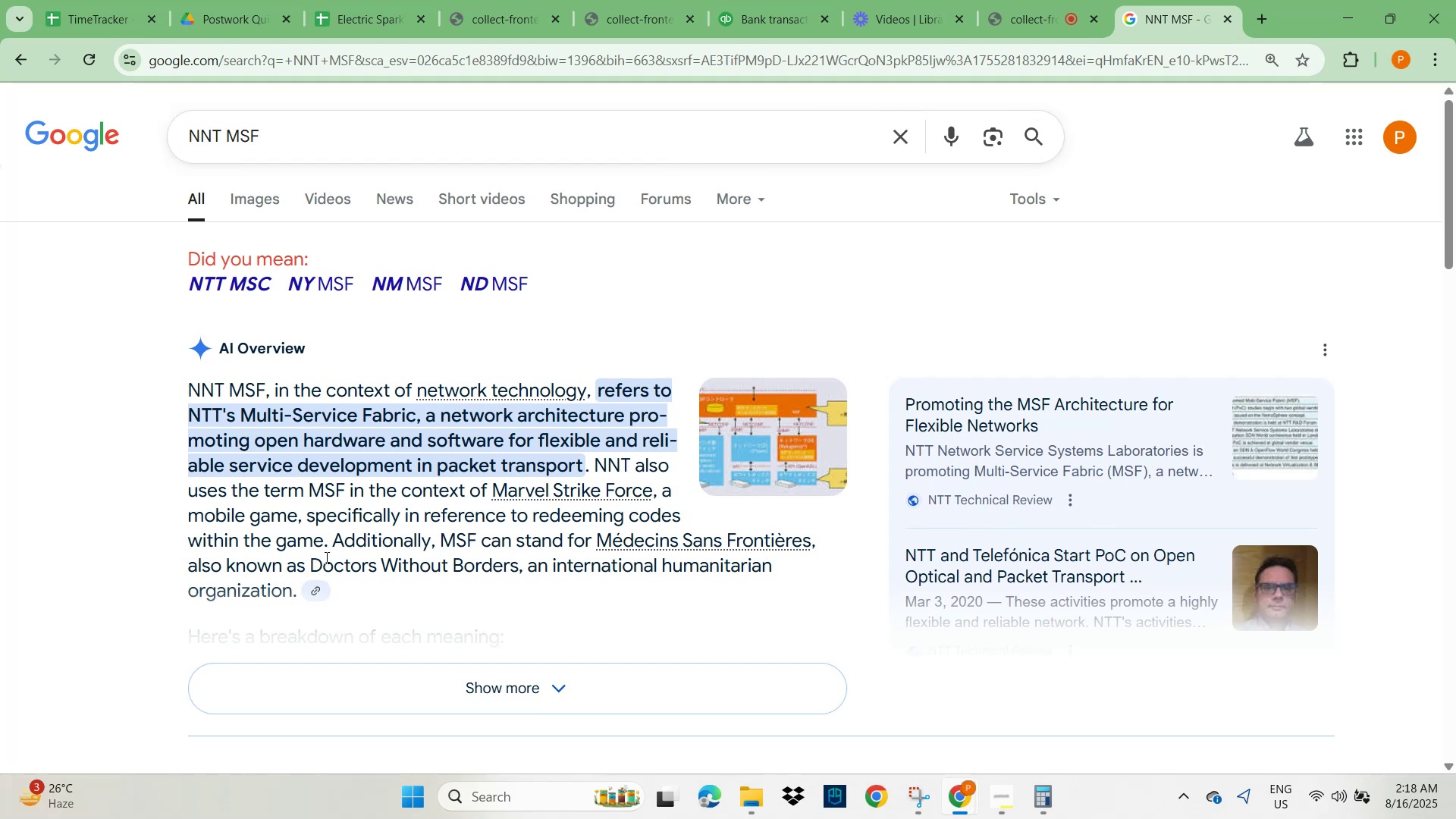 
scroll: coordinate [318, 535], scroll_direction: down, amount: 5.0
 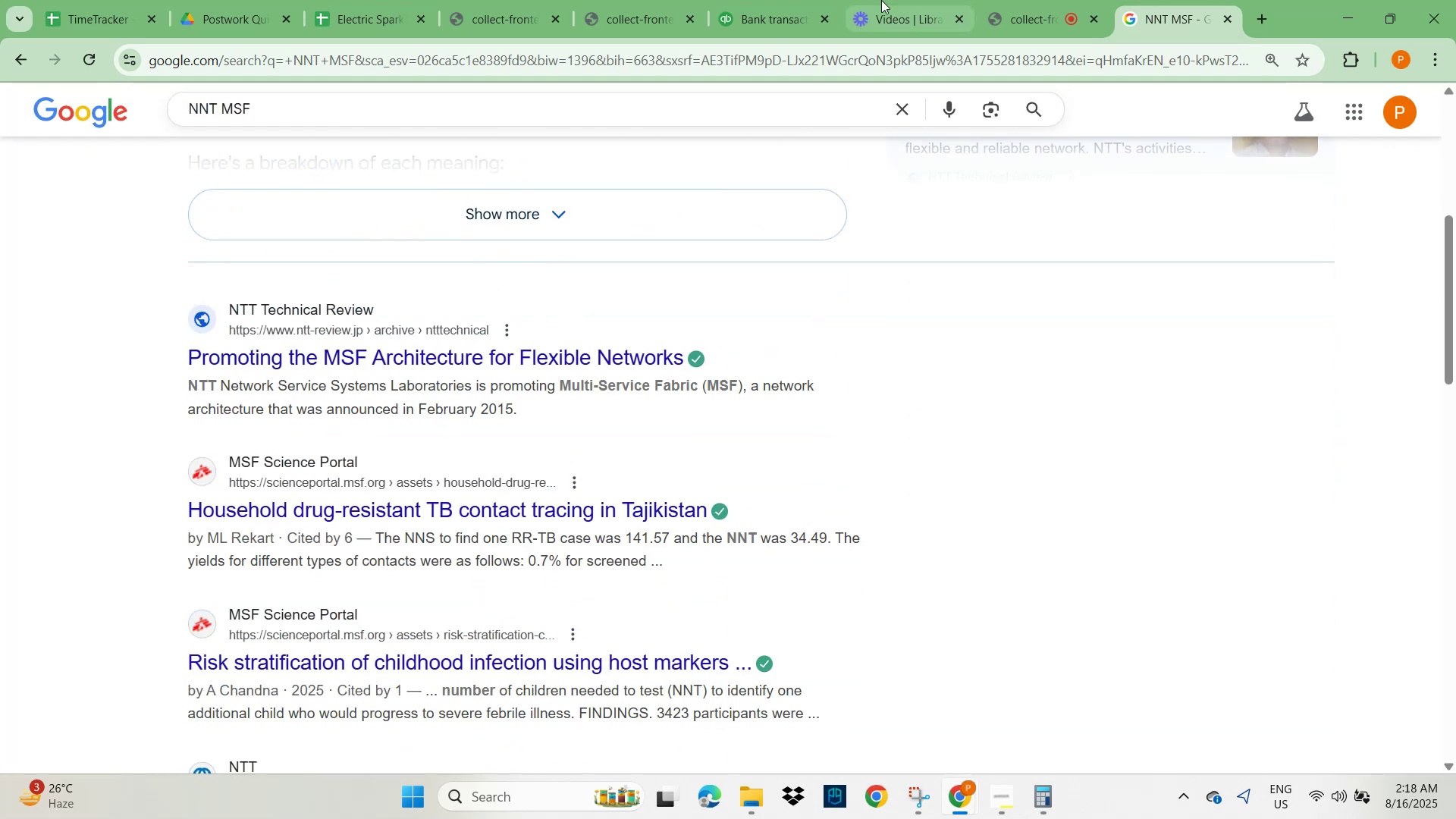 
left_click([1025, 9])
 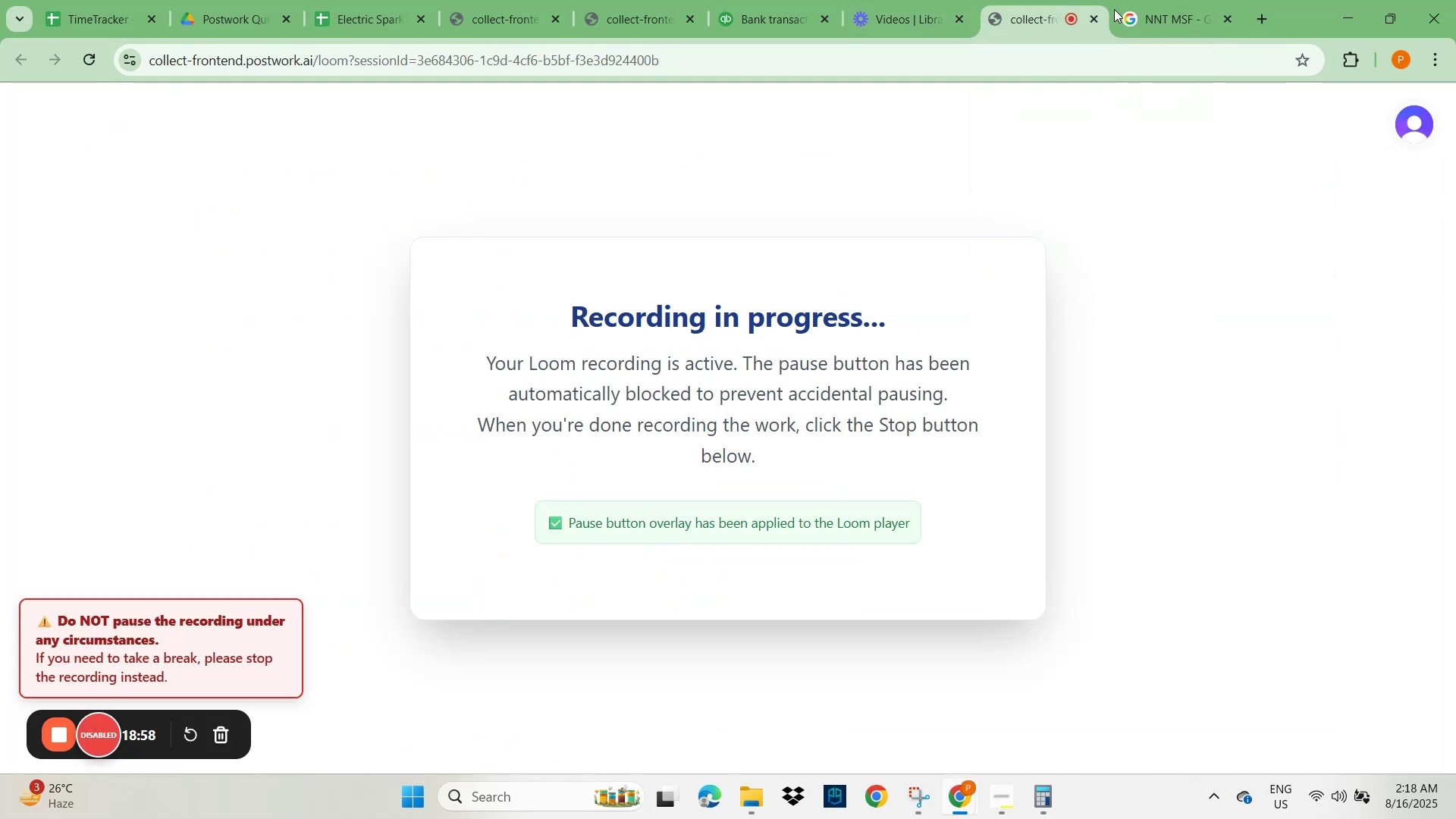 
left_click([1176, 23])
 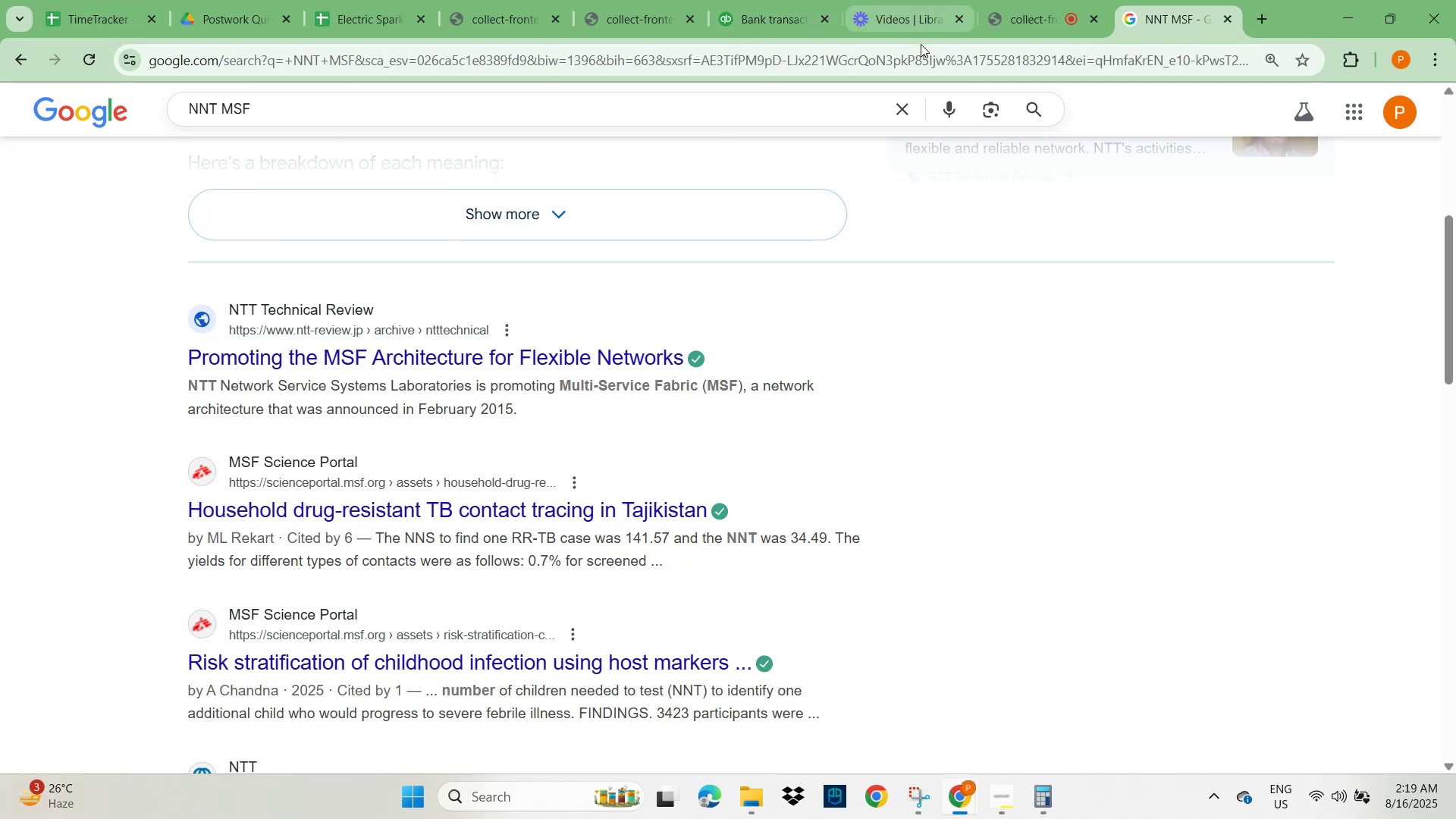 
left_click([770, 11])
 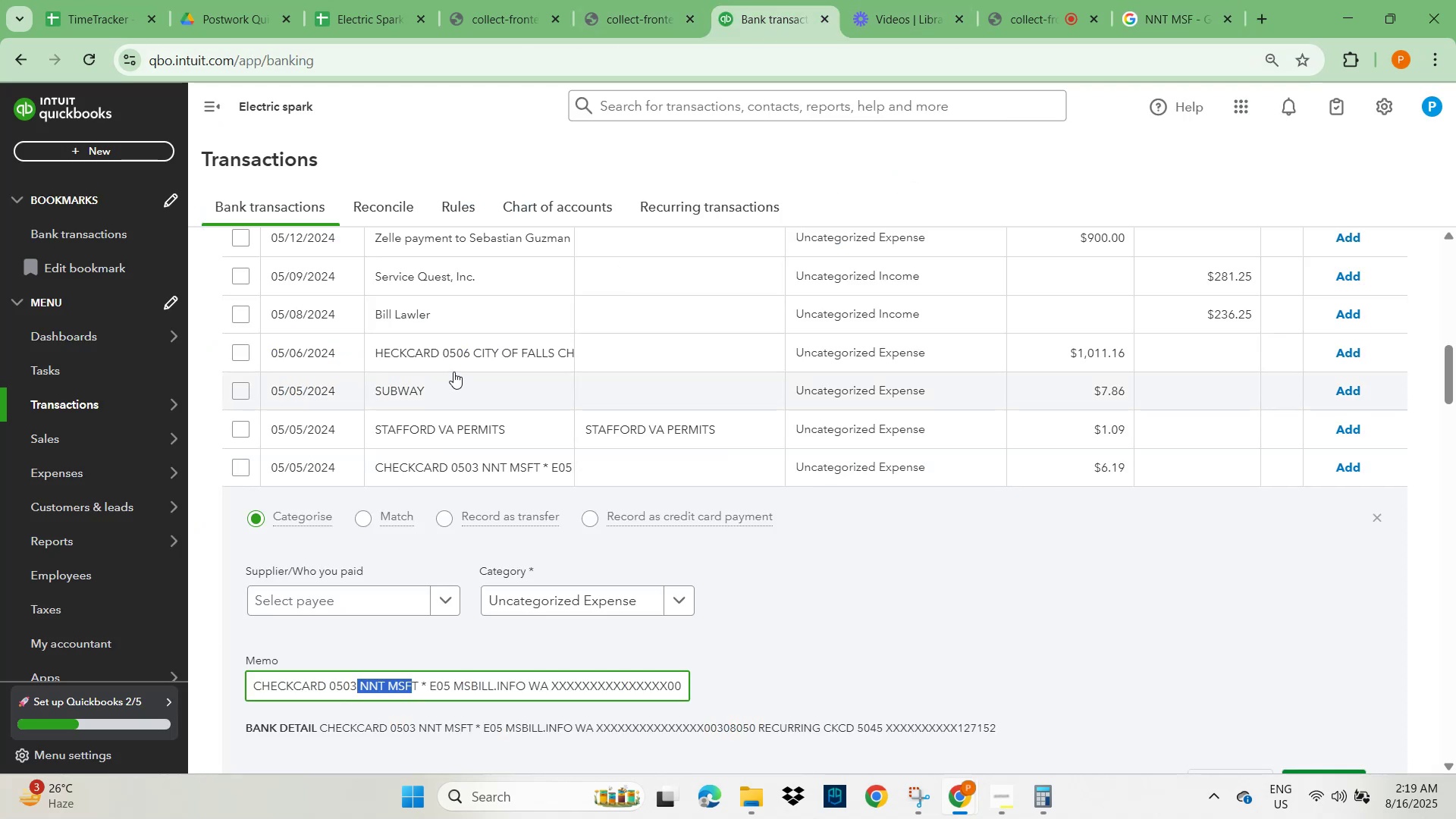 
wait(5.7)
 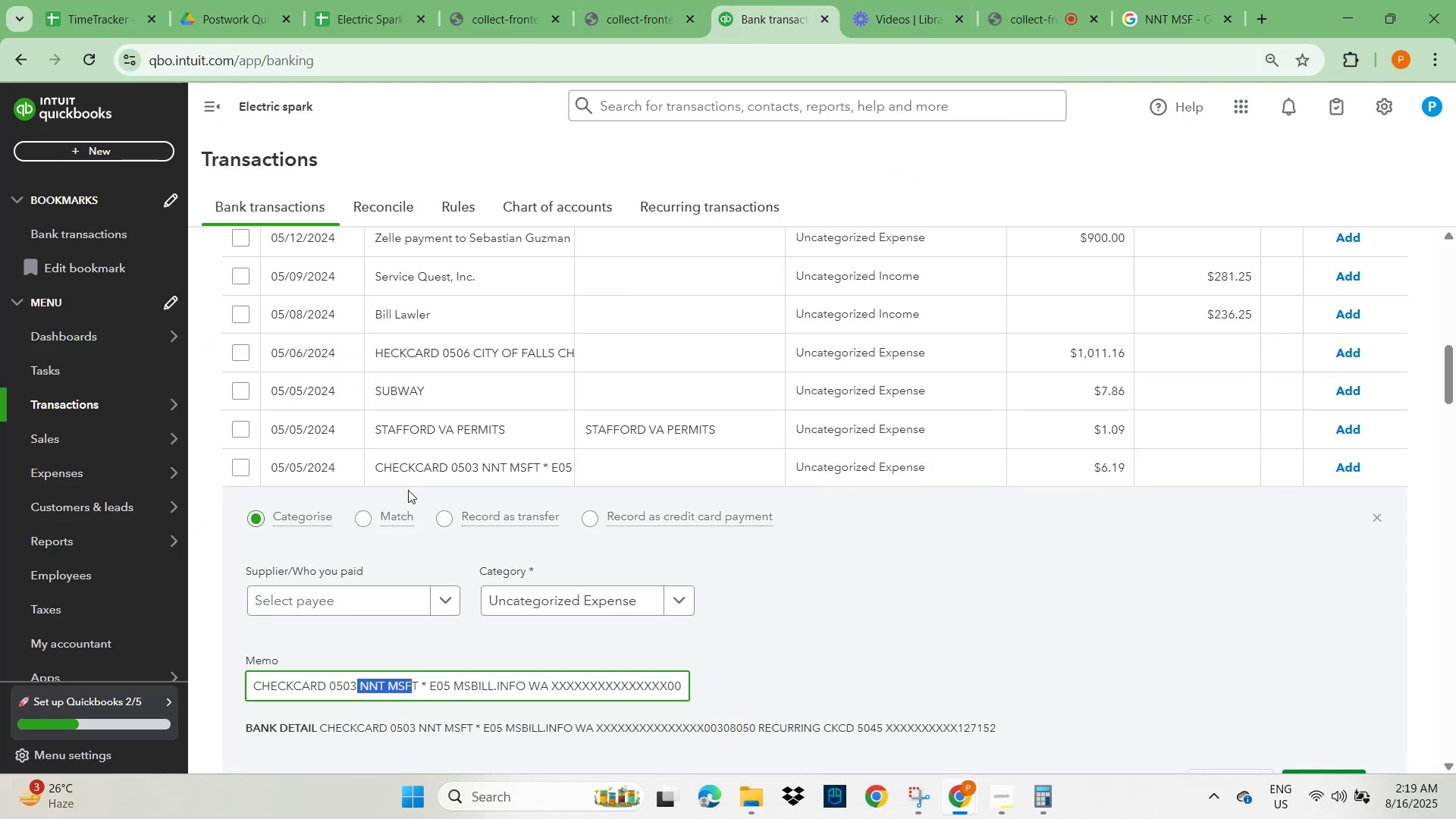 
scroll: coordinate [453, 372], scroll_direction: down, amount: 1.0
 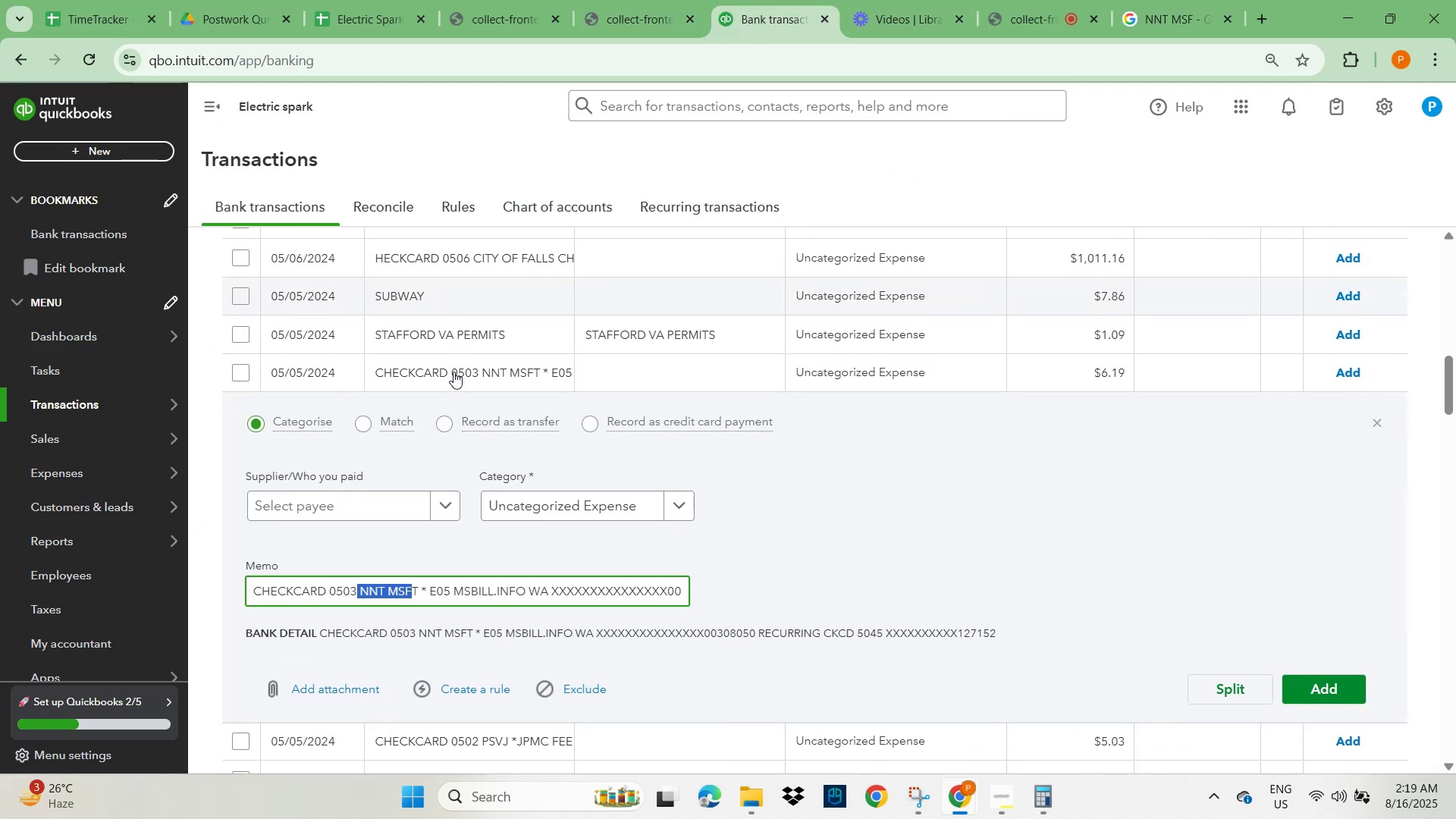 
scroll: coordinate [453, 372], scroll_direction: up, amount: 2.0
 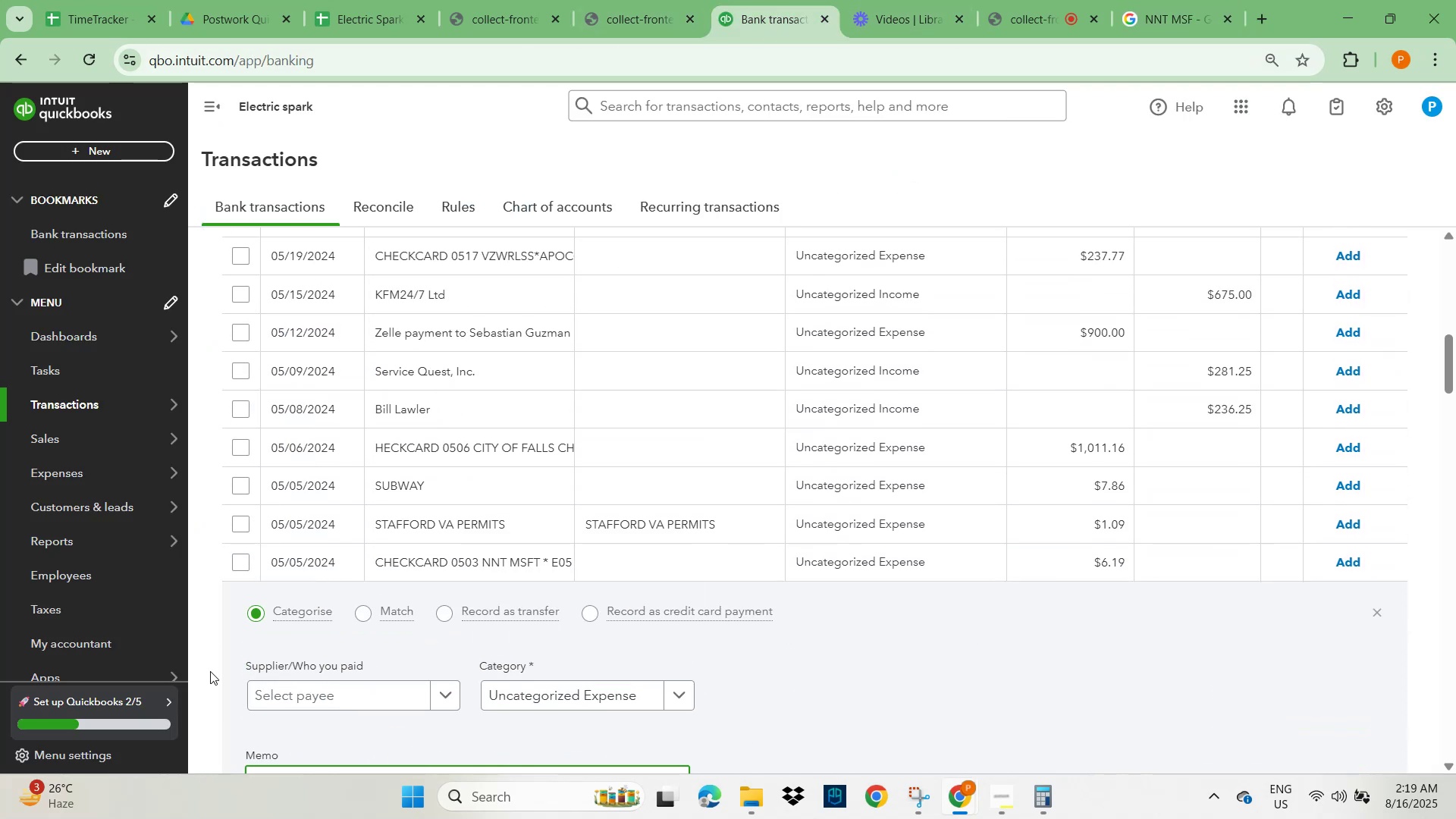 
scroll: coordinate [920, 645], scroll_direction: down, amount: 4.0
 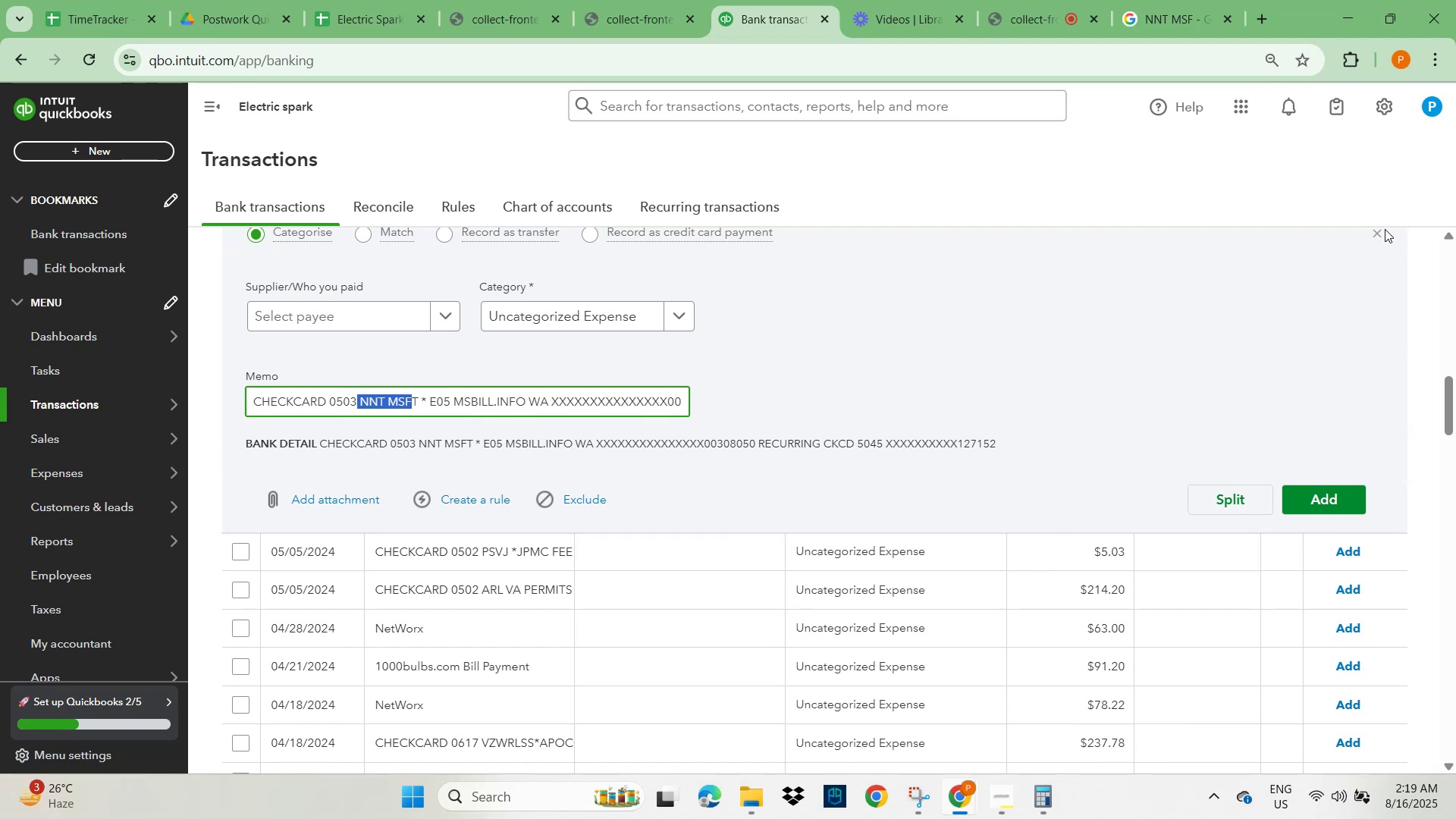 
left_click([1379, 237])
 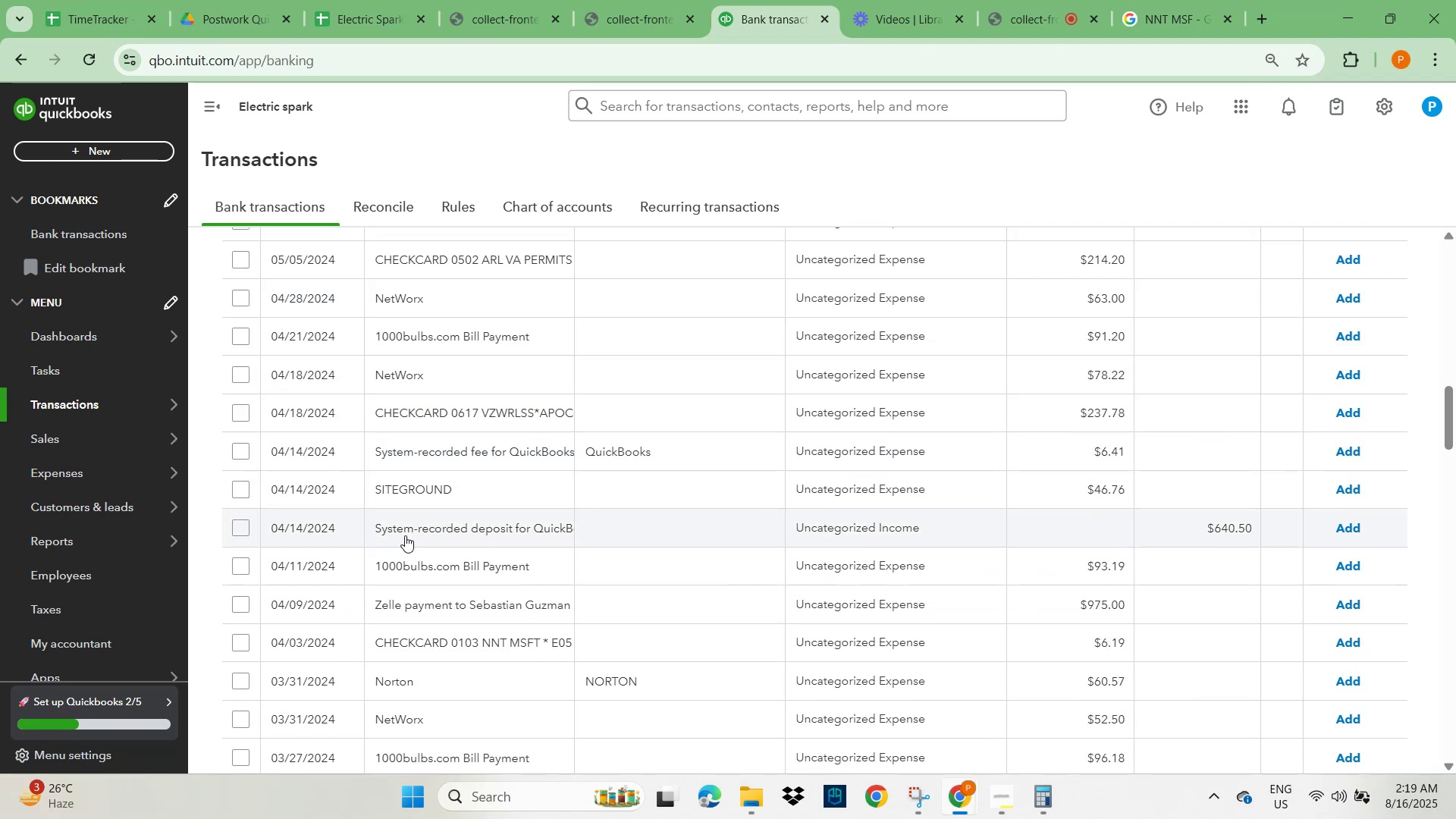 
wait(5.76)
 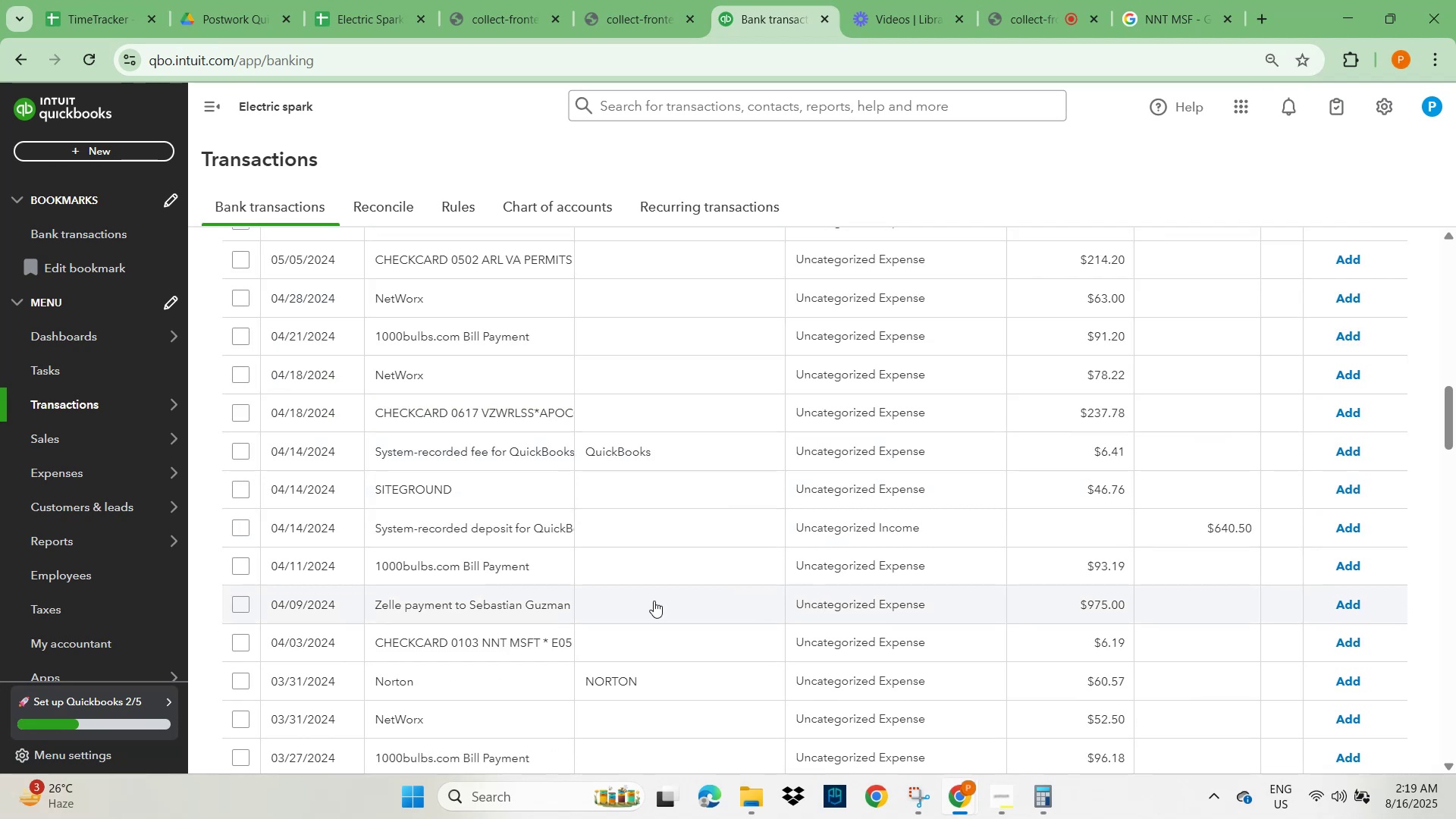 
left_click([405, 535])
 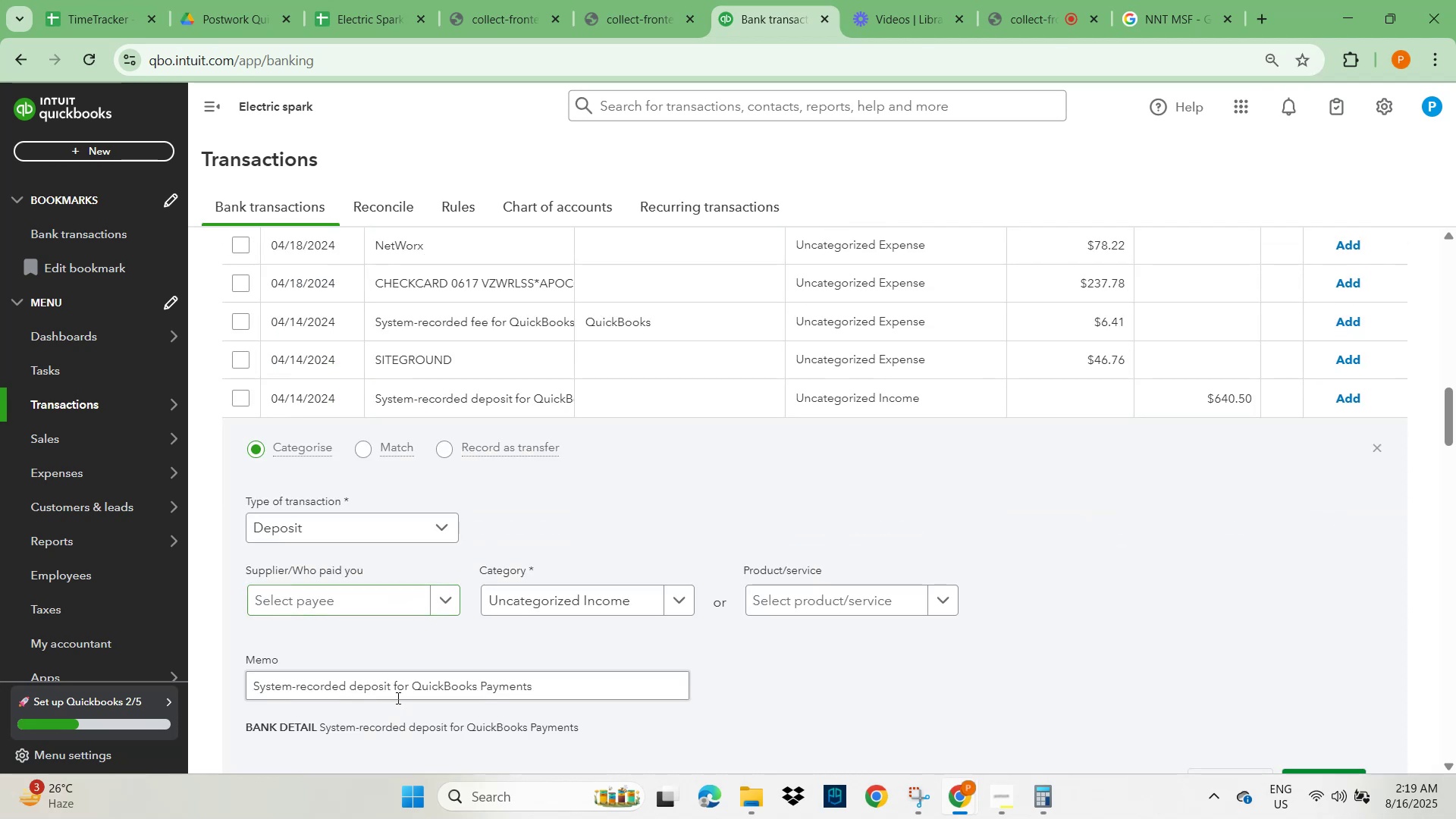 
left_click([452, 689])
 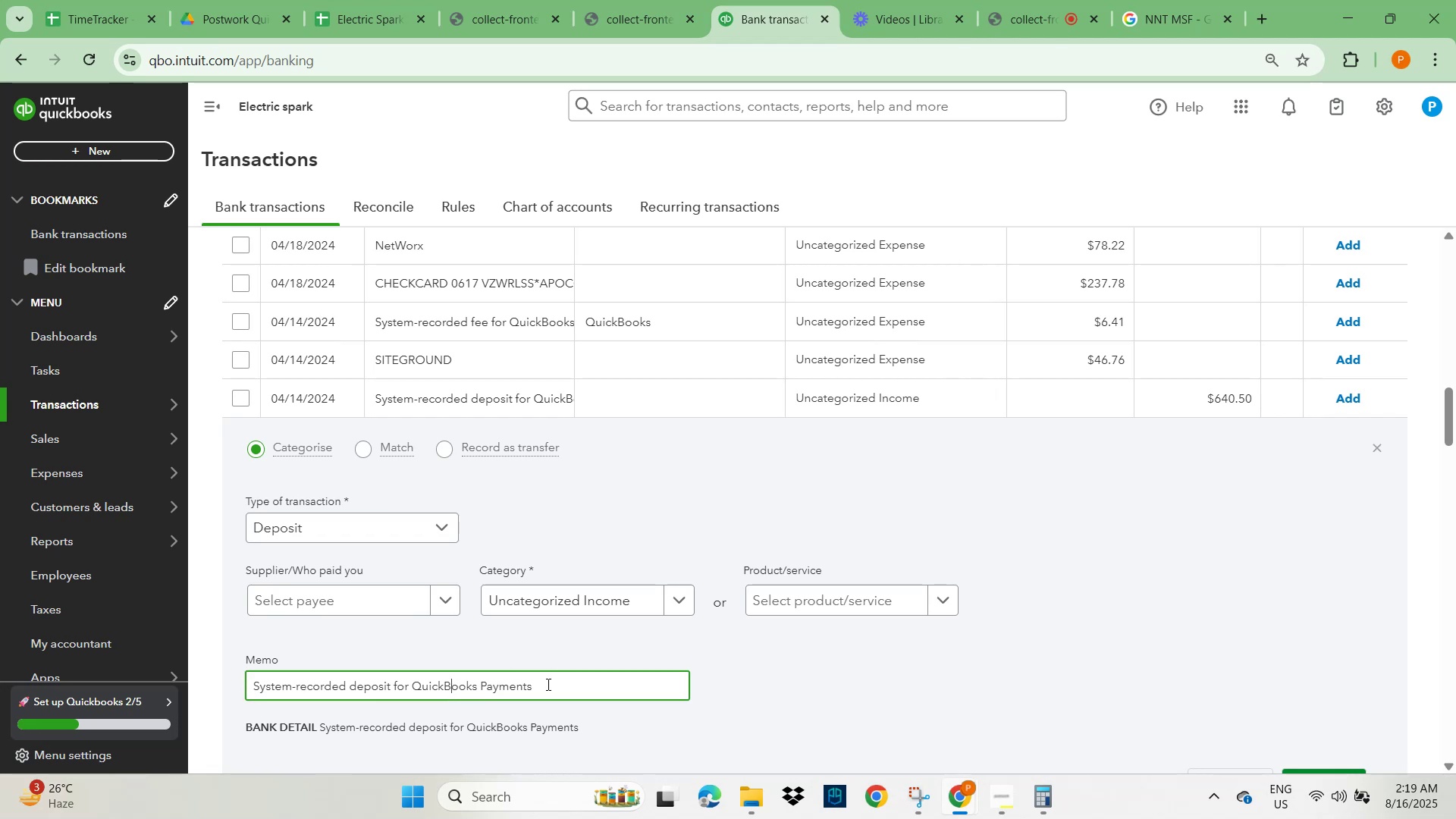 
left_click_drag(start_coordinate=[555, 684], to_coordinate=[415, 687])
 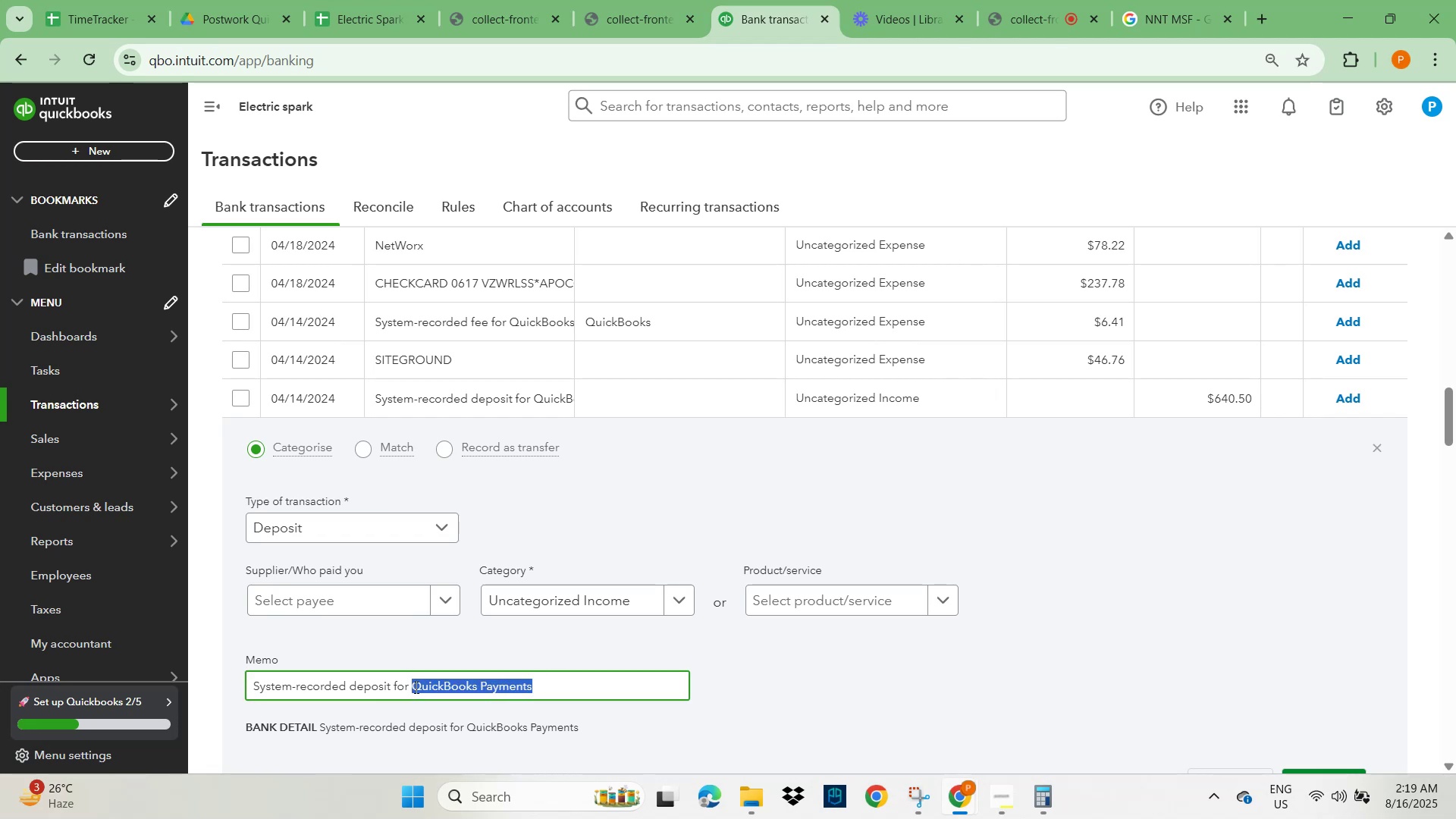 
key(Control+C)
 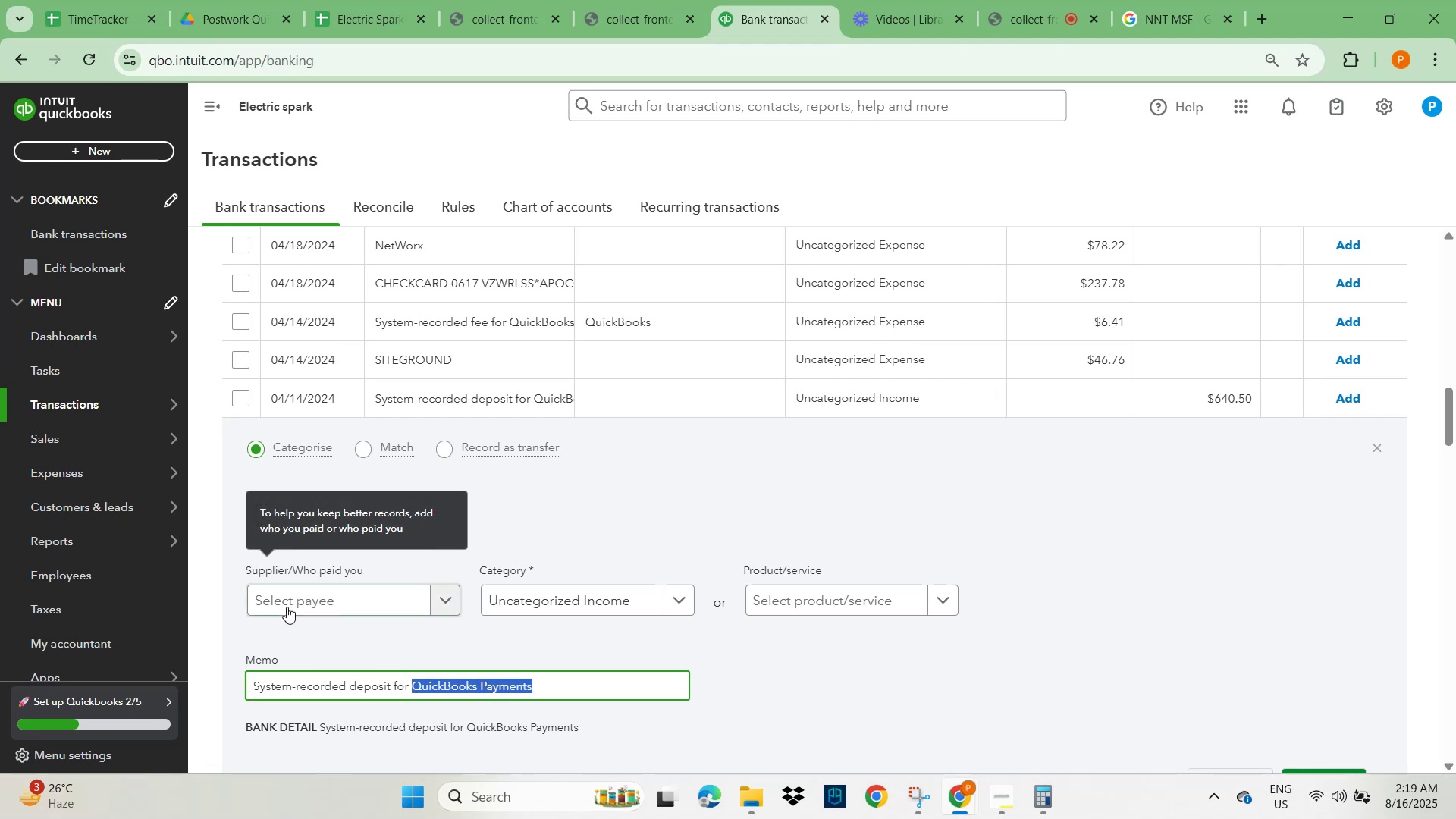 
left_click([287, 606])
 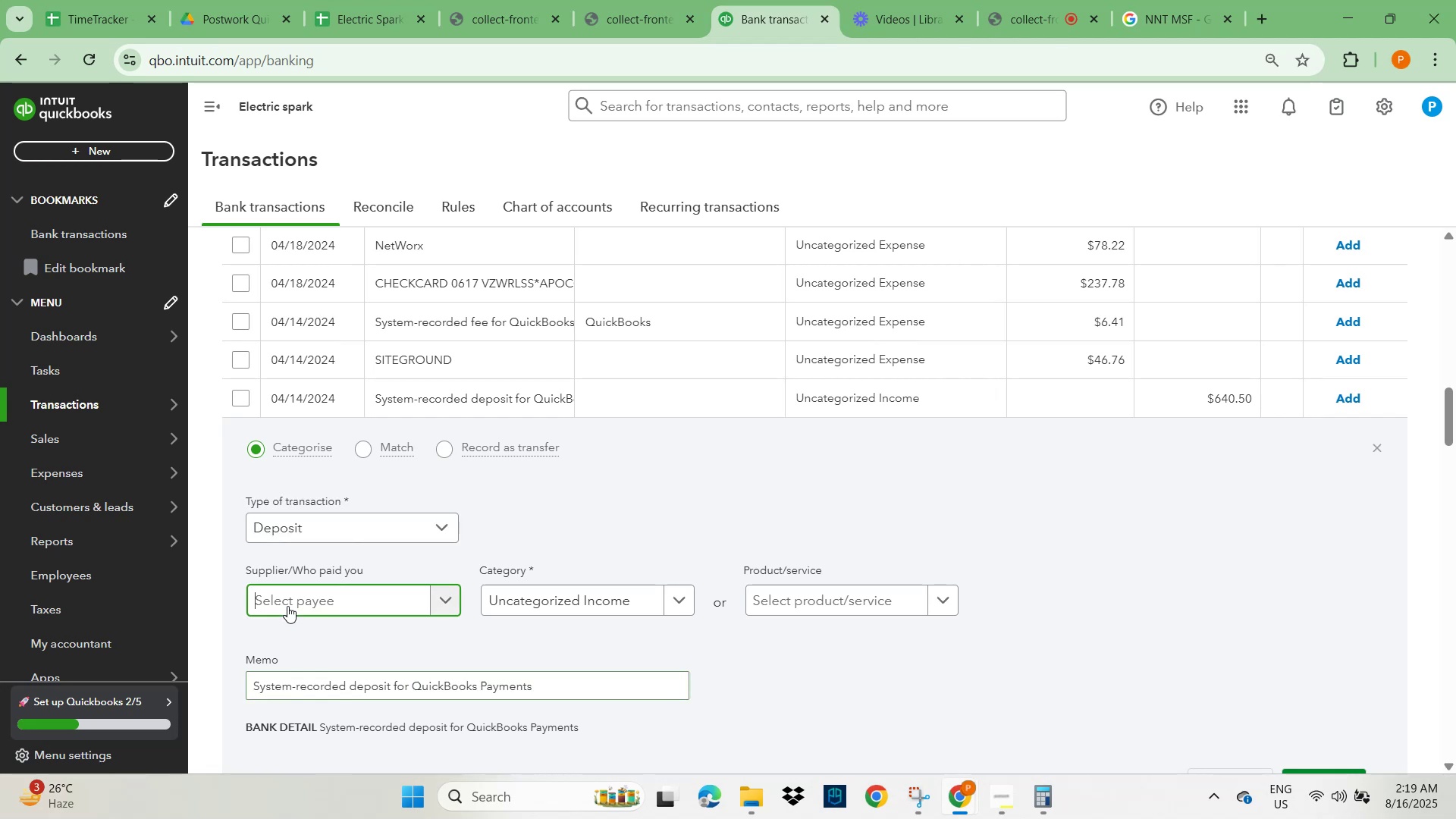 
key(Control+V)
 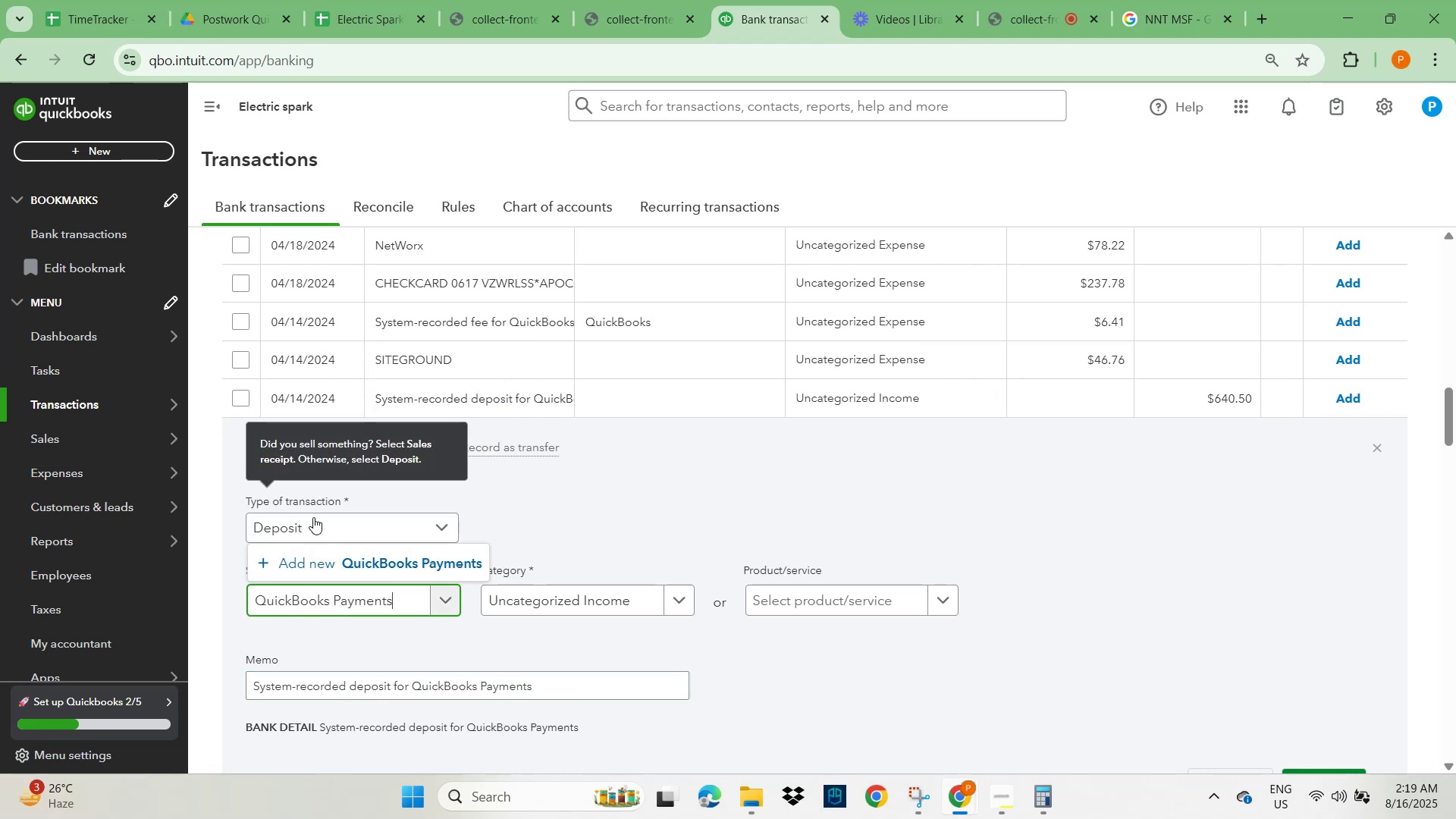 
left_click([433, 560])
 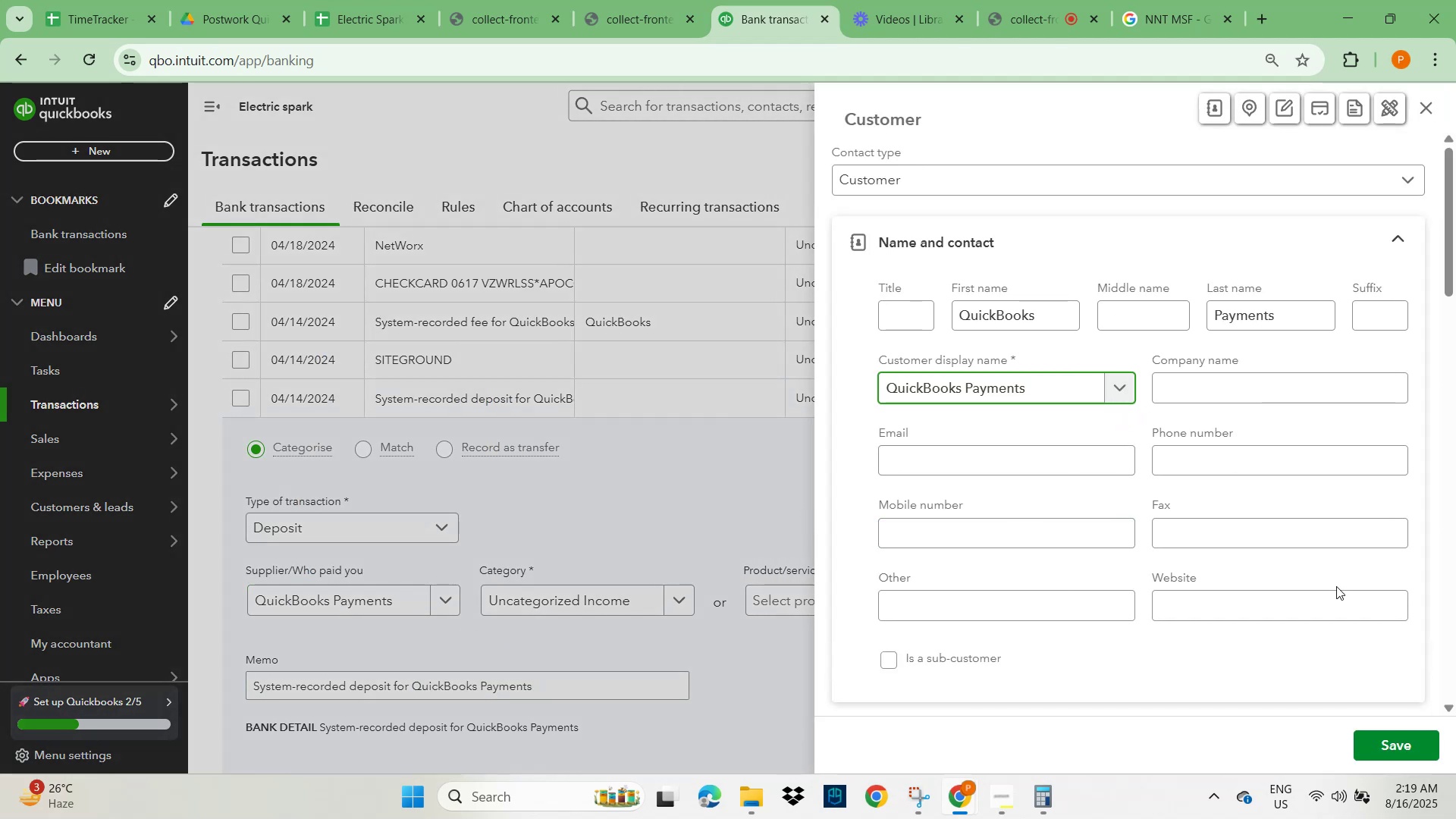 
left_click([1392, 752])
 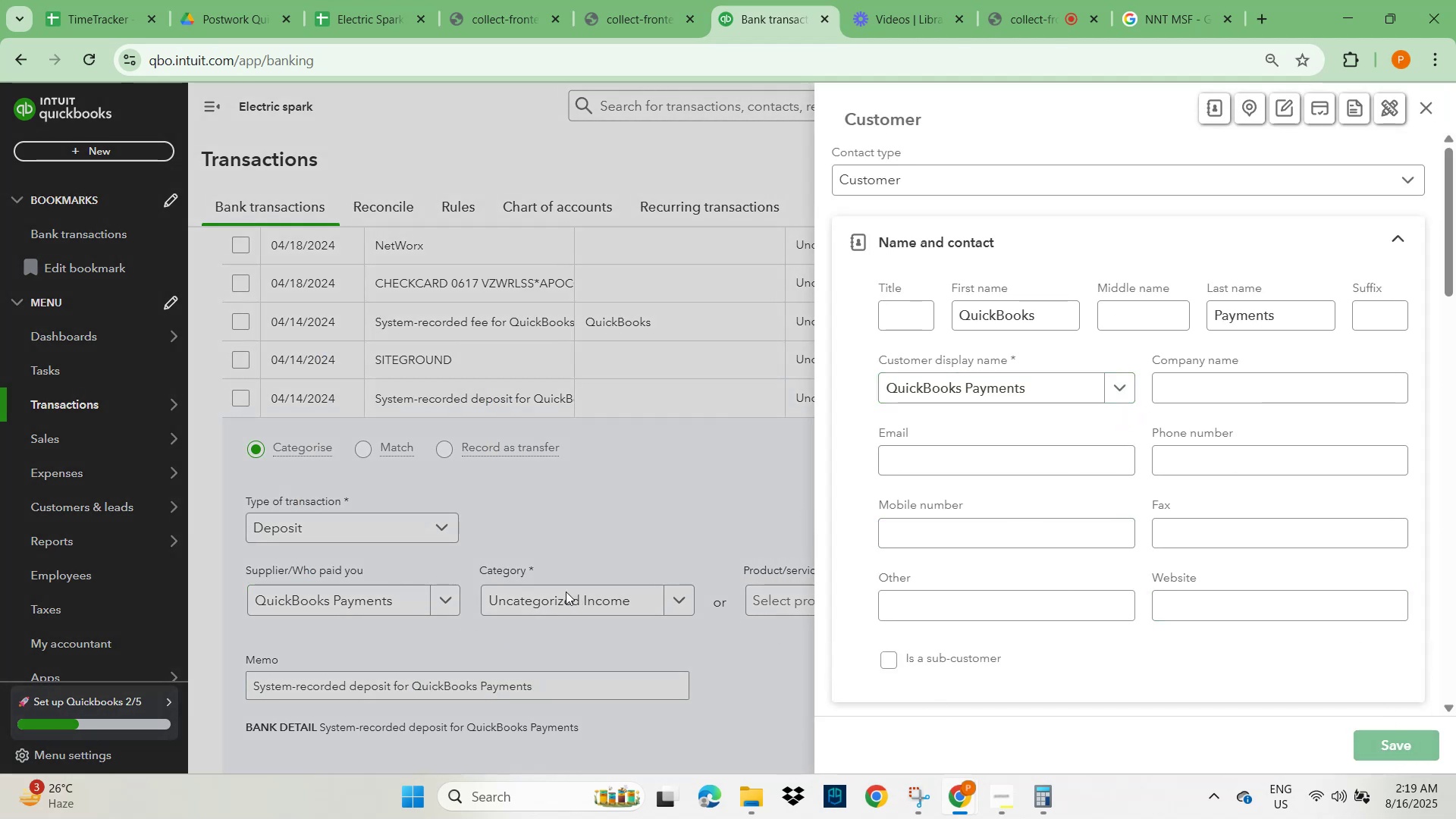 
left_click([556, 600])
 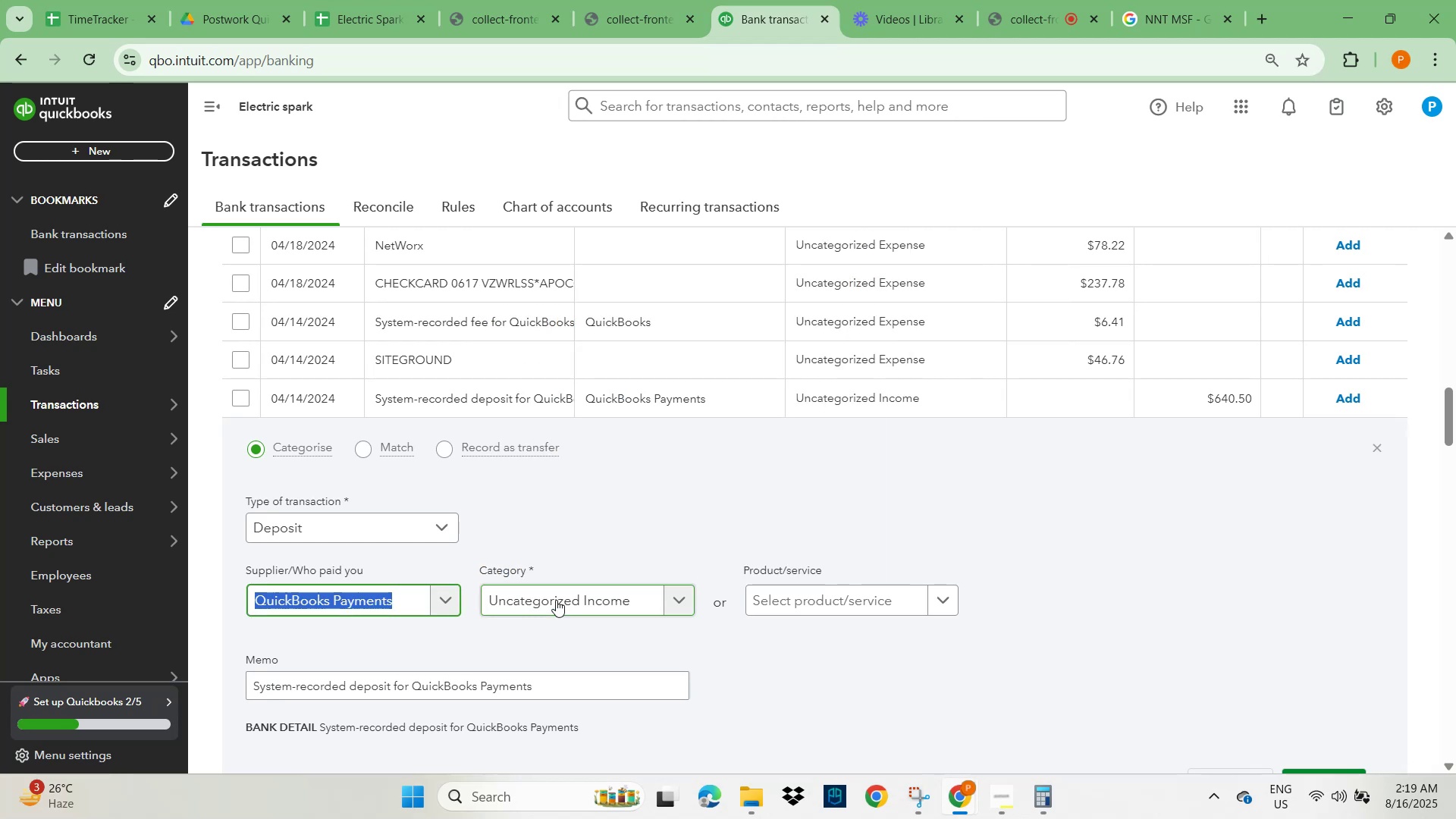 
type(othr)
key(Backspace)
key(Backspace)
key(Backspace)
 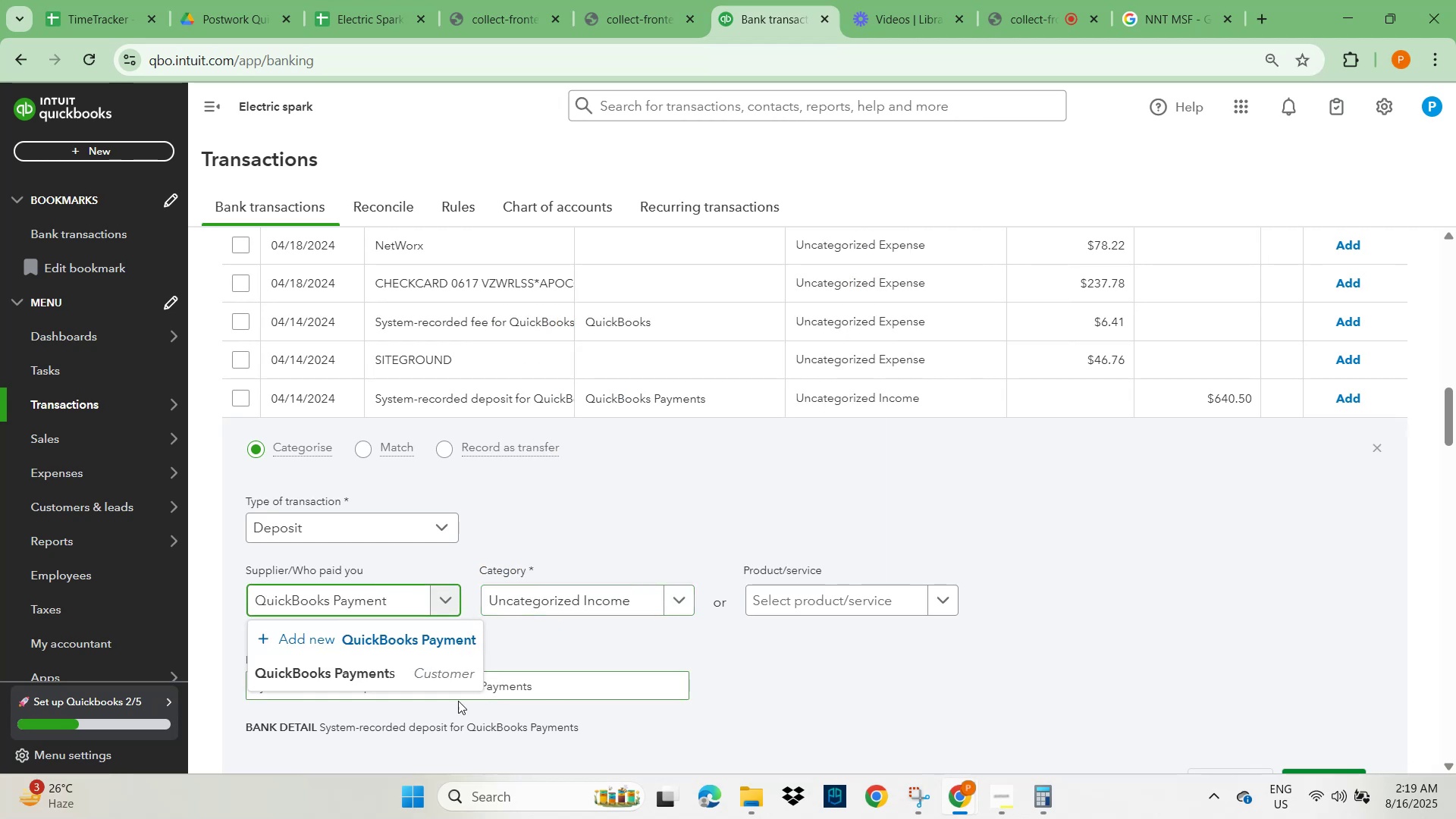 
left_click([363, 682])
 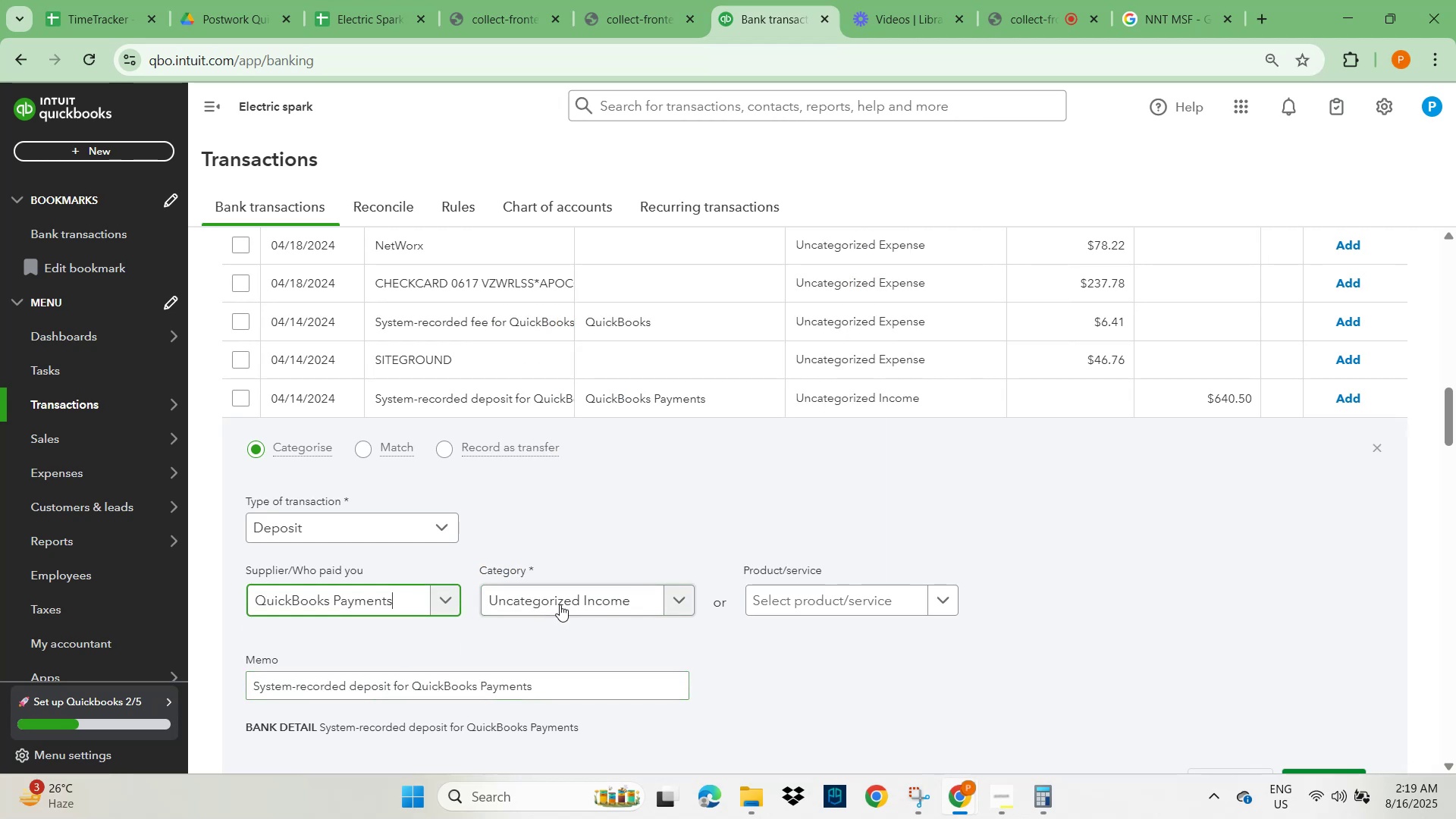 
left_click([566, 602])
 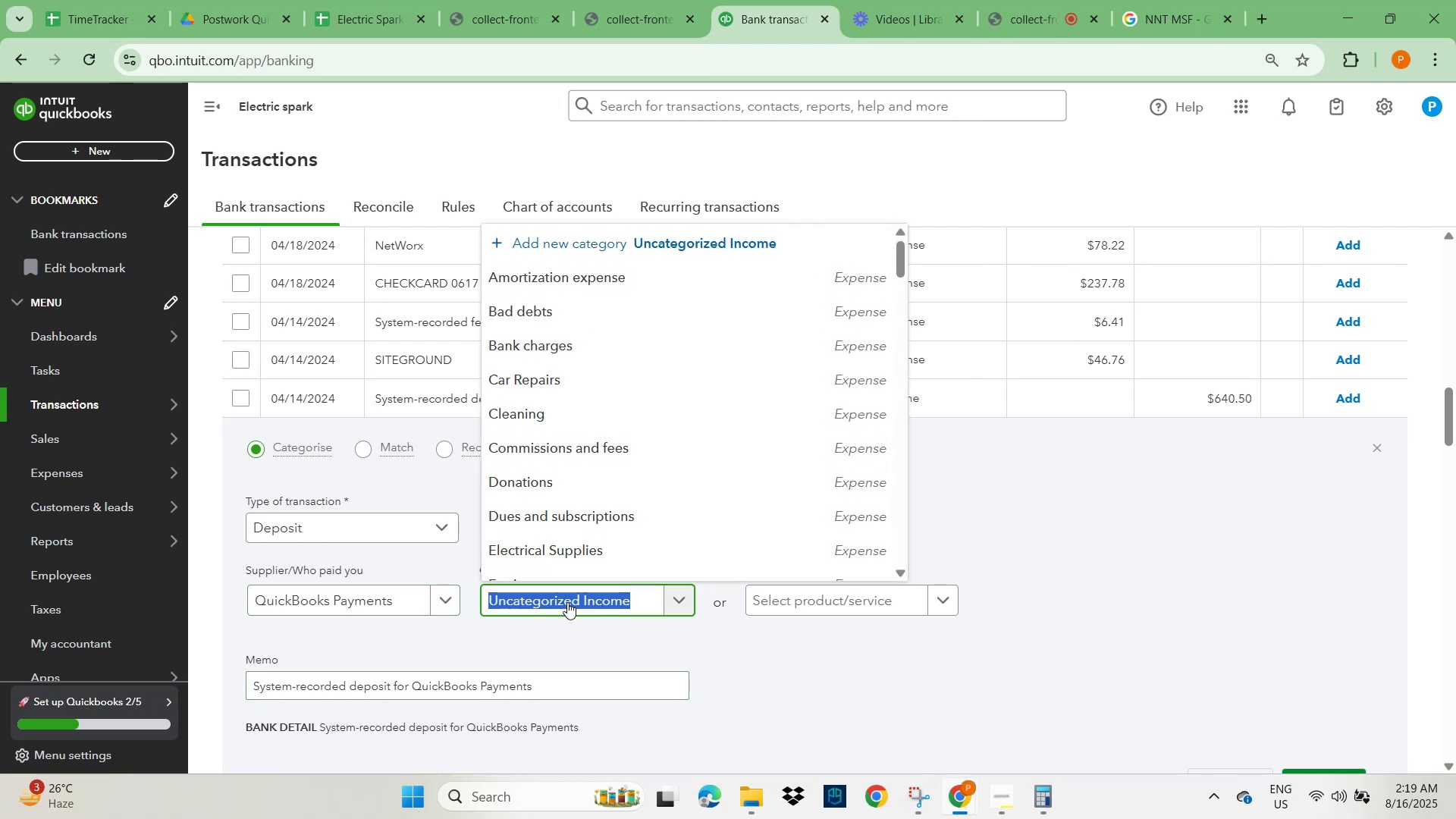 
type(other)
 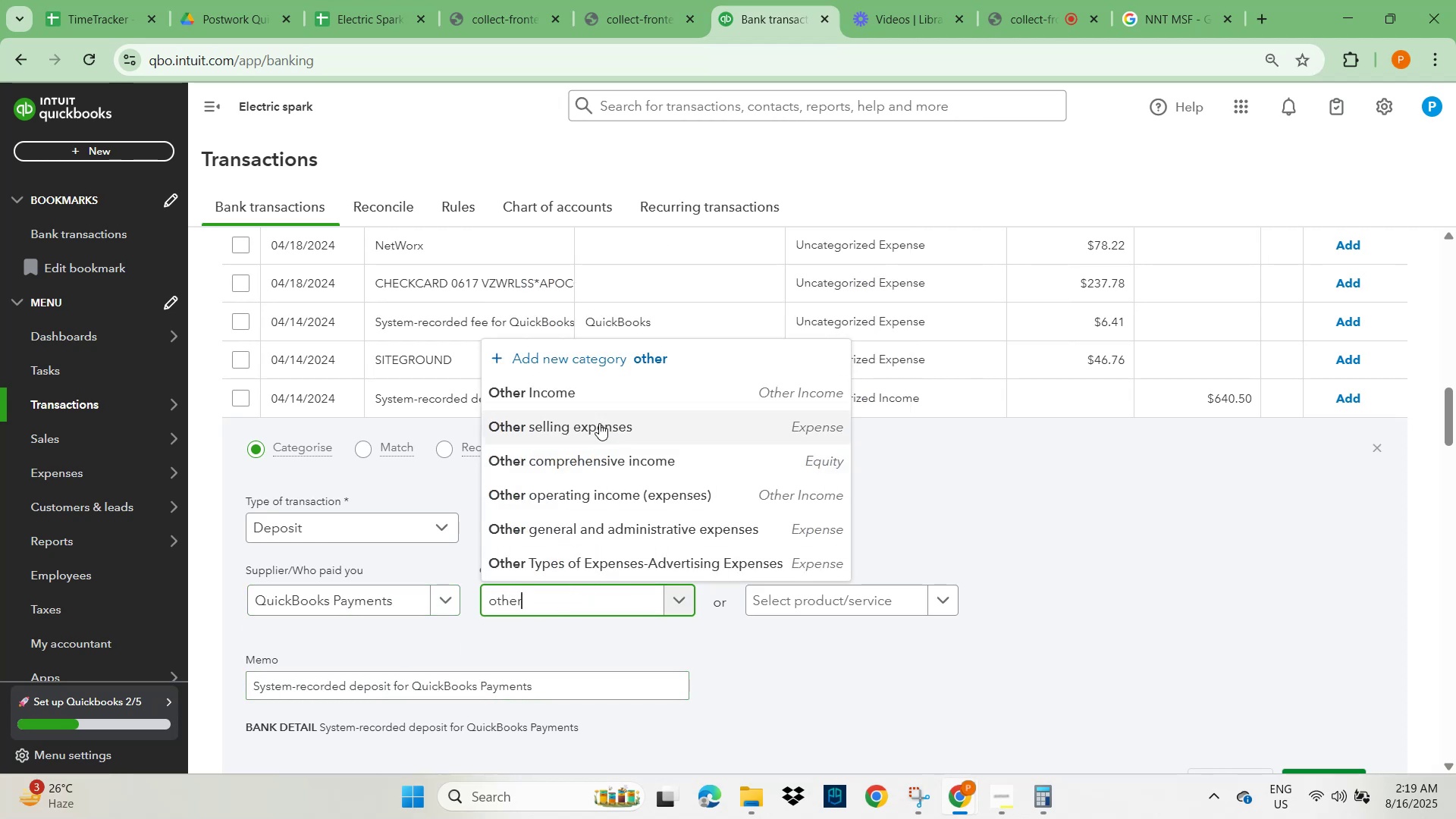 
left_click([590, 394])
 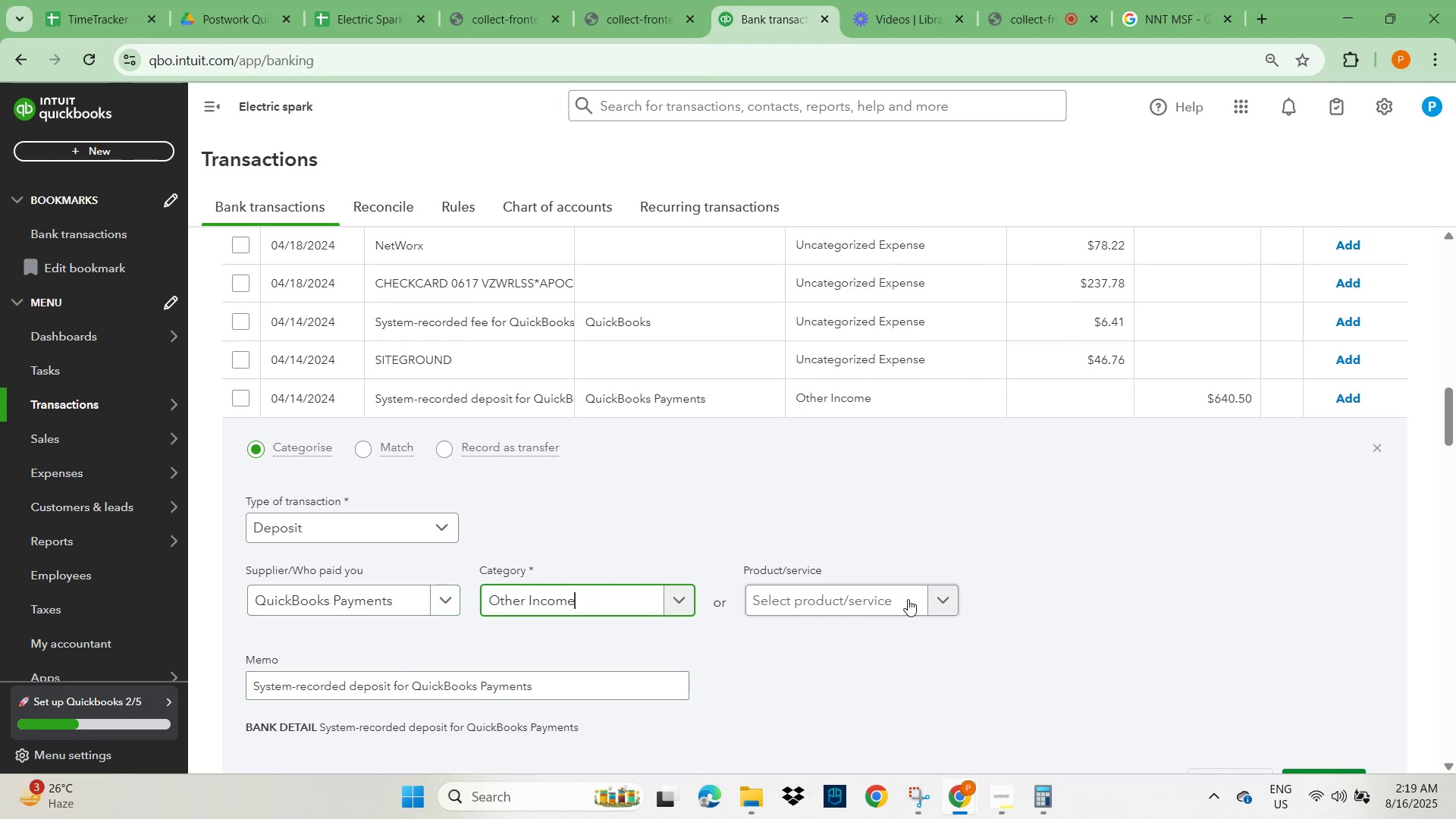 
scroll: coordinate [1115, 640], scroll_direction: down, amount: 2.0
 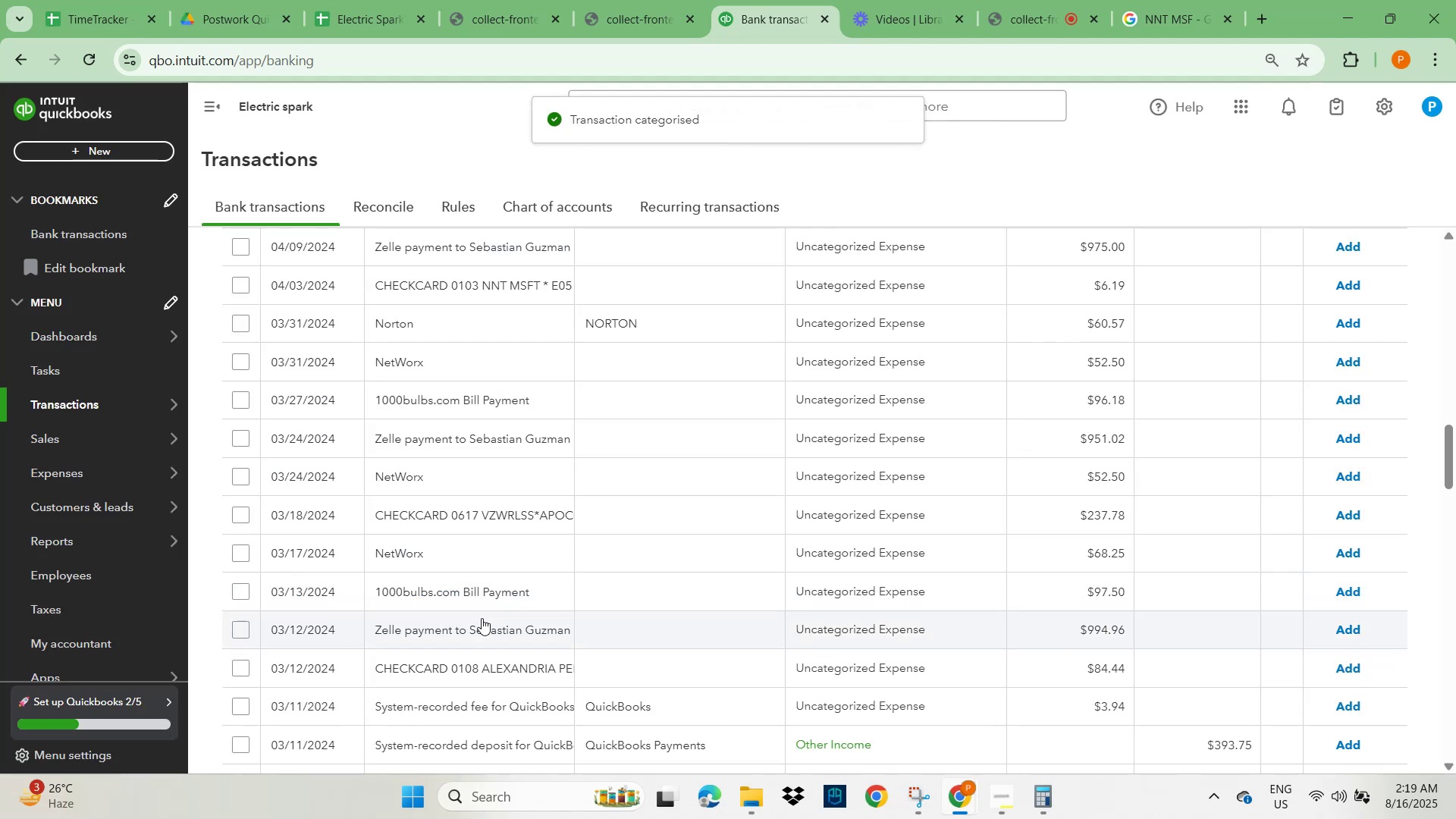 
left_click([463, 639])
 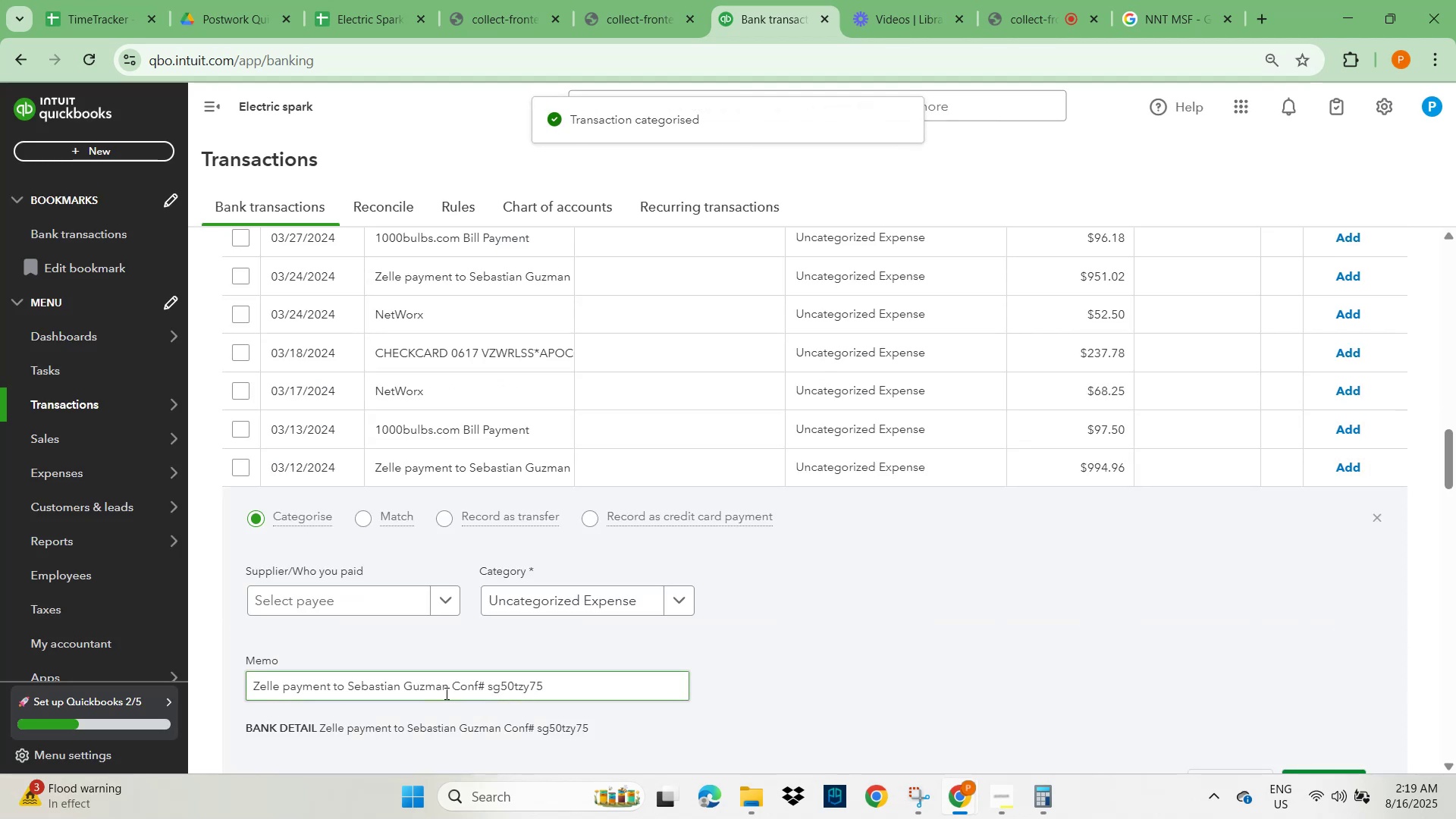 
left_click_drag(start_coordinate=[447, 693], to_coordinate=[350, 683])
 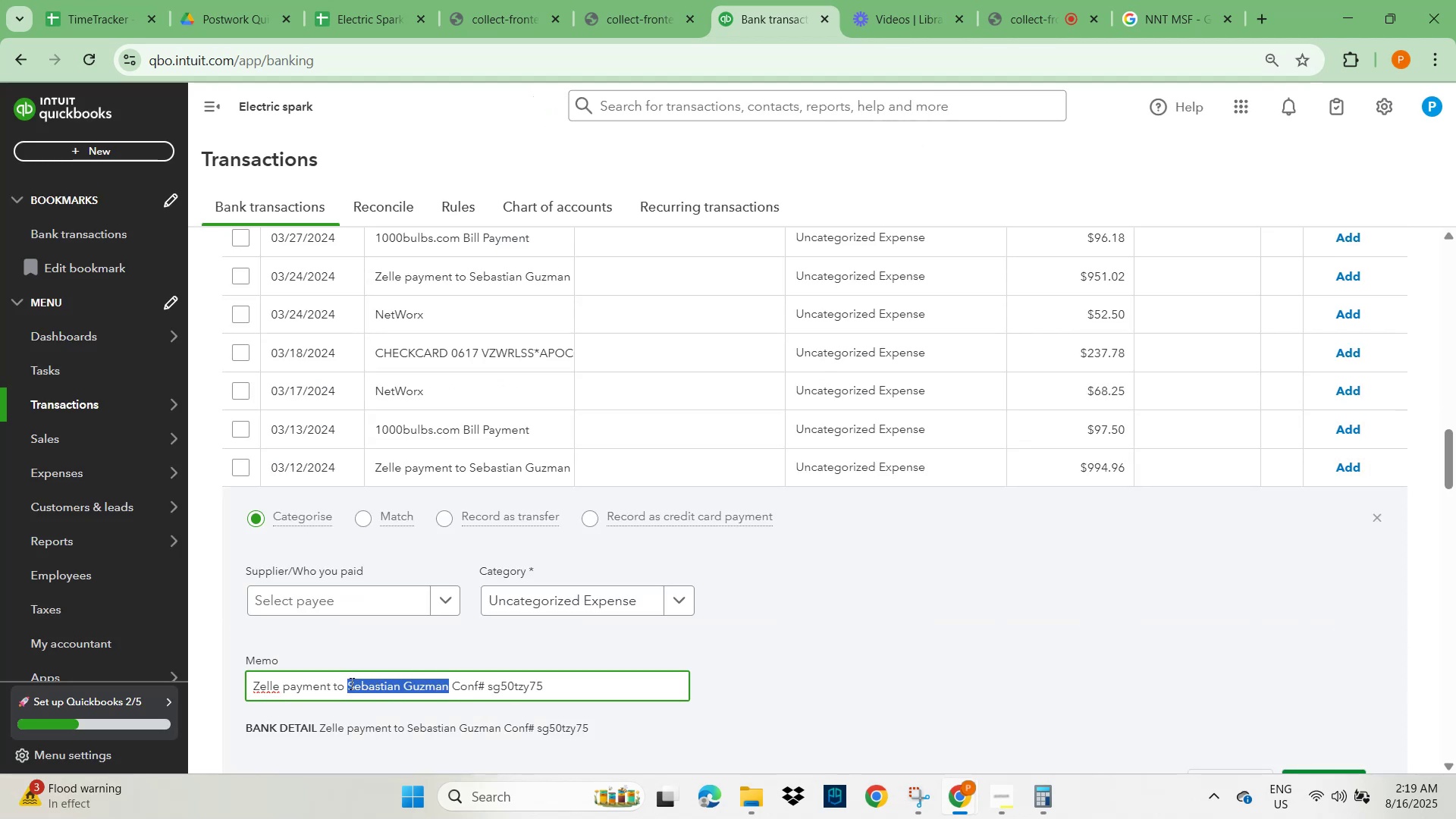 
key(Control+C)
 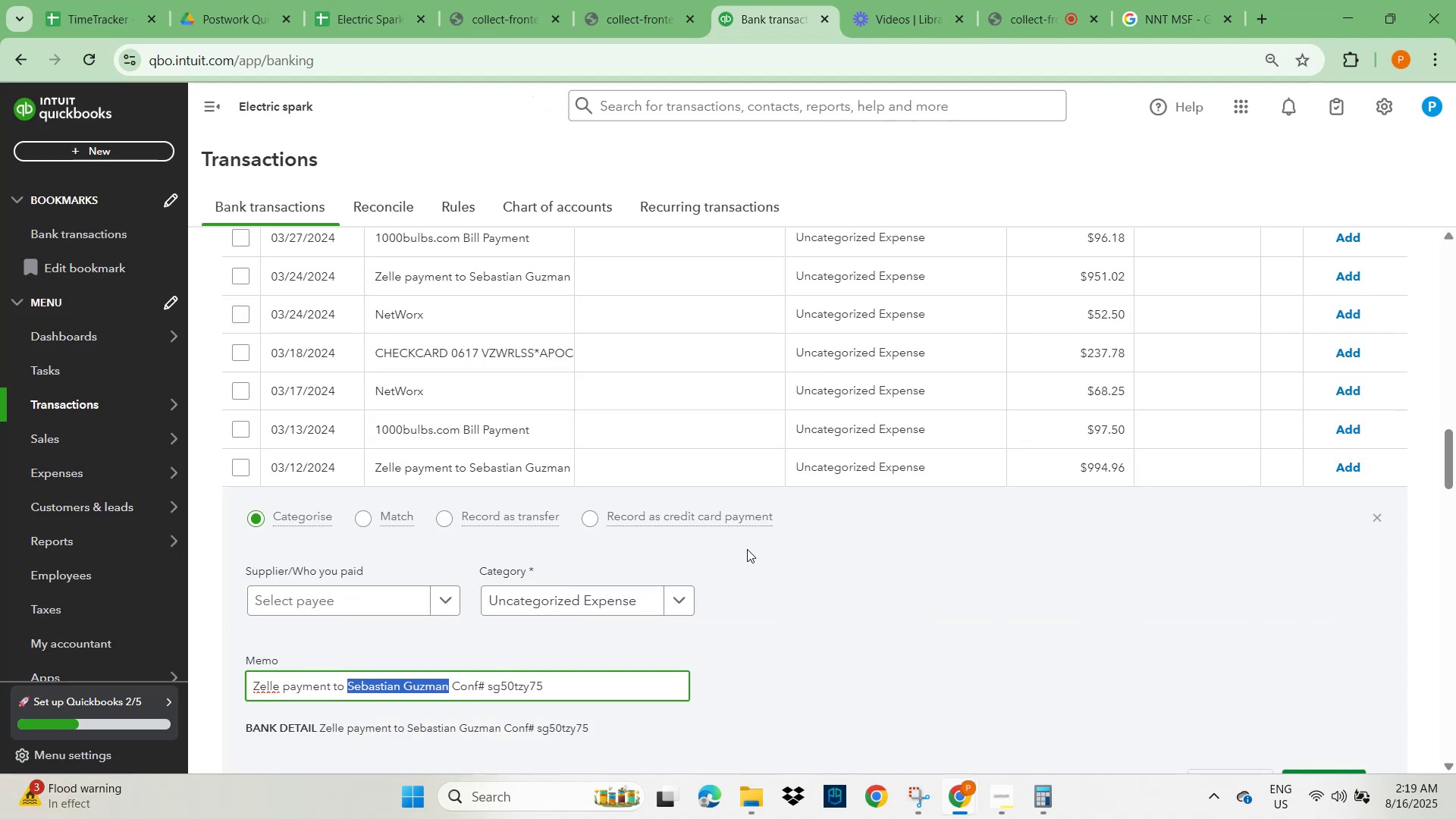 
scroll: coordinate [849, 473], scroll_direction: up, amount: 21.0
 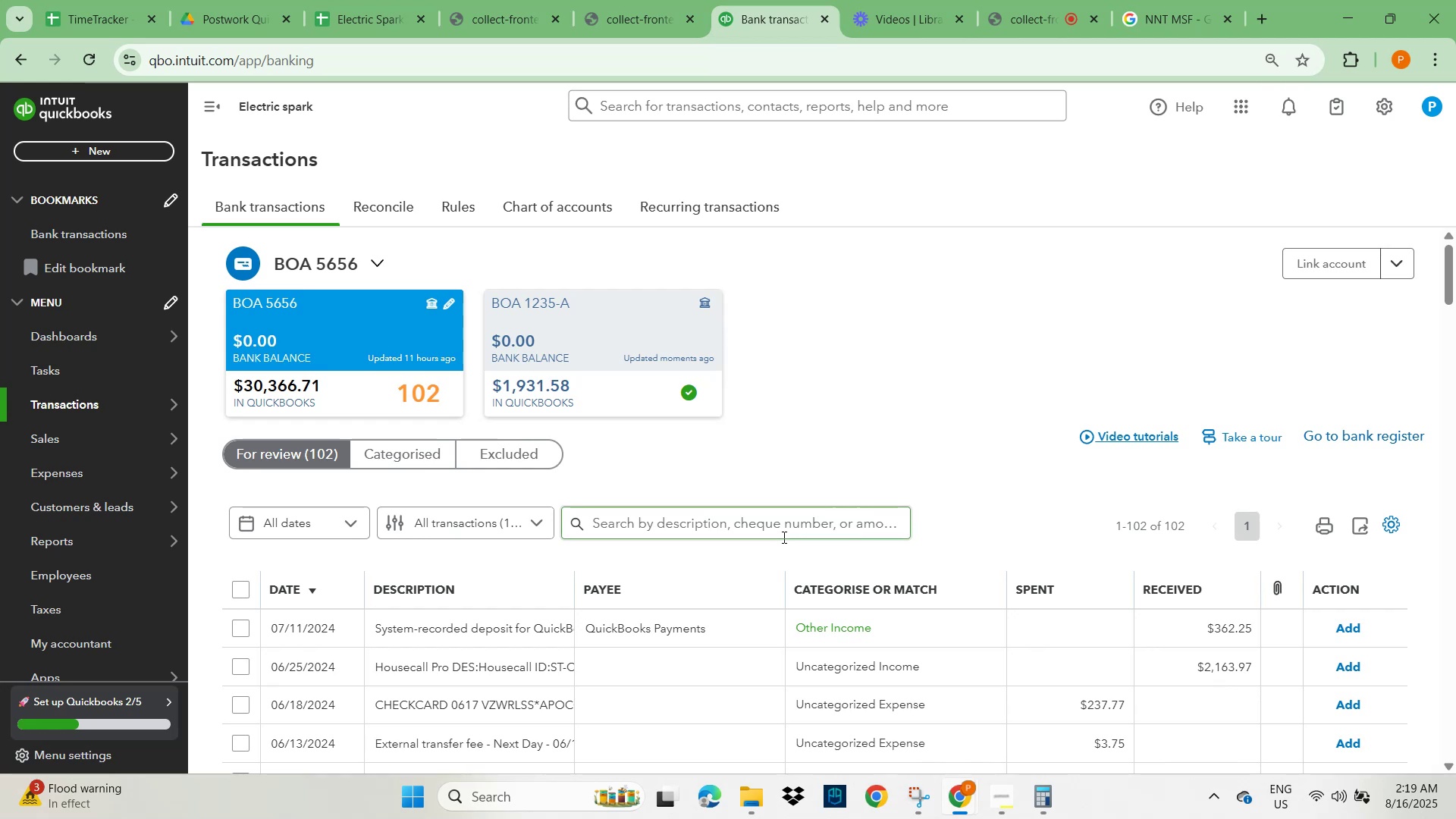 
key(Control+V)
 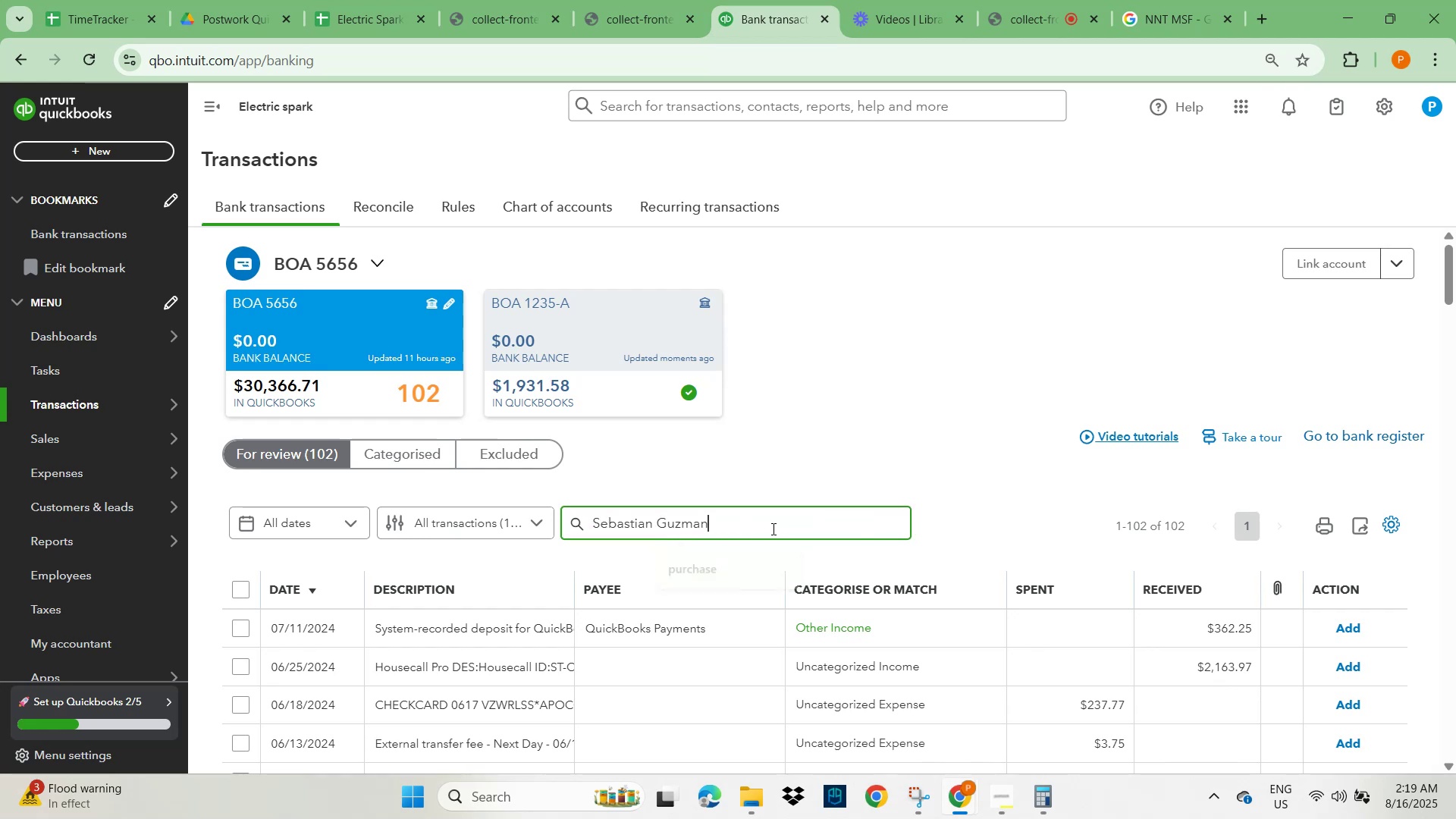 
key(NumpadEnter)
 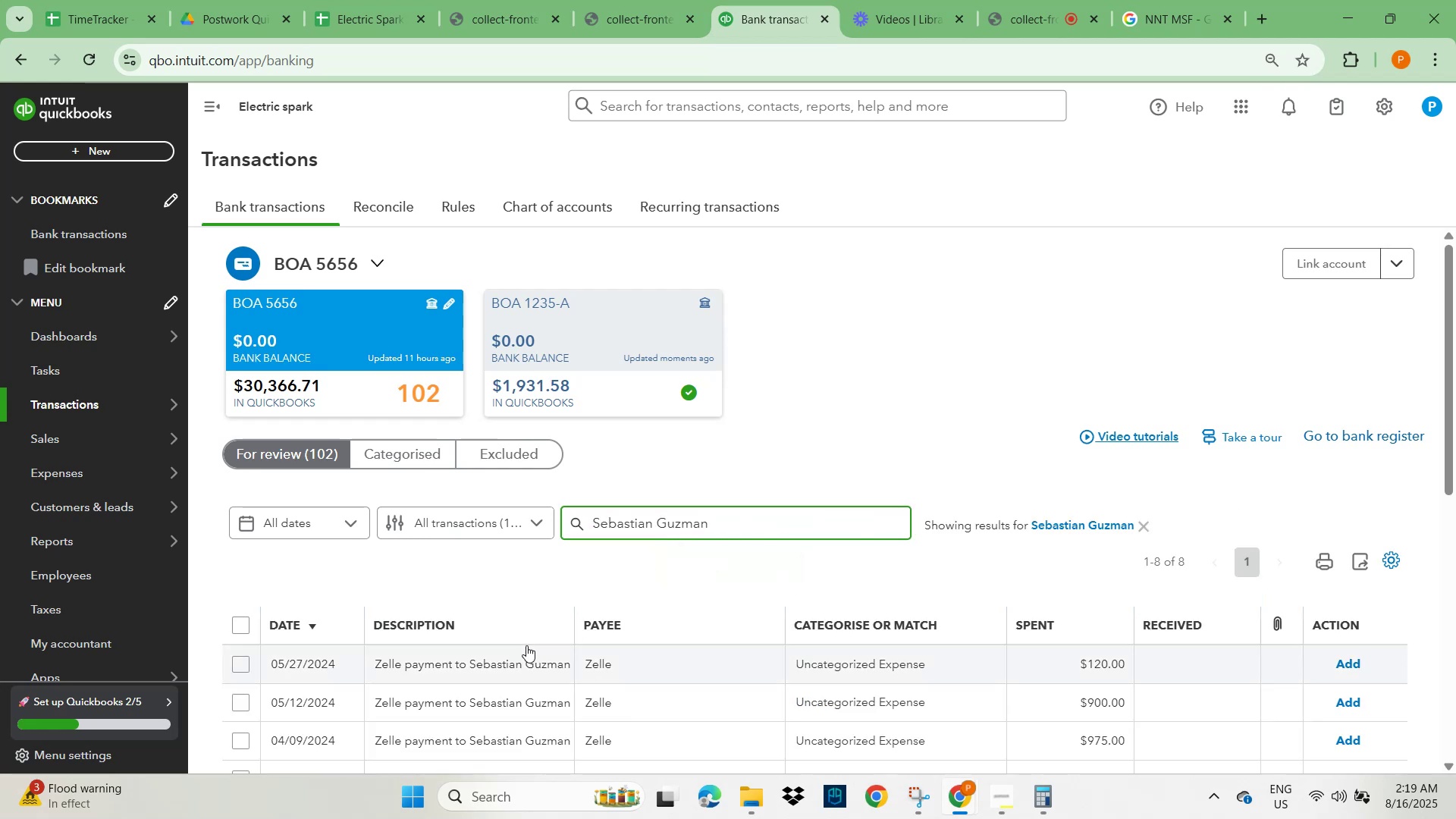 
scroll: coordinate [405, 635], scroll_direction: down, amount: 2.0
 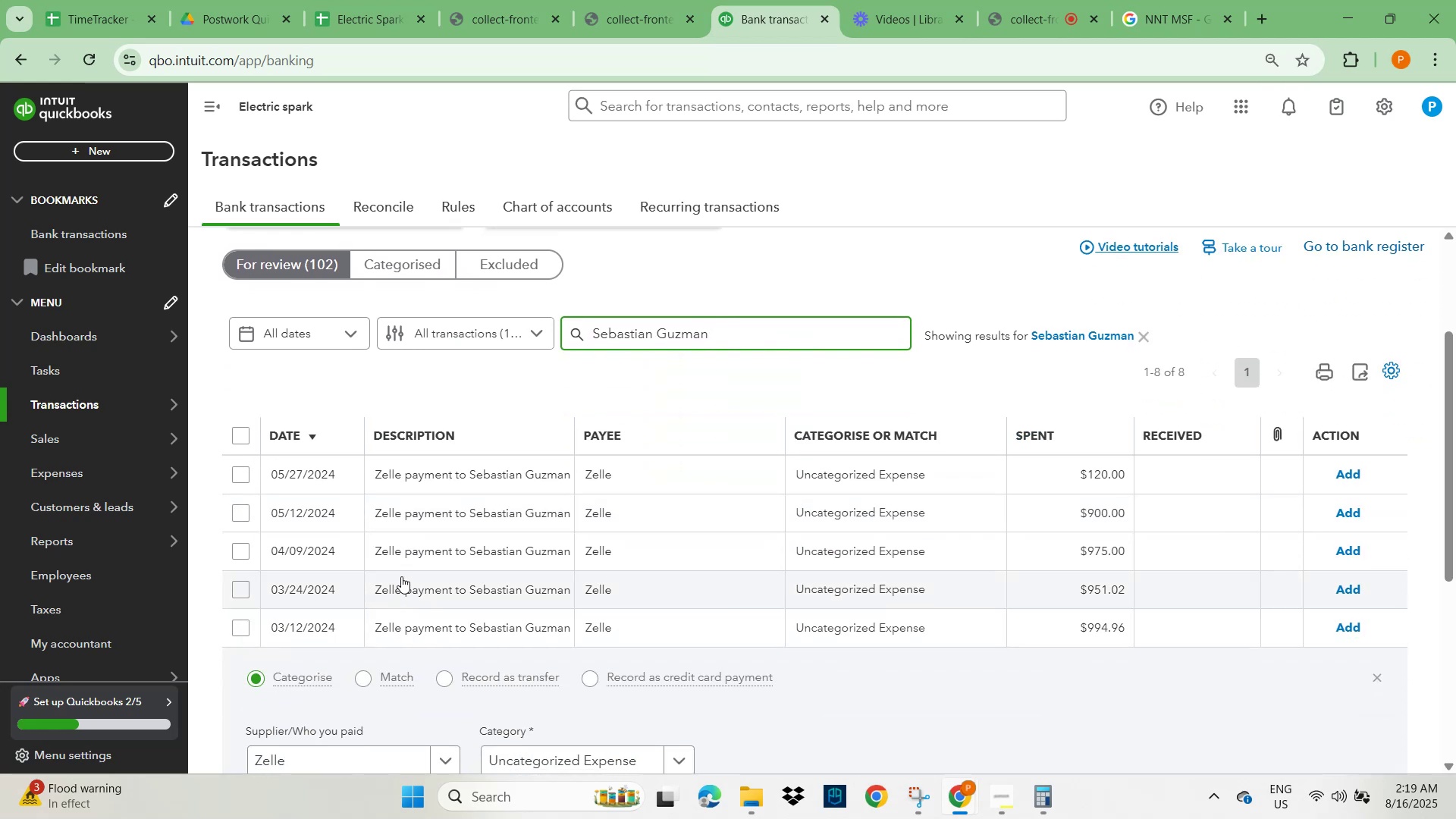 
left_click([443, 477])
 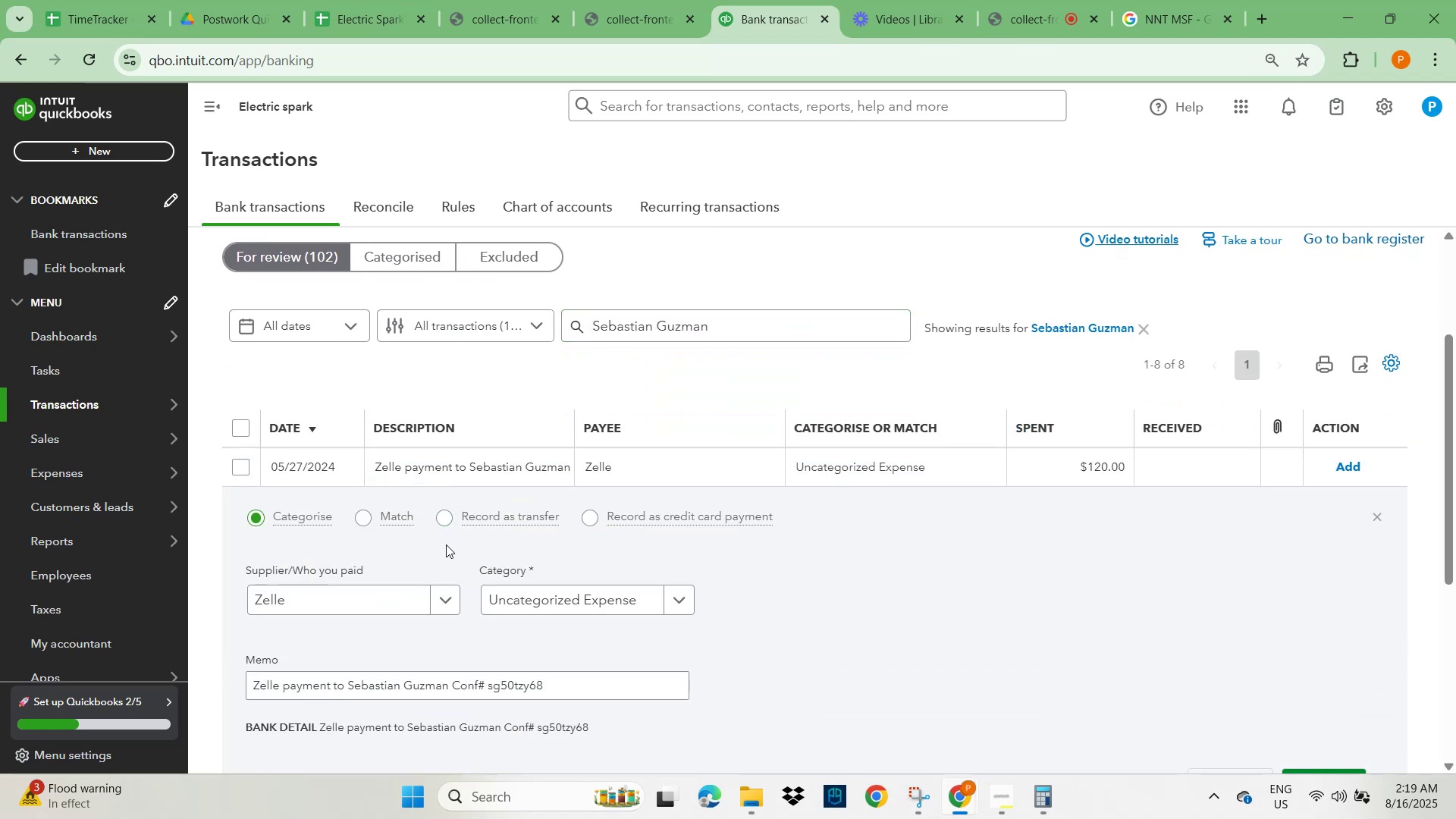 
scroll: coordinate [447, 585], scroll_direction: down, amount: 2.0
 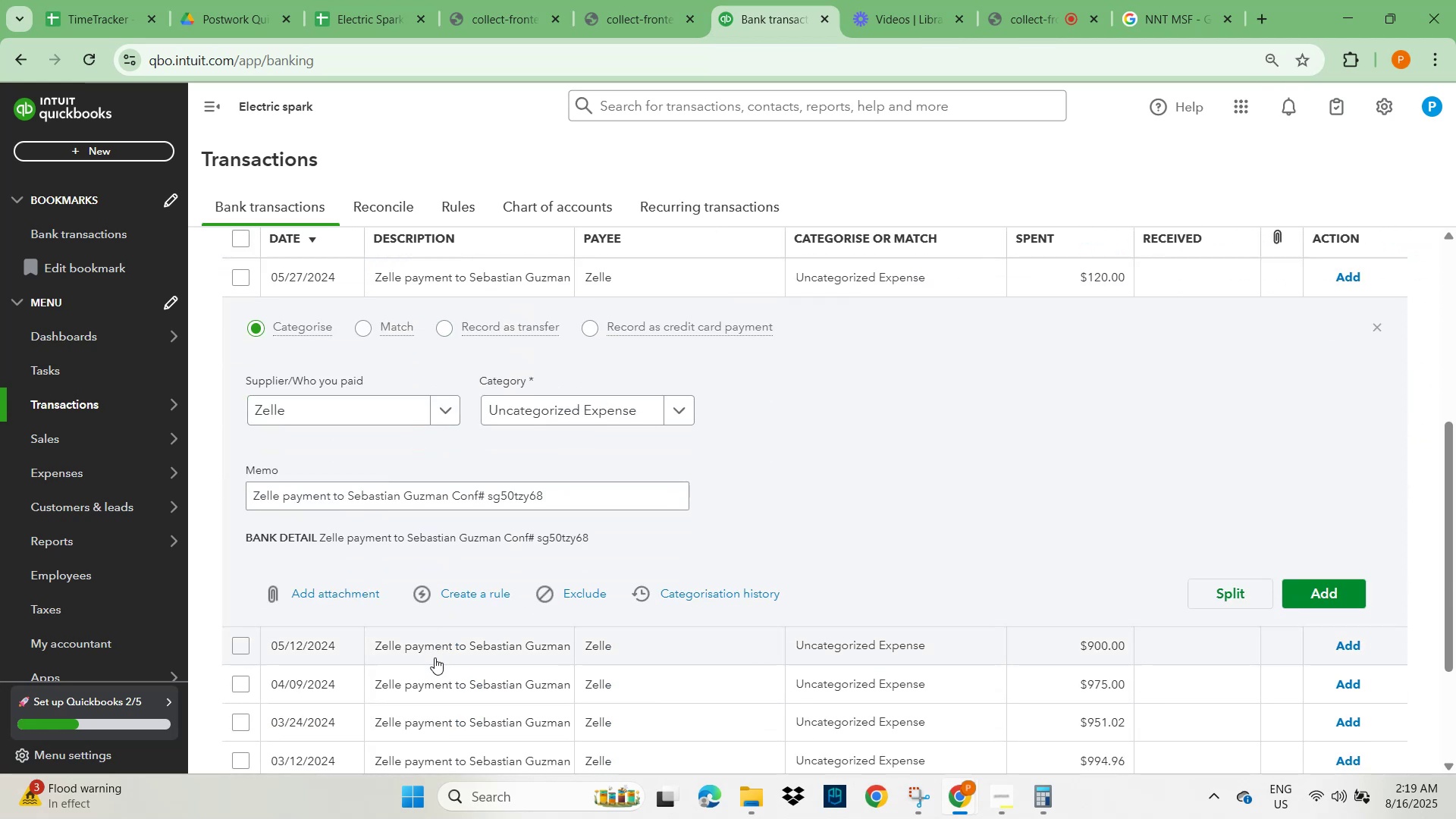 
left_click([446, 684])
 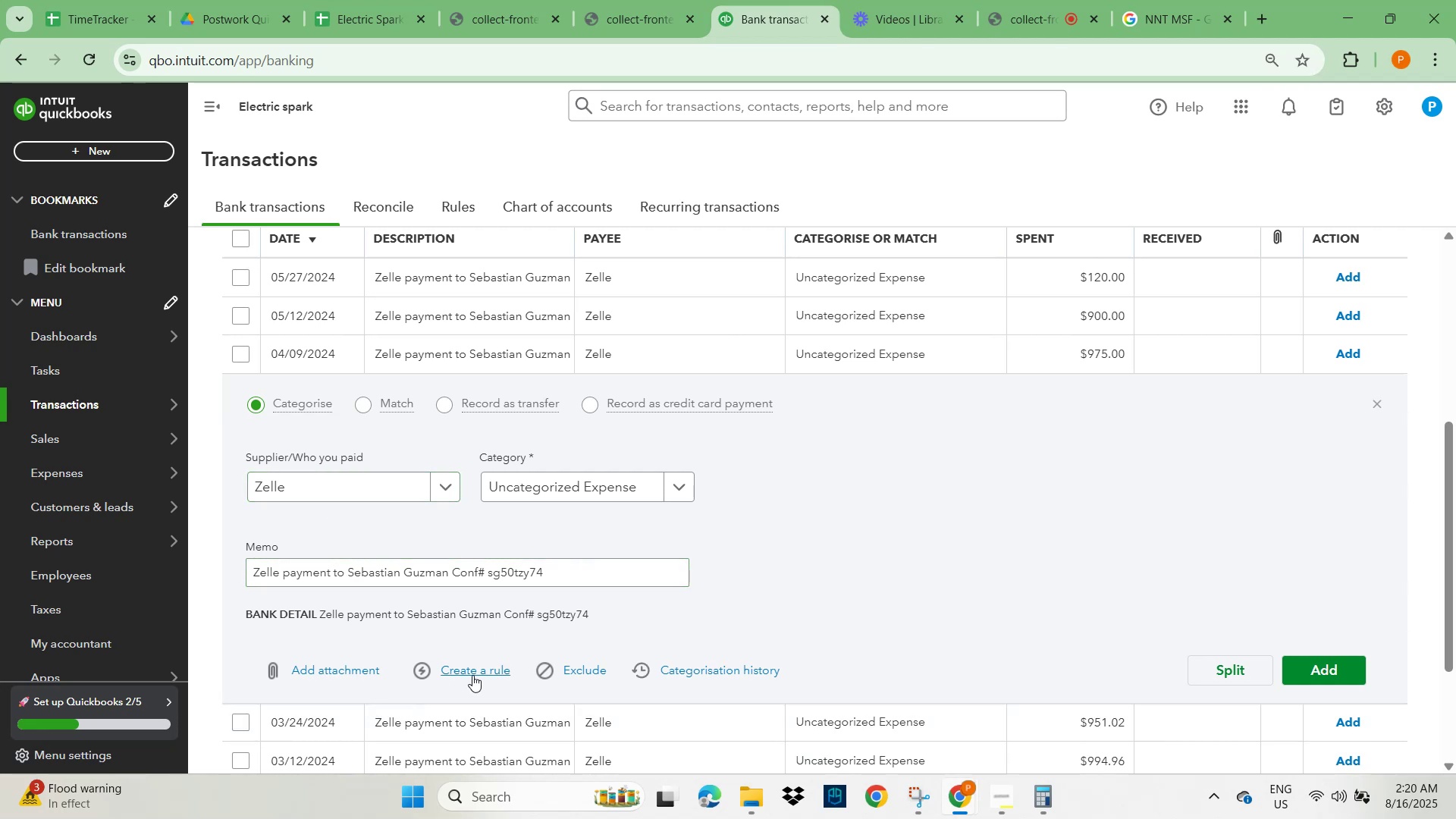 
left_click([331, 482])
 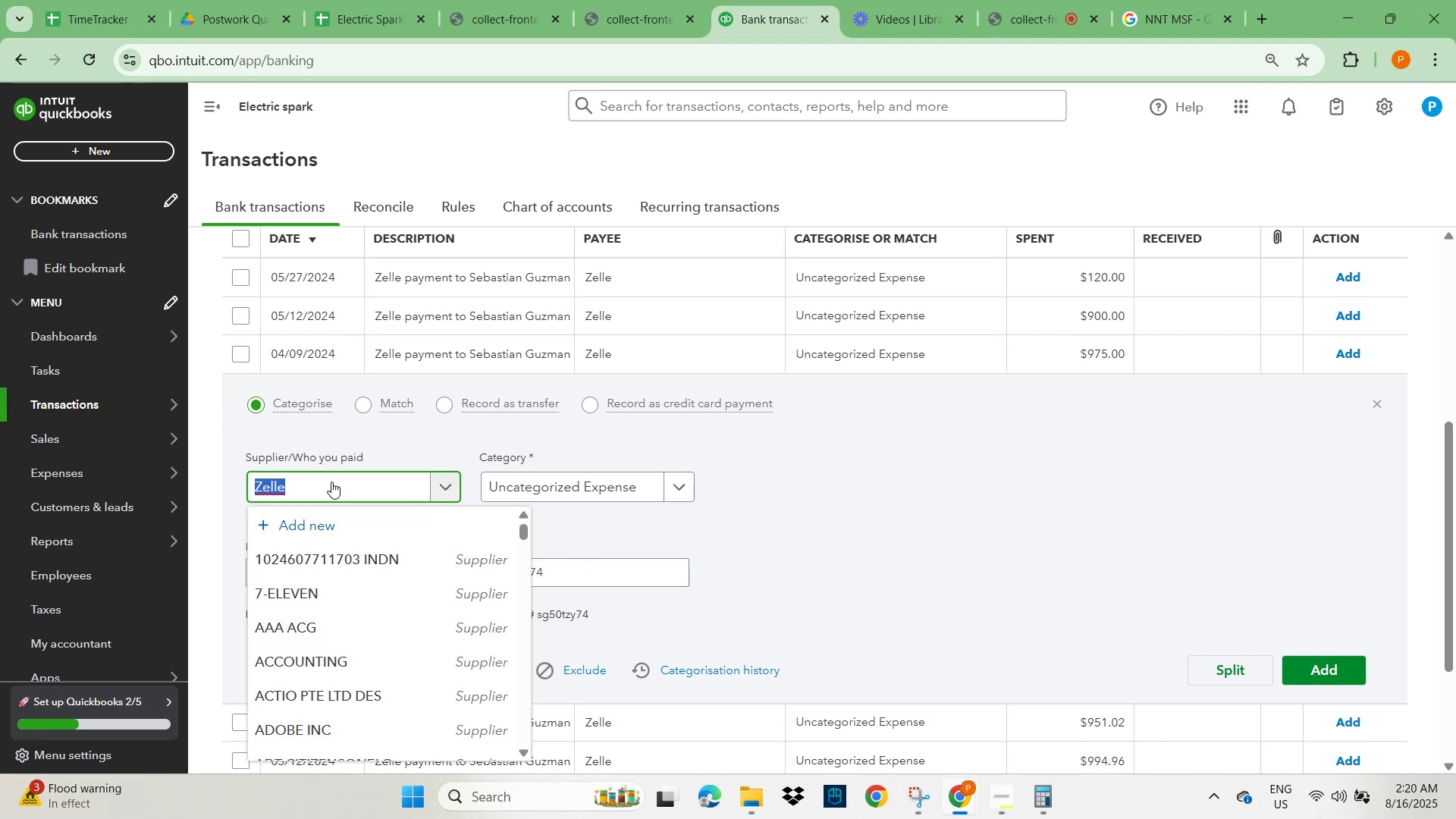 
key(Control+V)
 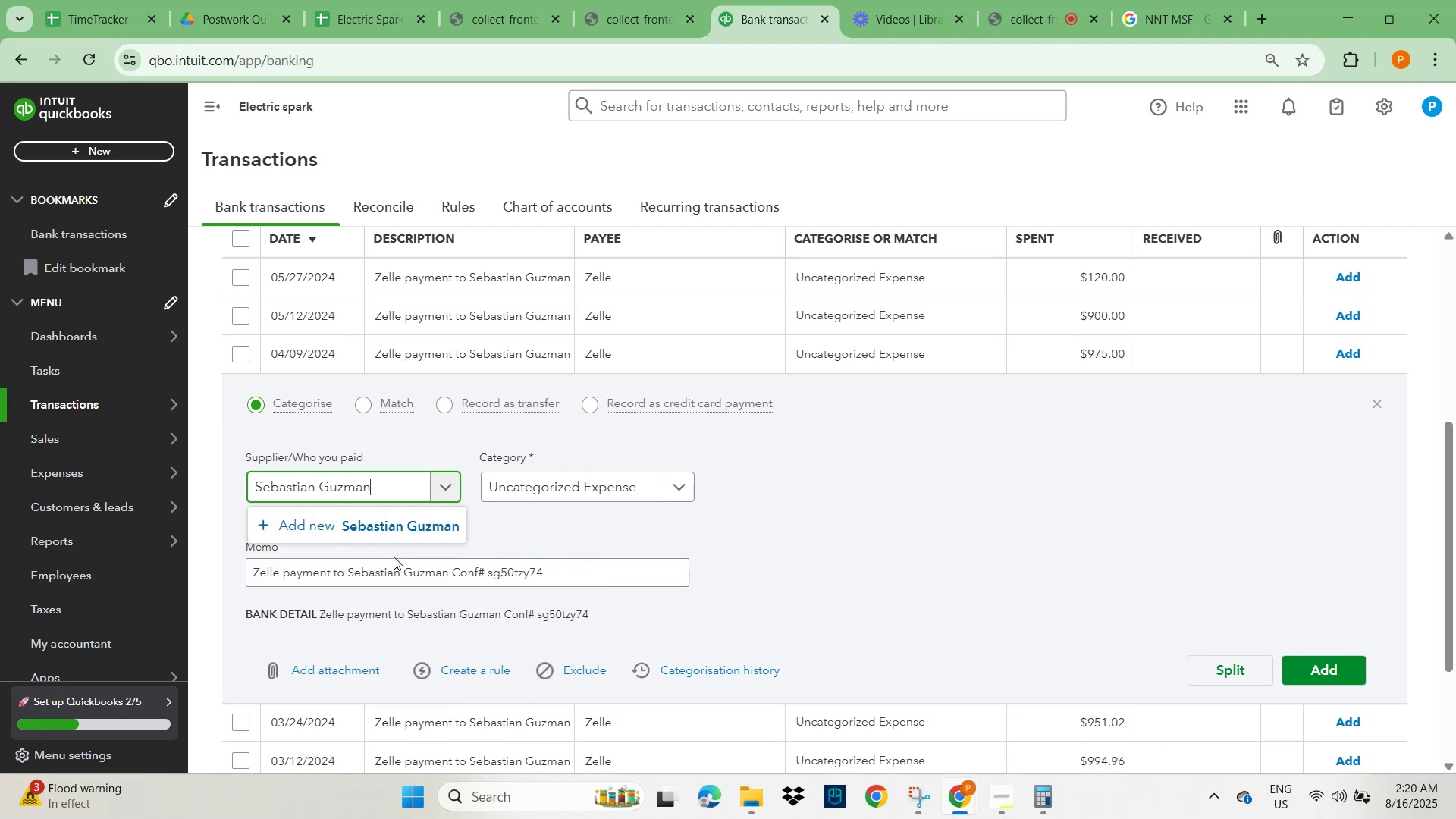 
left_click([403, 525])
 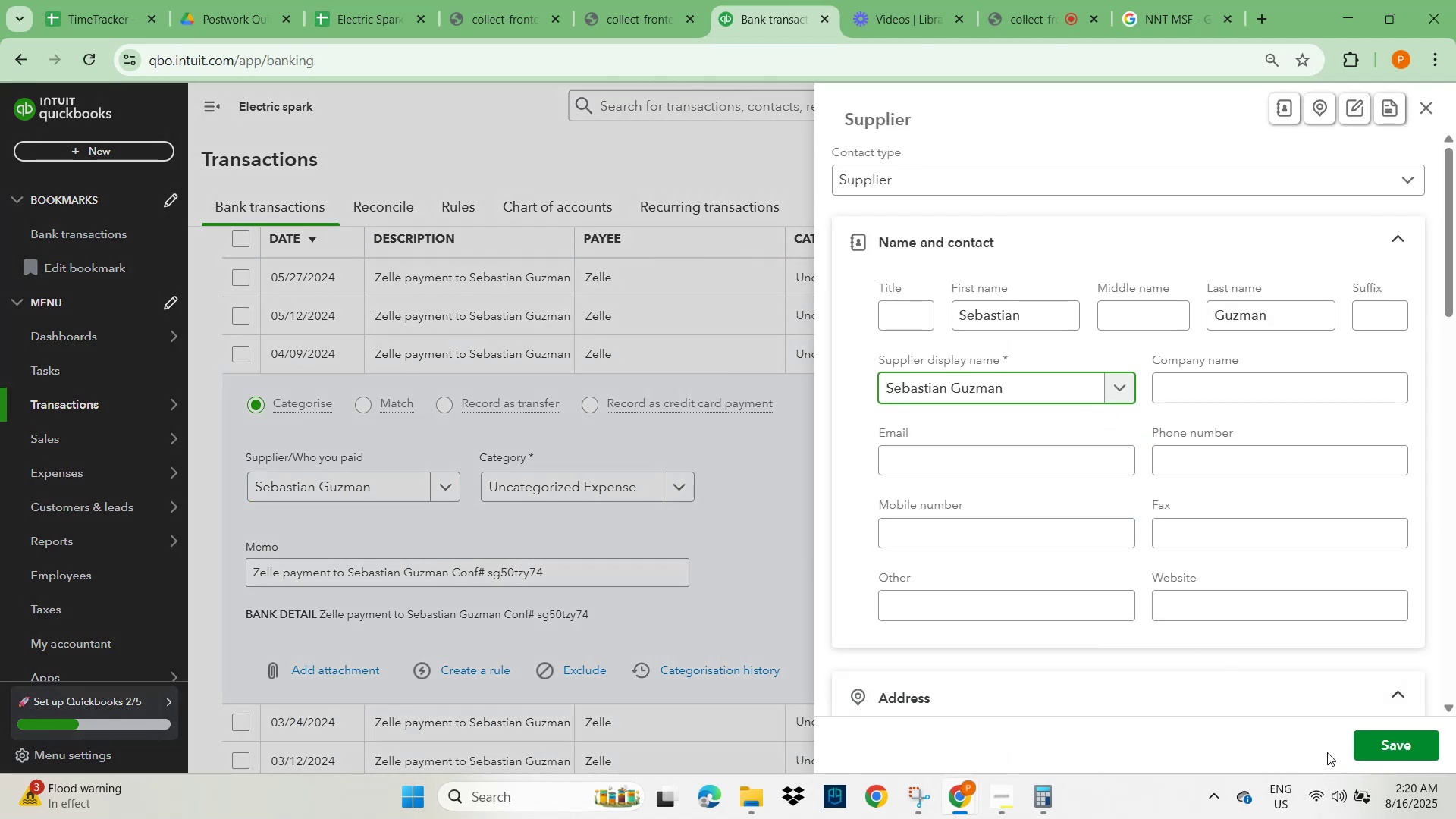 
left_click([1382, 758])
 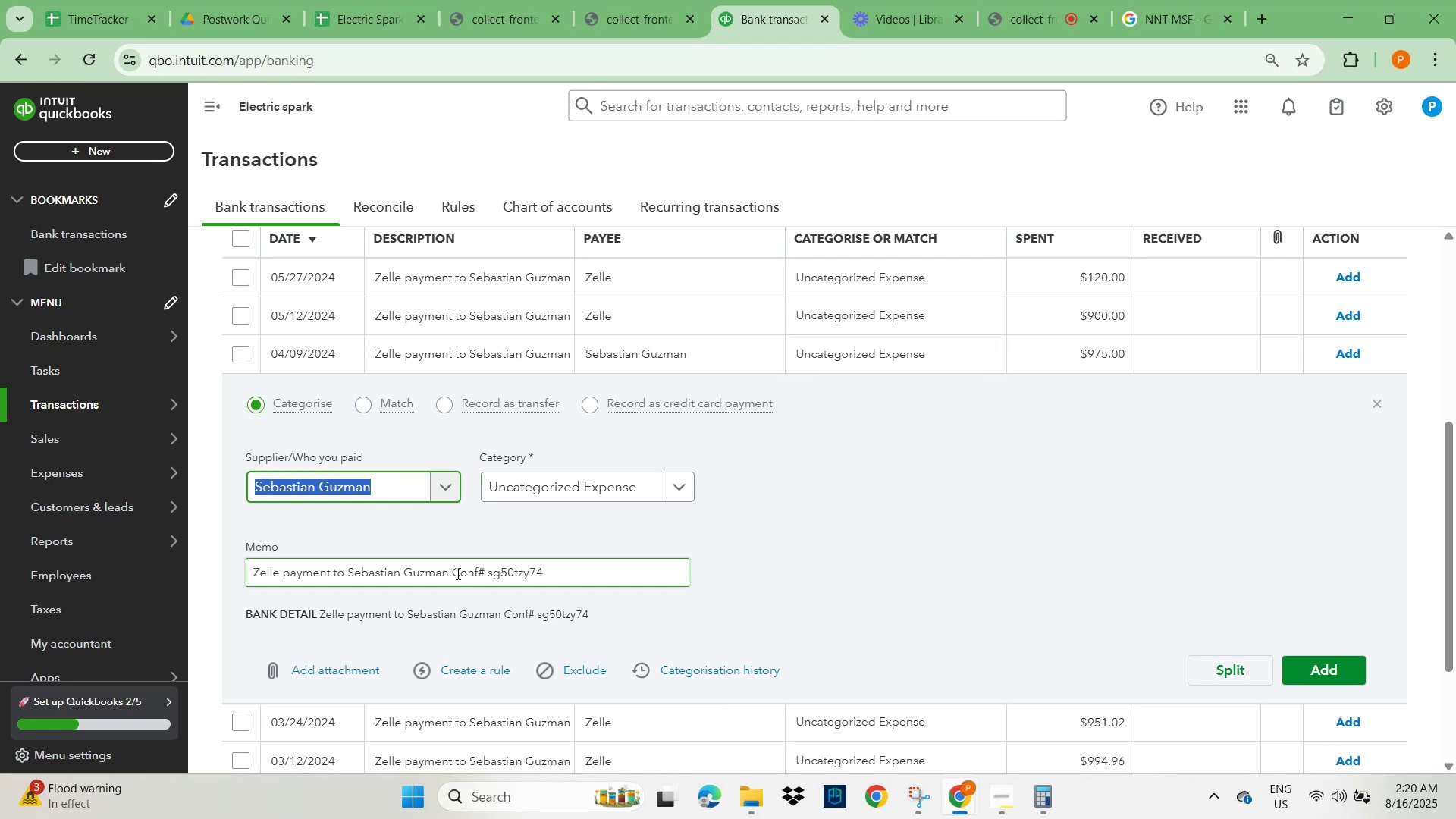 
wait(7.26)
 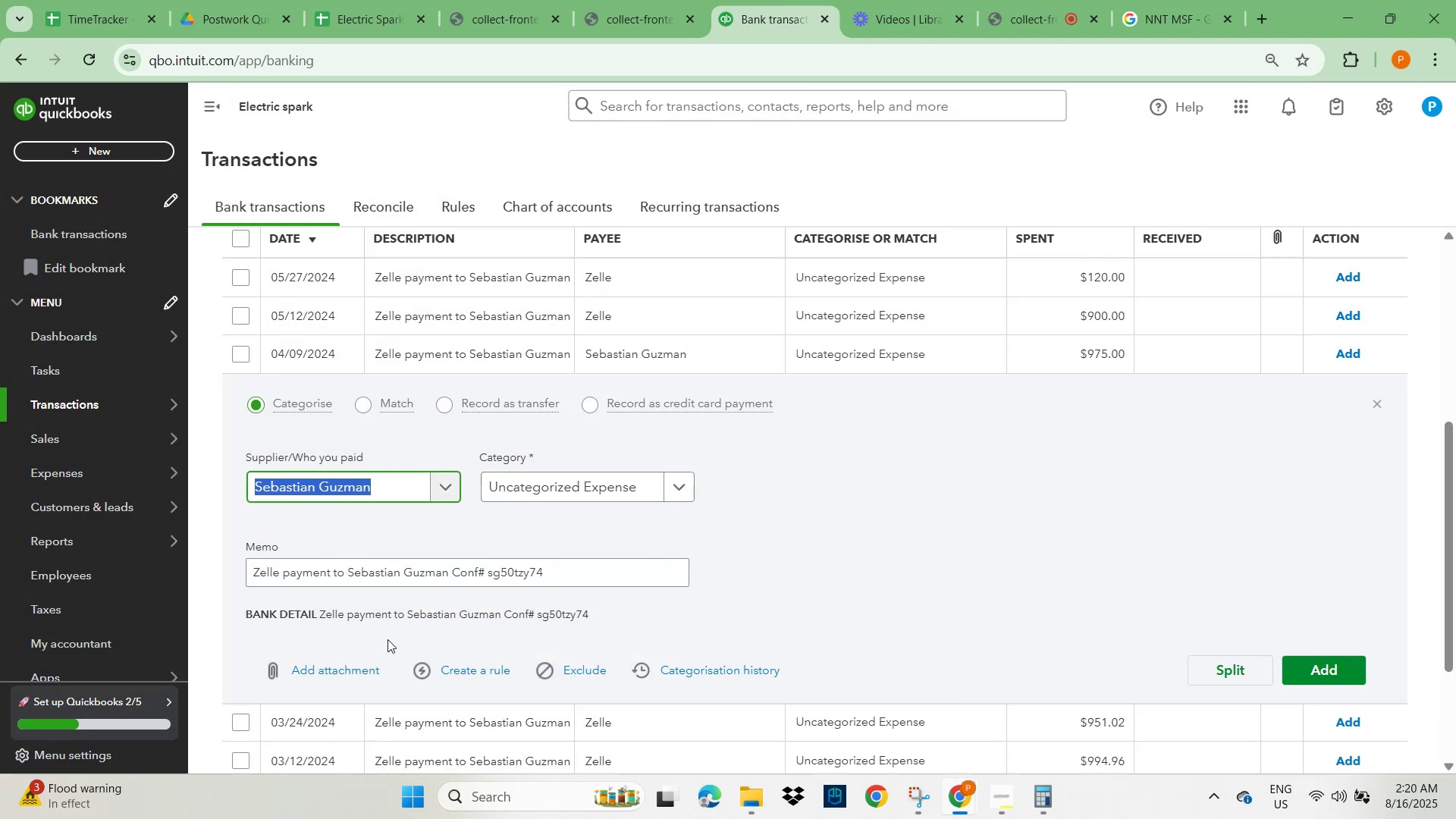 
left_click([465, 667])
 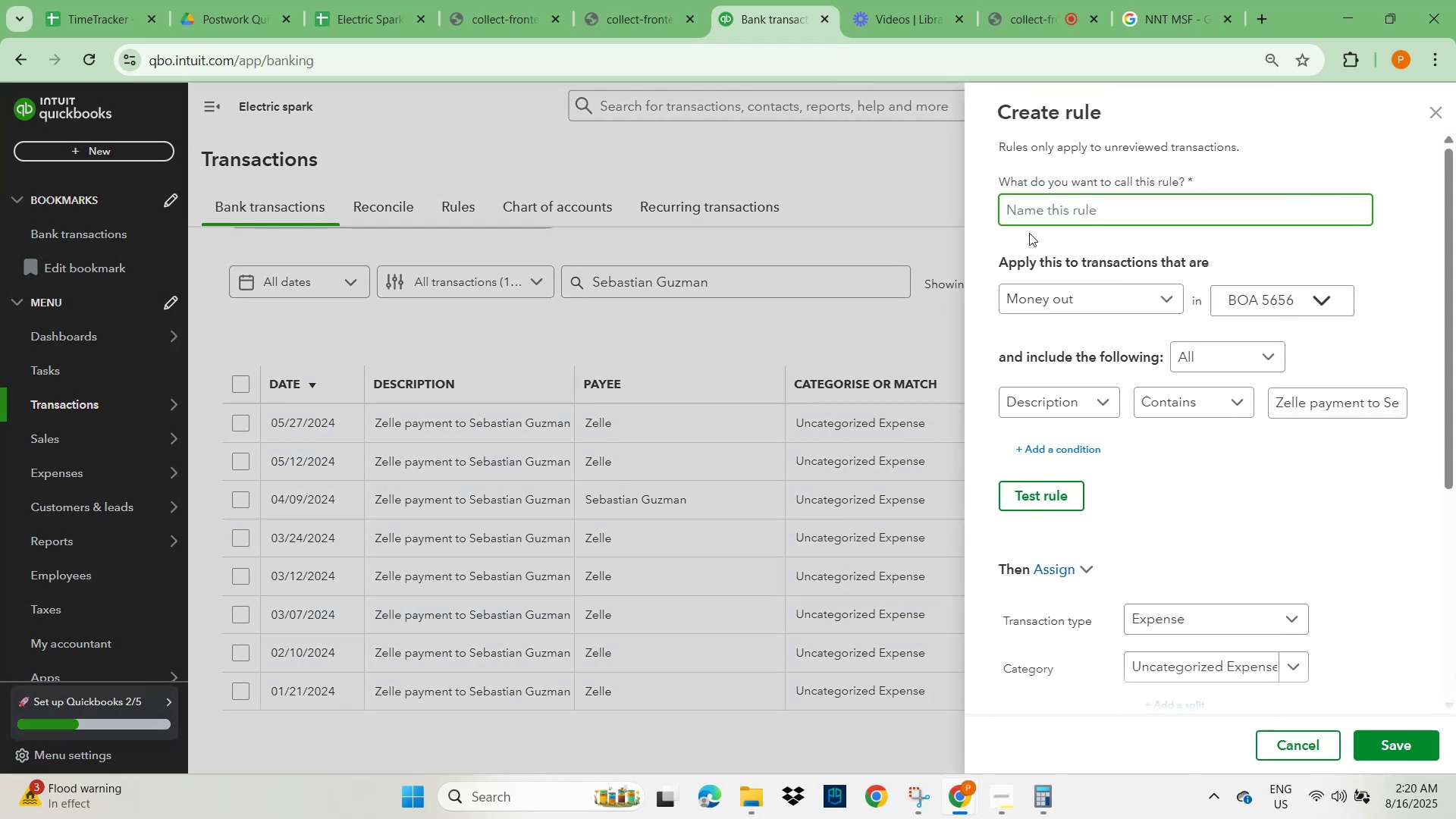 
left_click([1062, 210])
 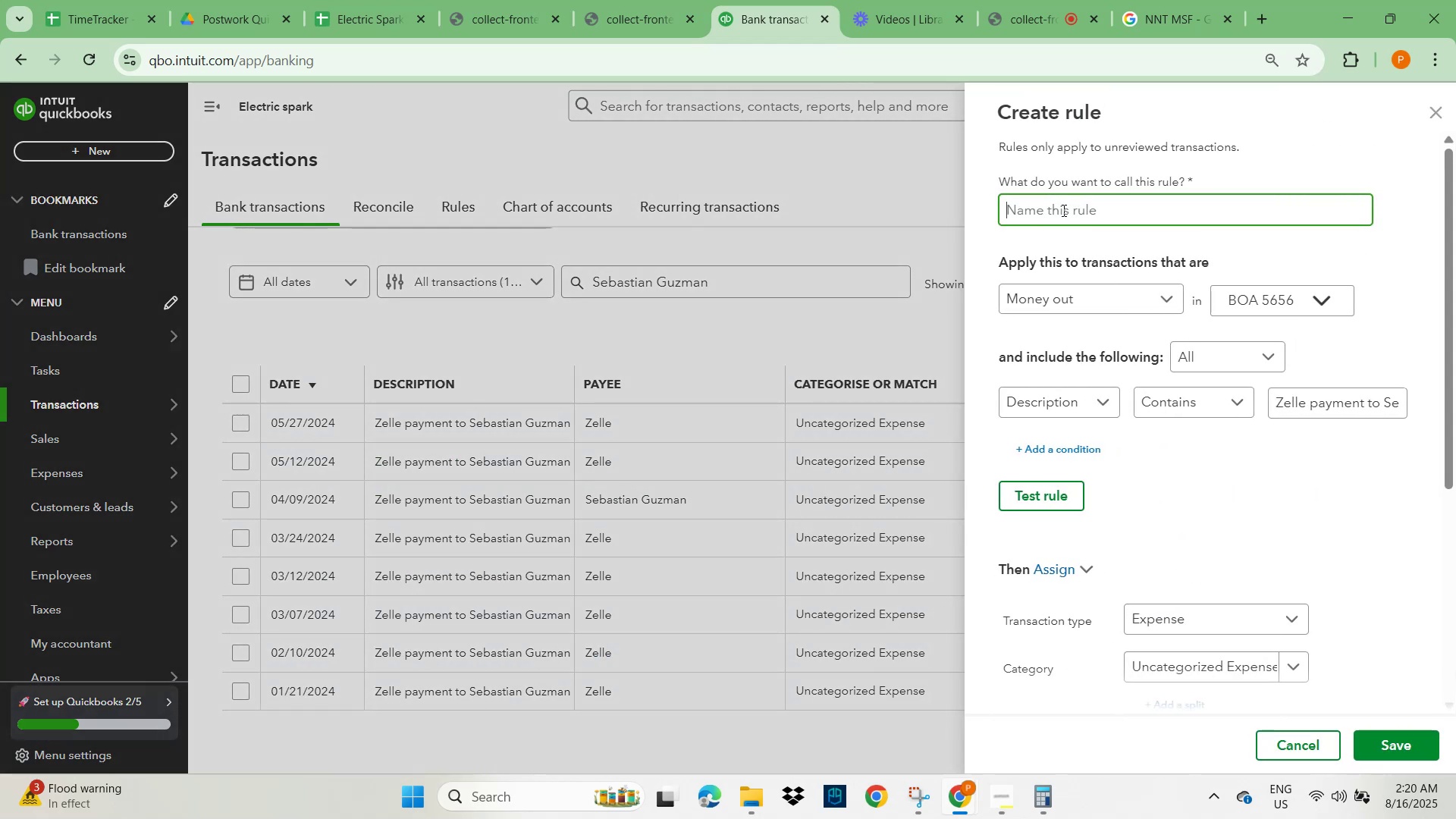 
key(Control+V)
 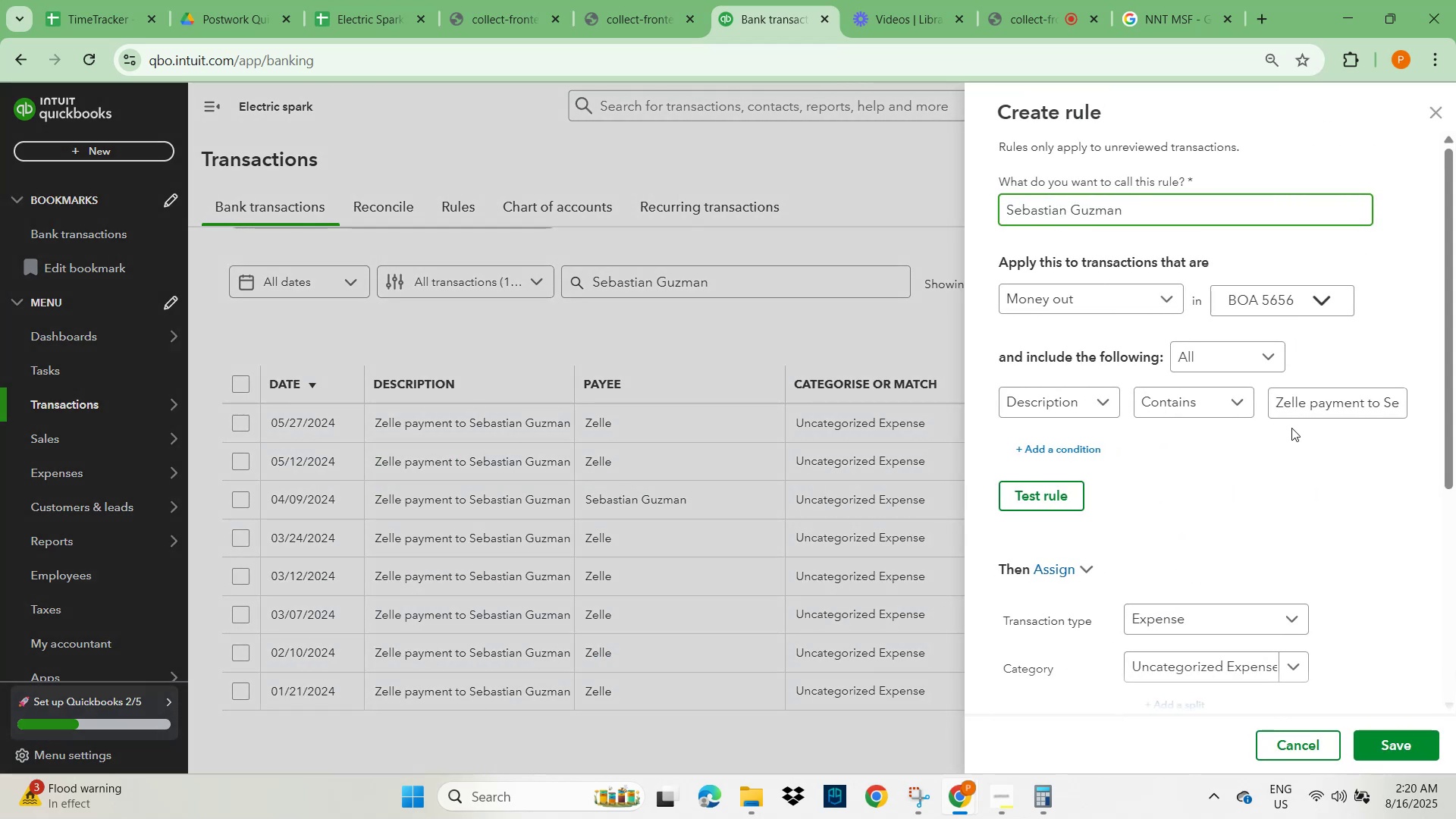 
left_click([1304, 406])
 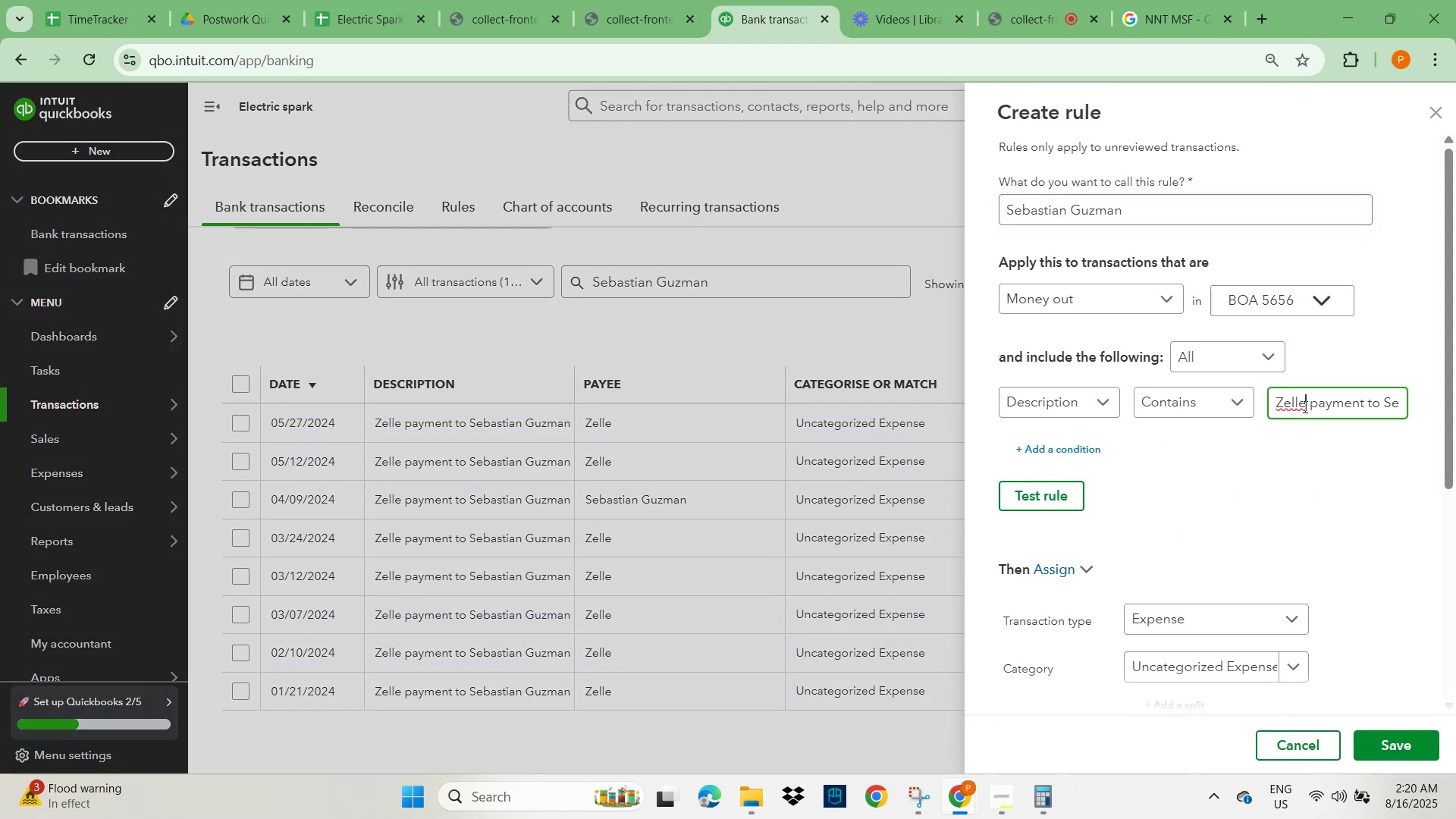 
key(Control+A)
 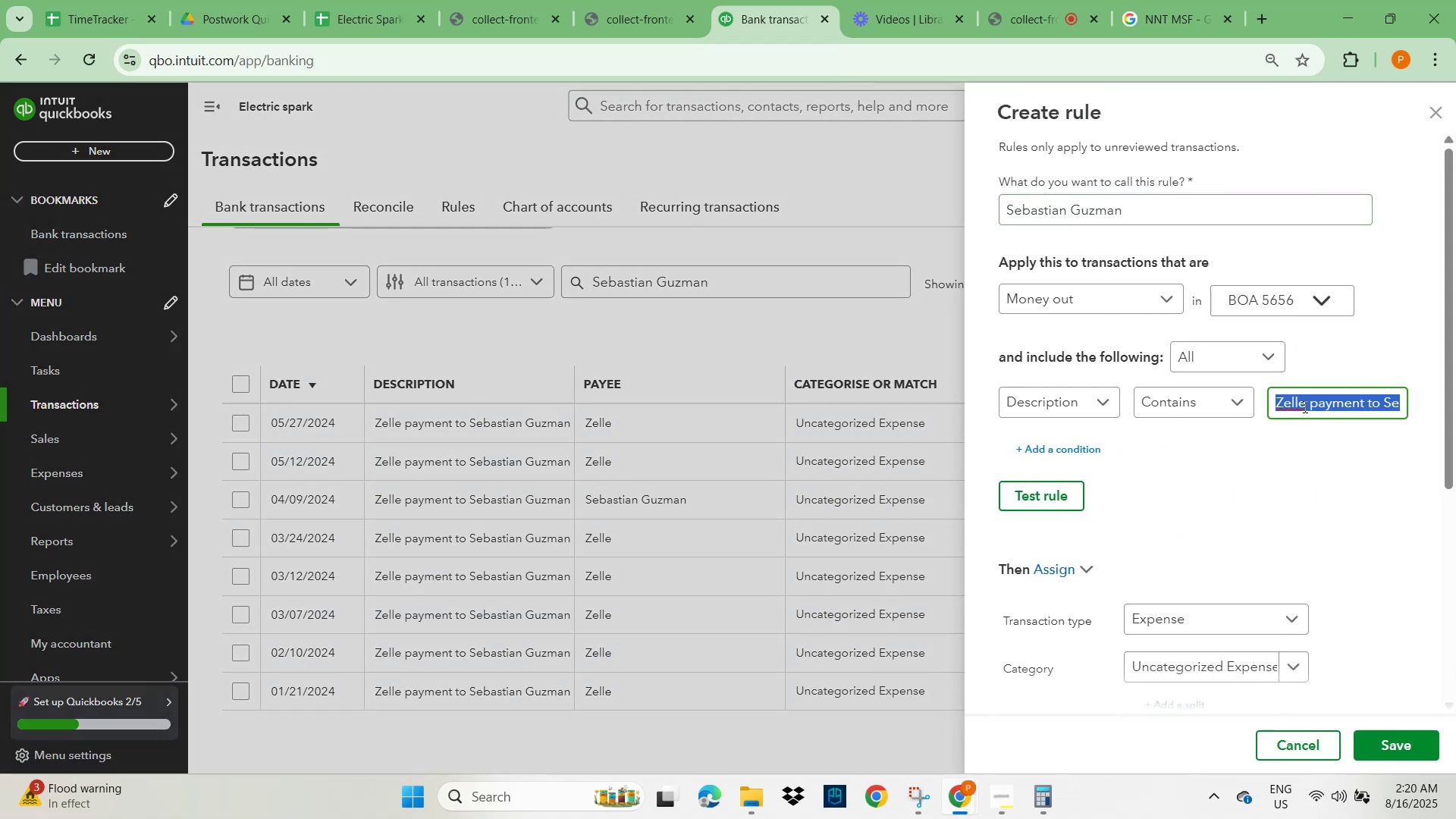 
key(Control+V)
 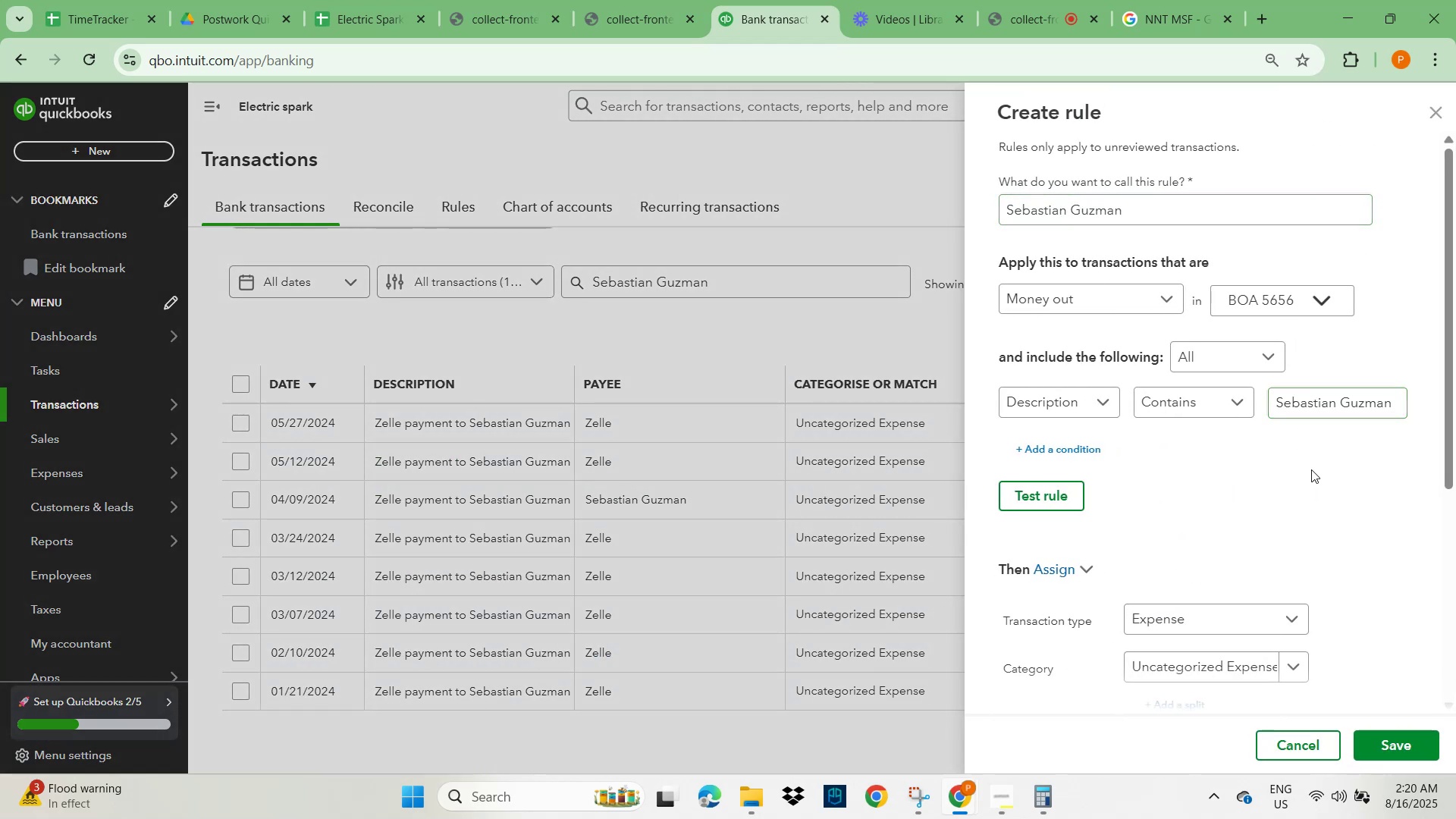 
scroll: coordinate [1238, 630], scroll_direction: down, amount: 2.0
 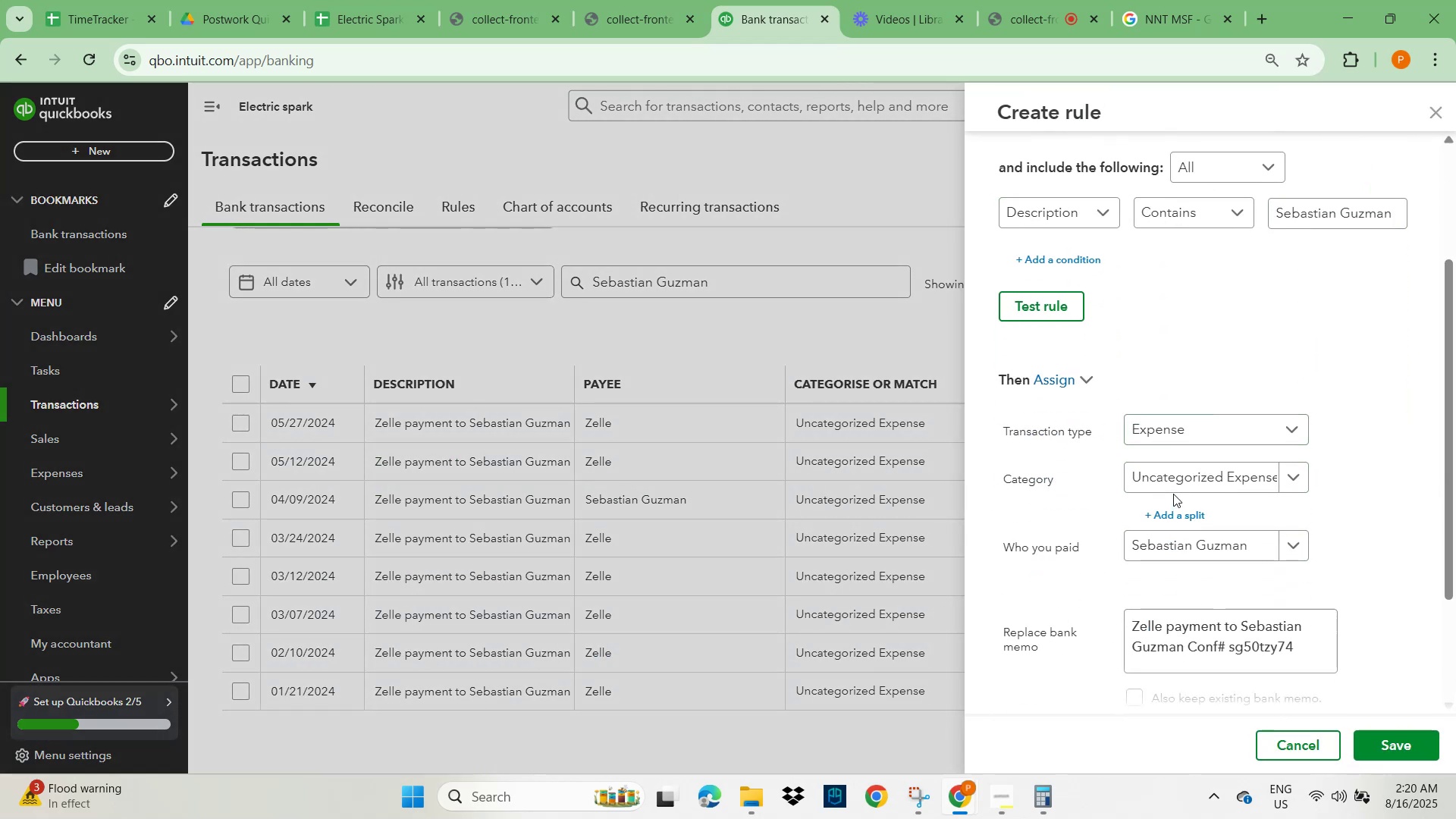 
left_click([1172, 478])
 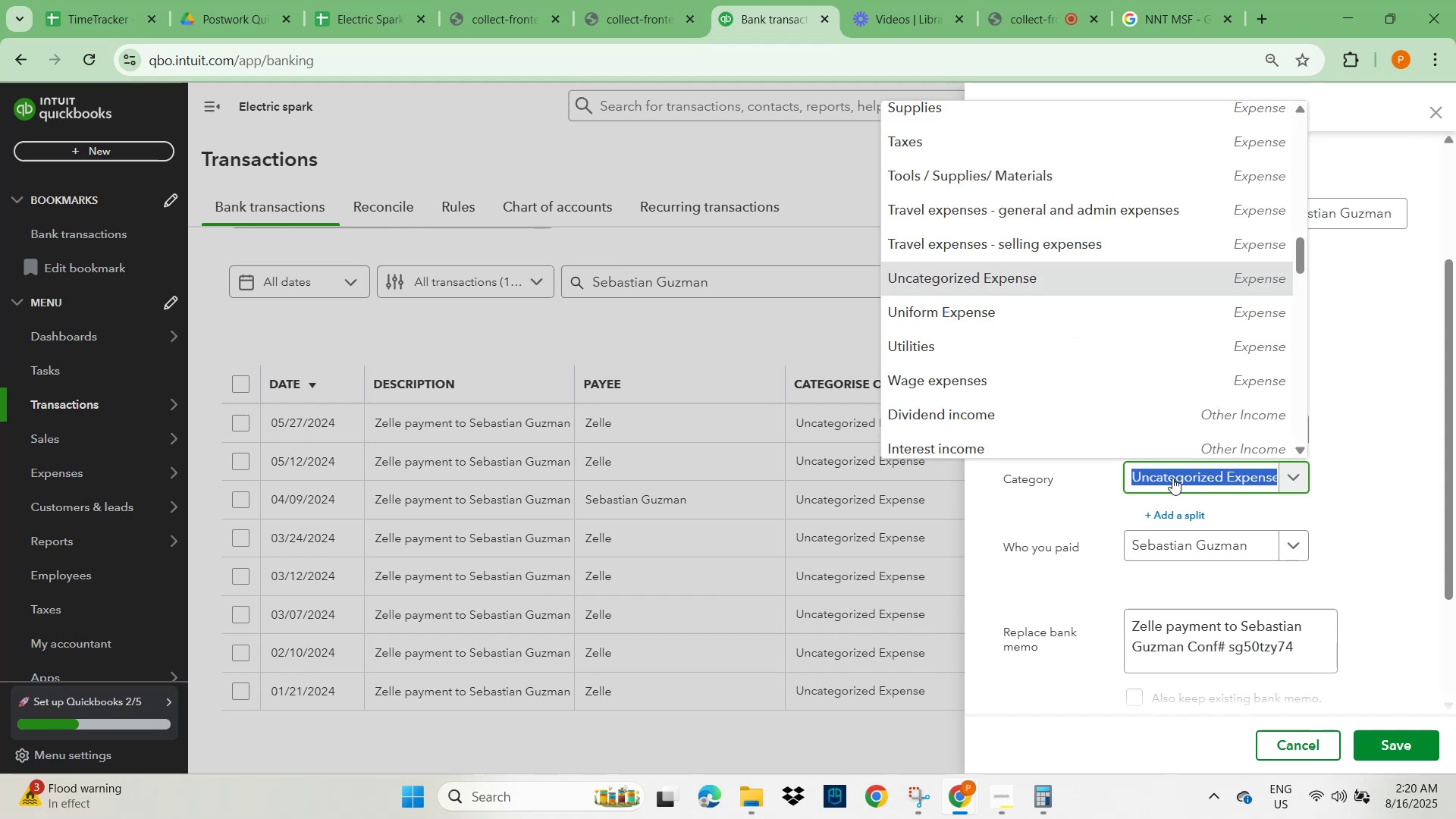 
type(wages)
 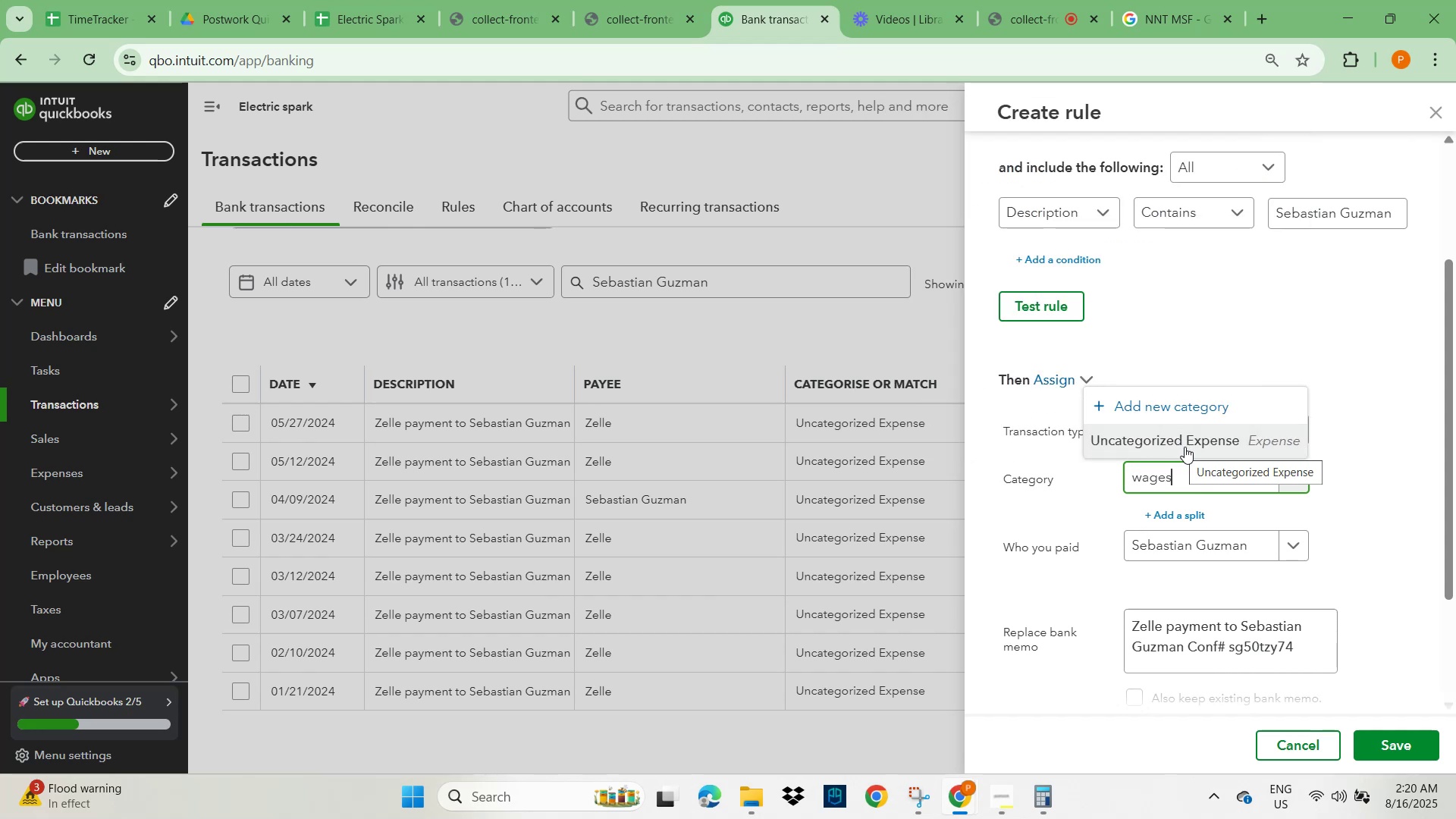 
key(Backspace)
 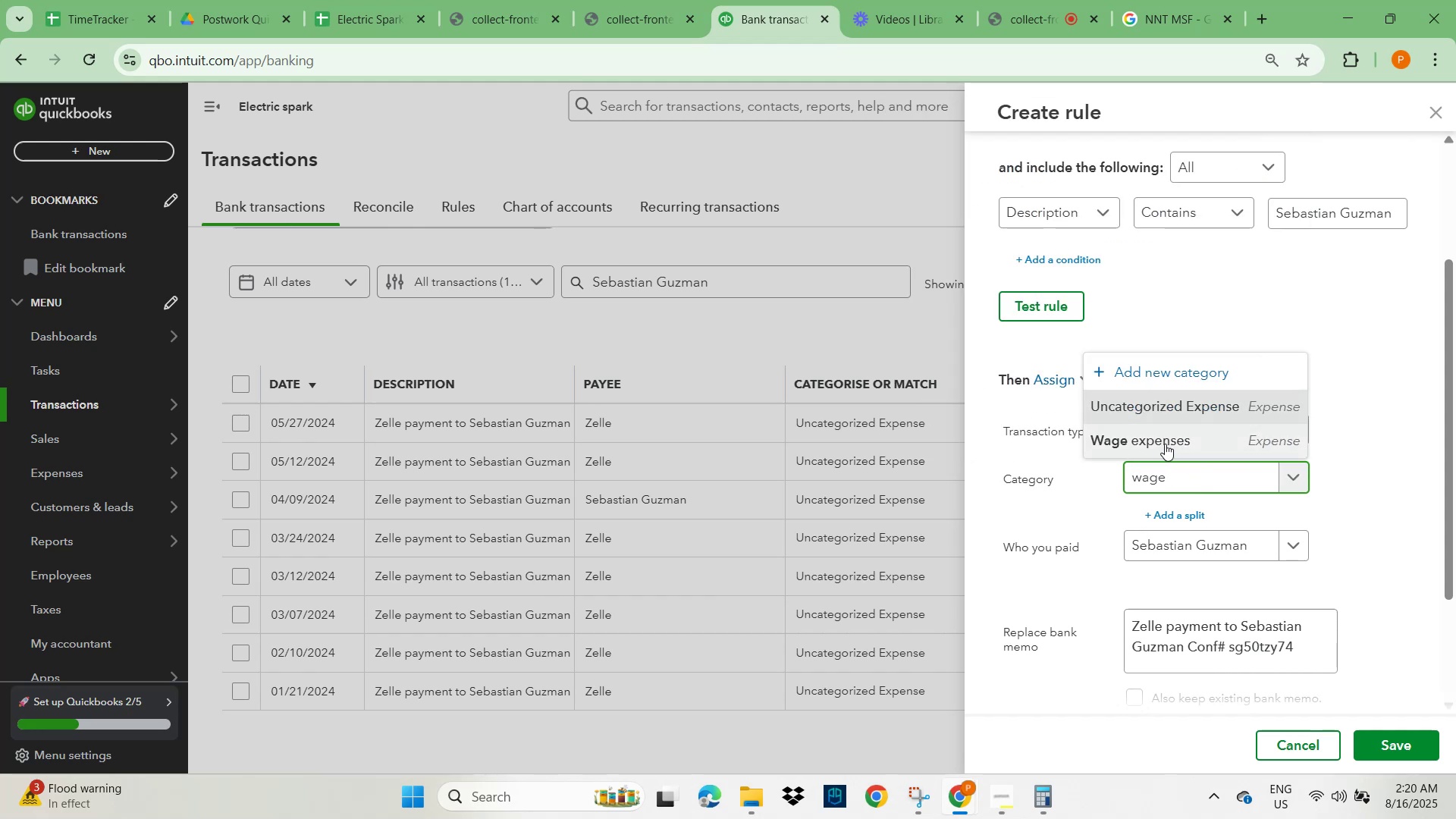 
left_click([1166, 444])
 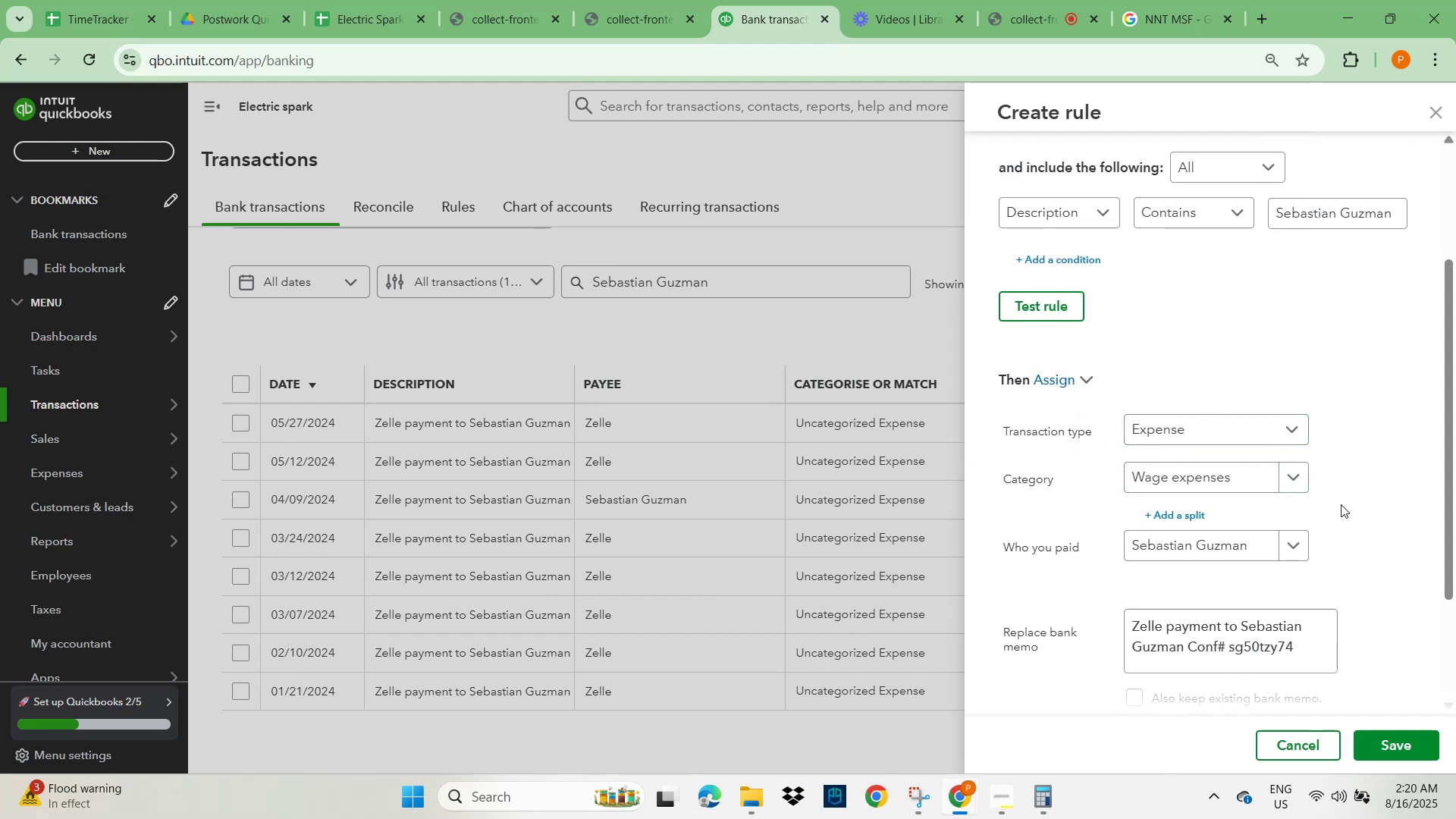 
scroll: coordinate [1360, 617], scroll_direction: down, amount: 1.0
 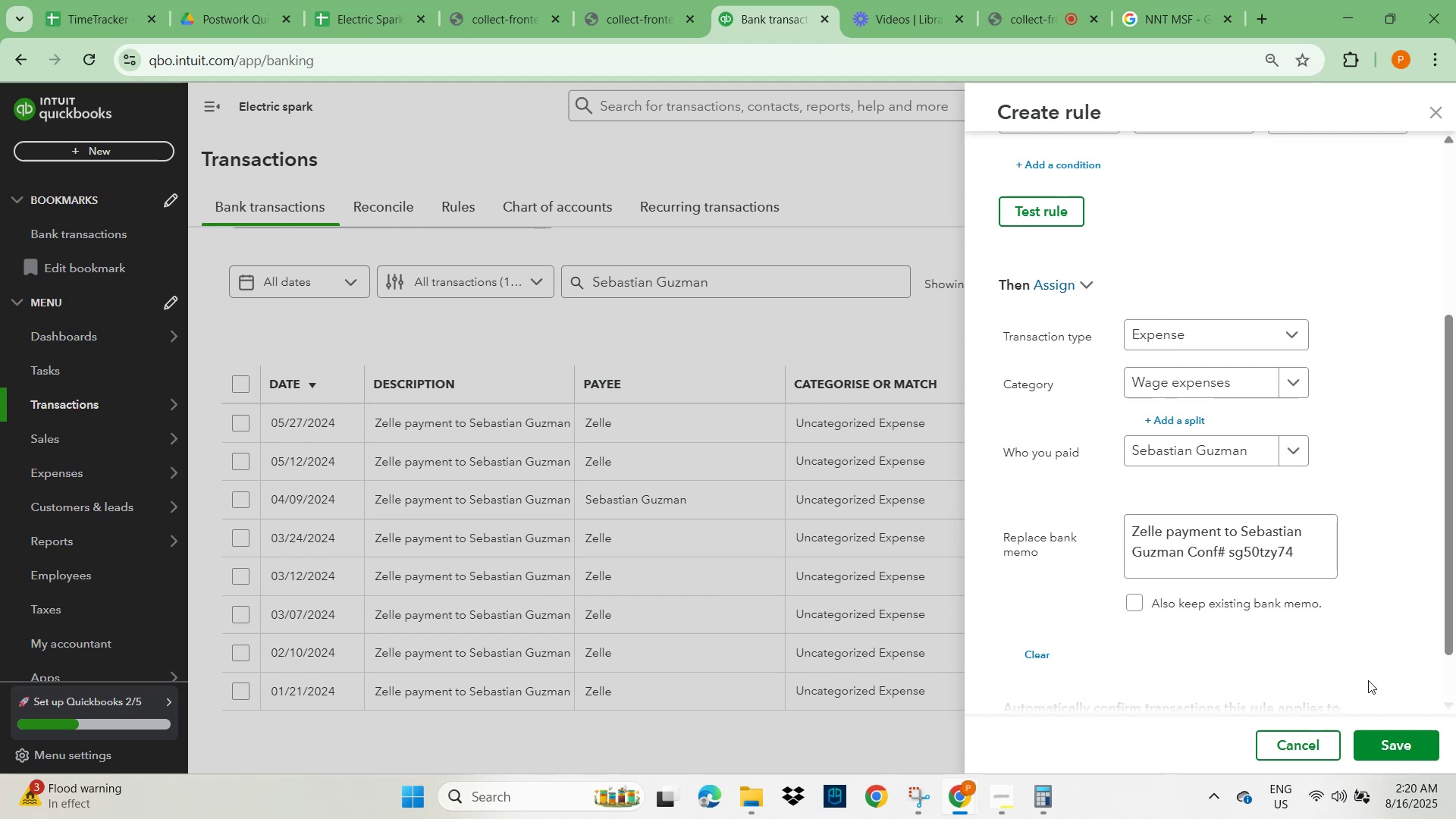 
left_click([1375, 749])
 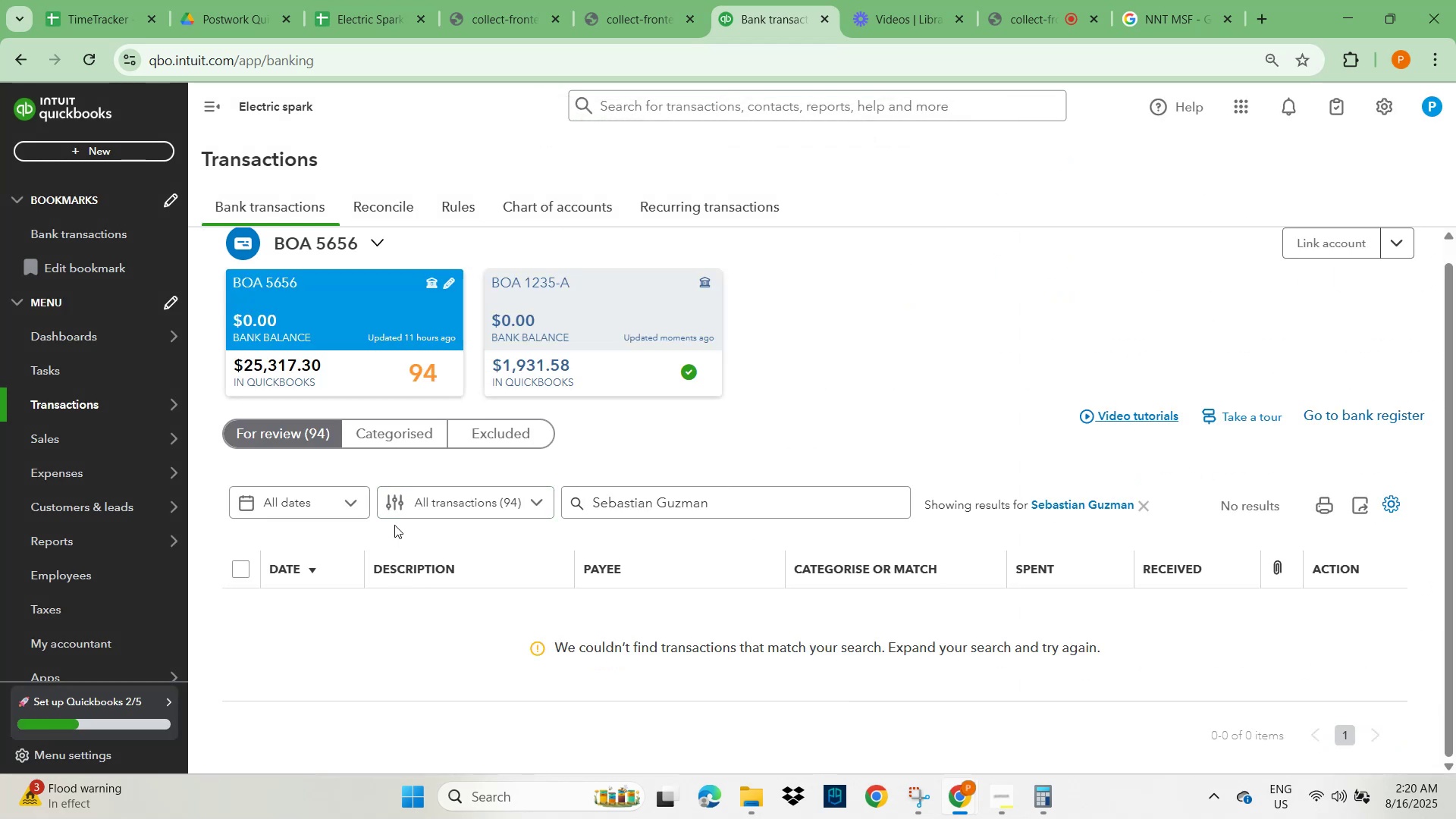 
wait(7.12)
 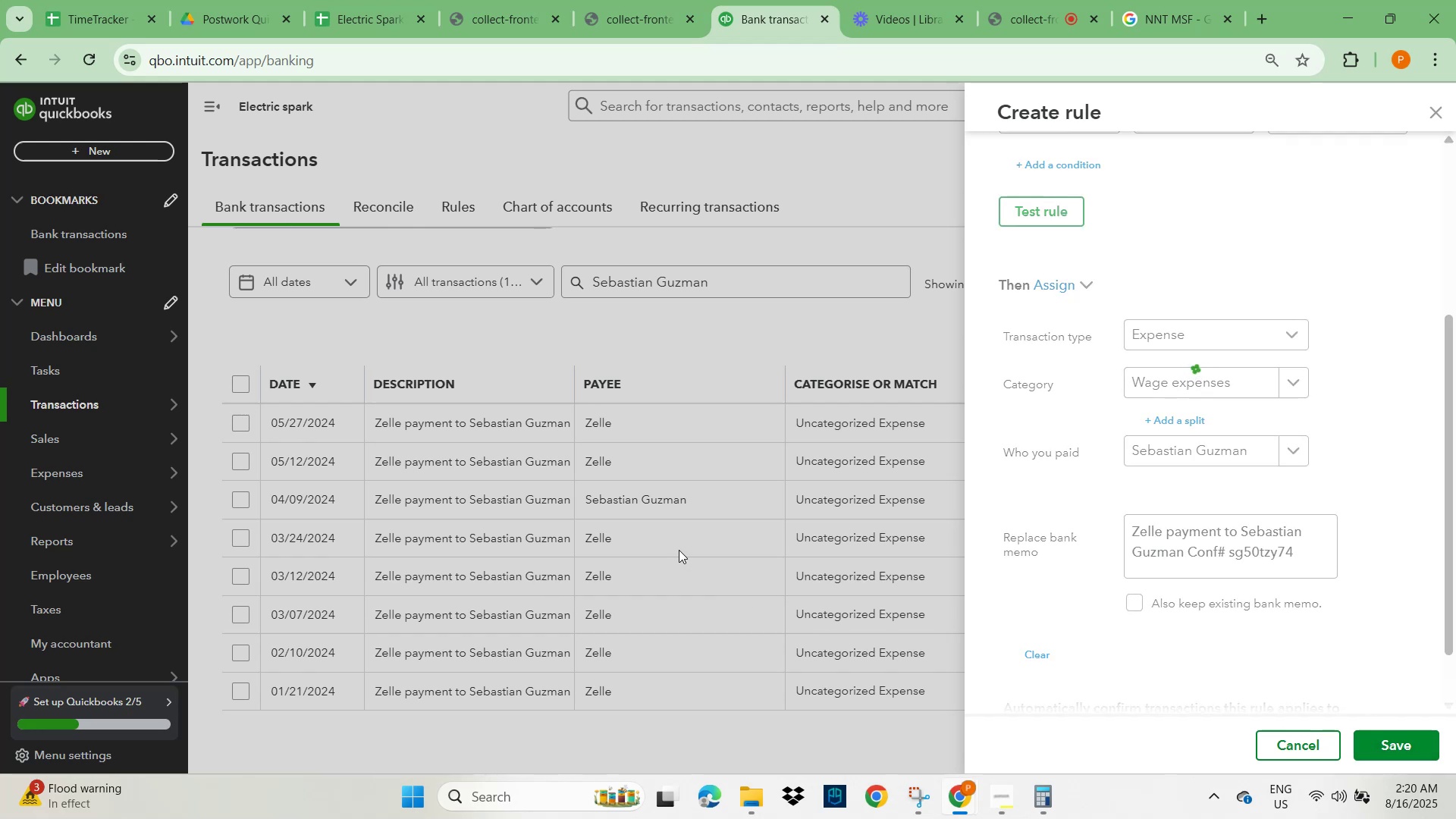 
left_click([291, 422])
 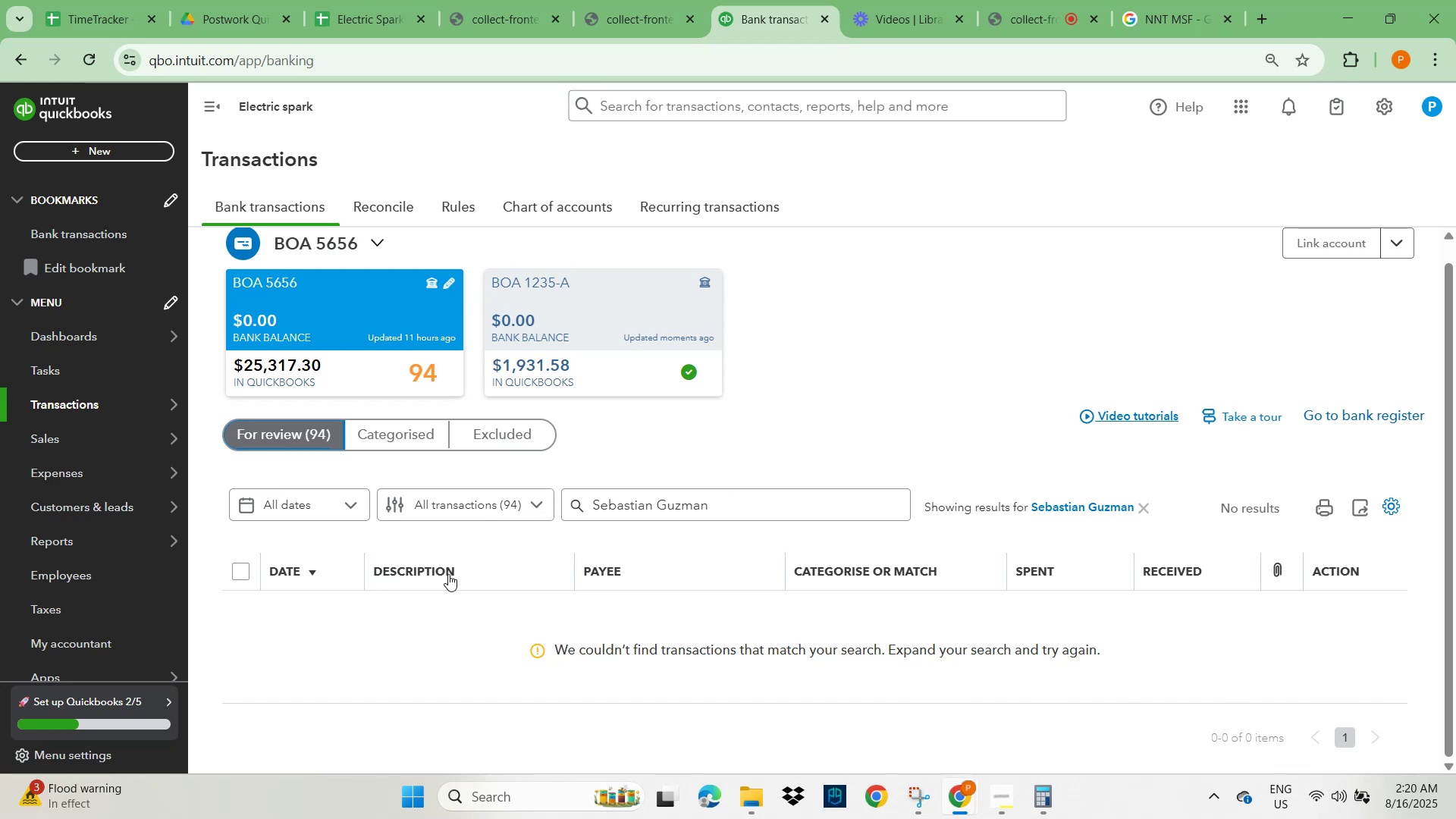 
left_click([1152, 508])
 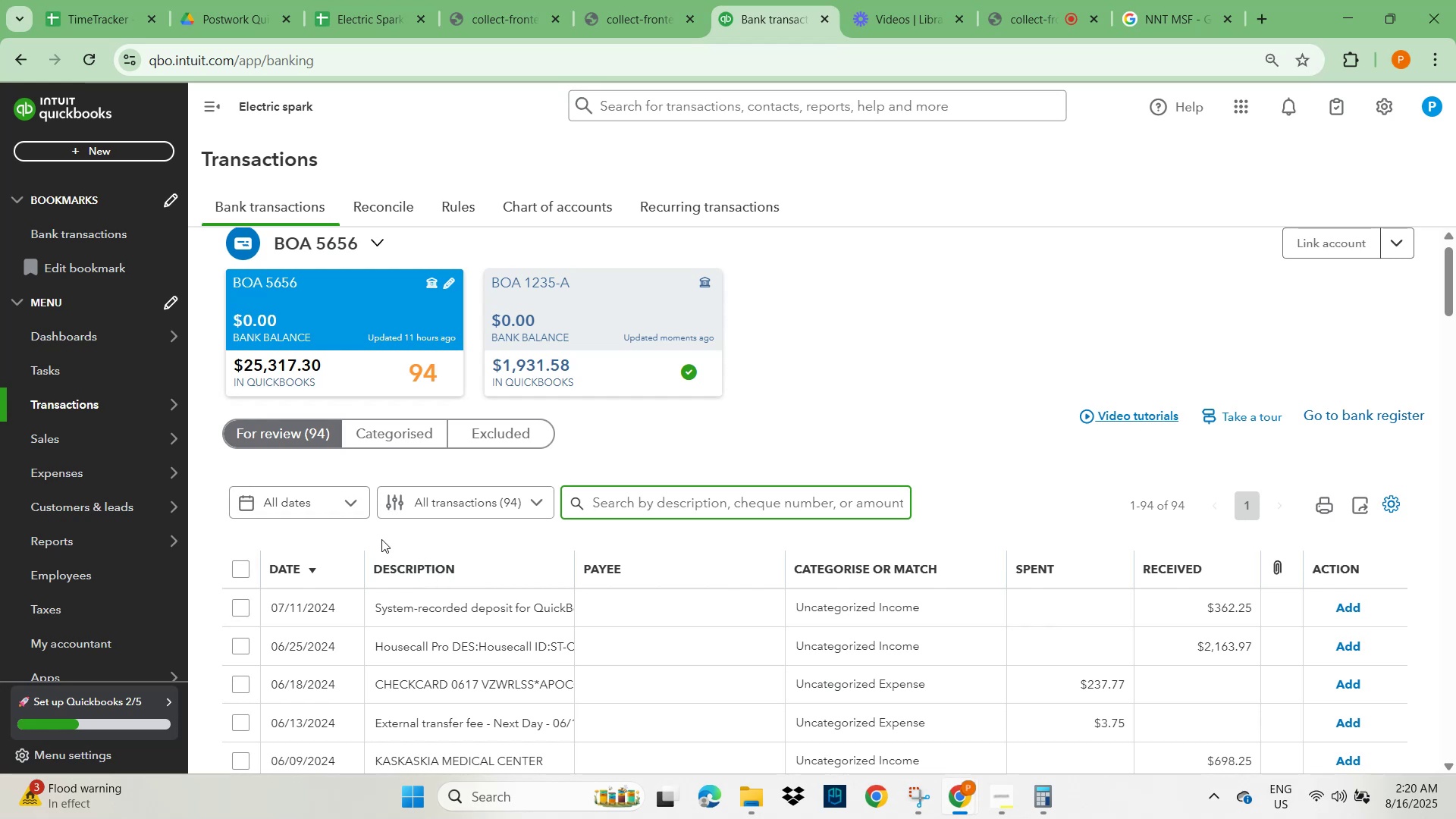 
wait(17.44)
 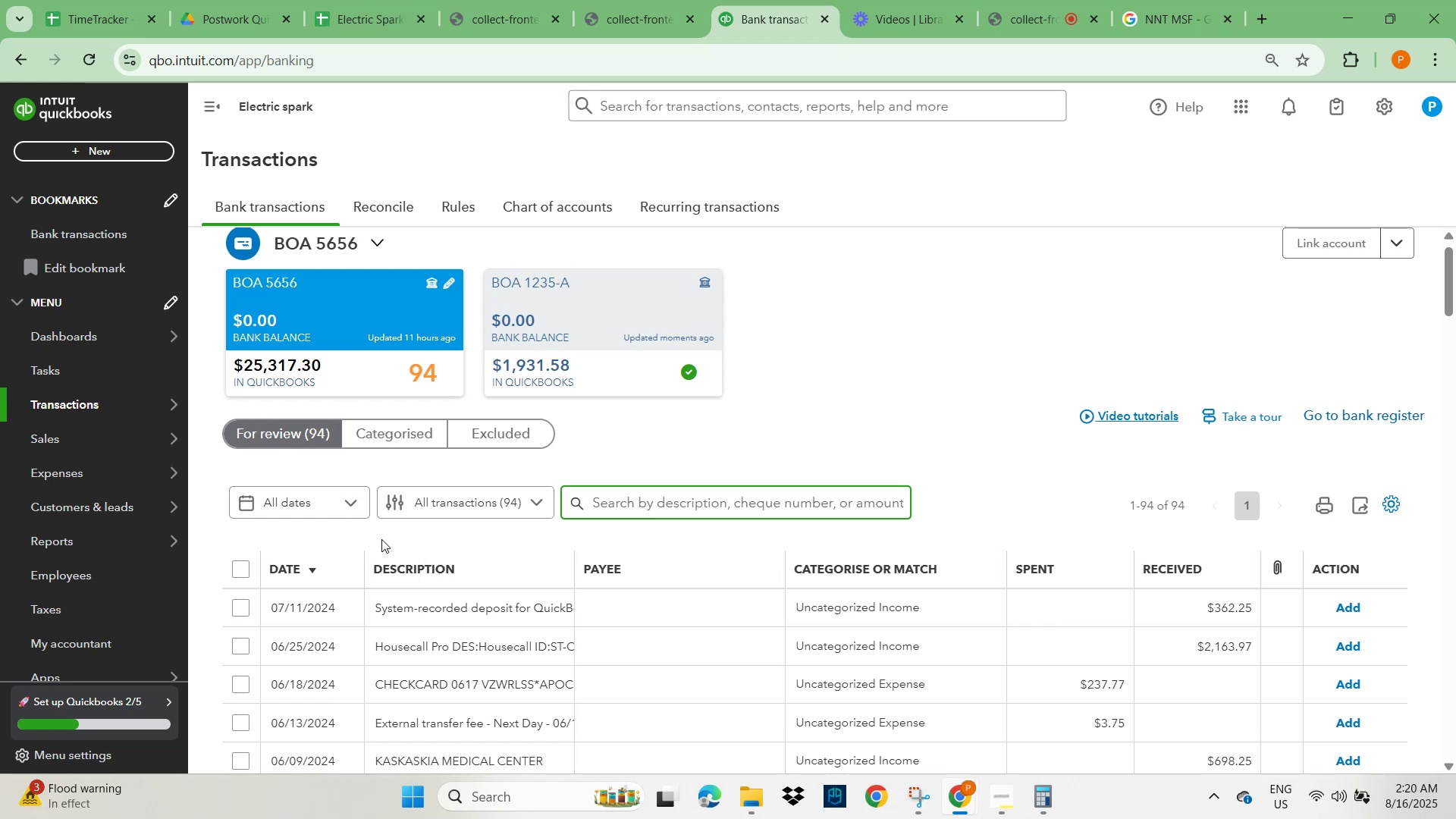 
scroll: coordinate [532, 585], scroll_direction: down, amount: 5.0
 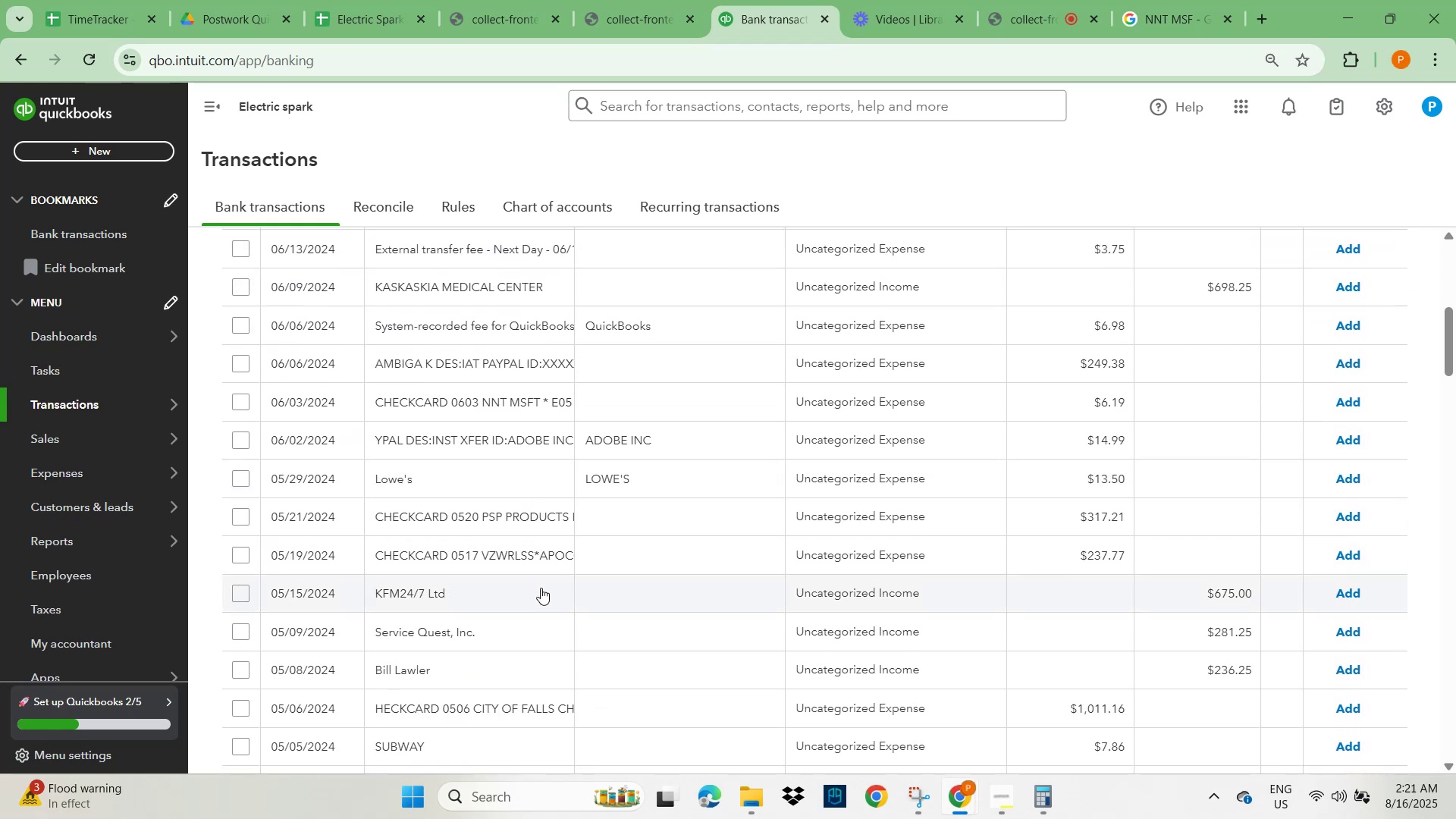 
scroll: coordinate [637, 500], scroll_direction: up, amount: 12.0
 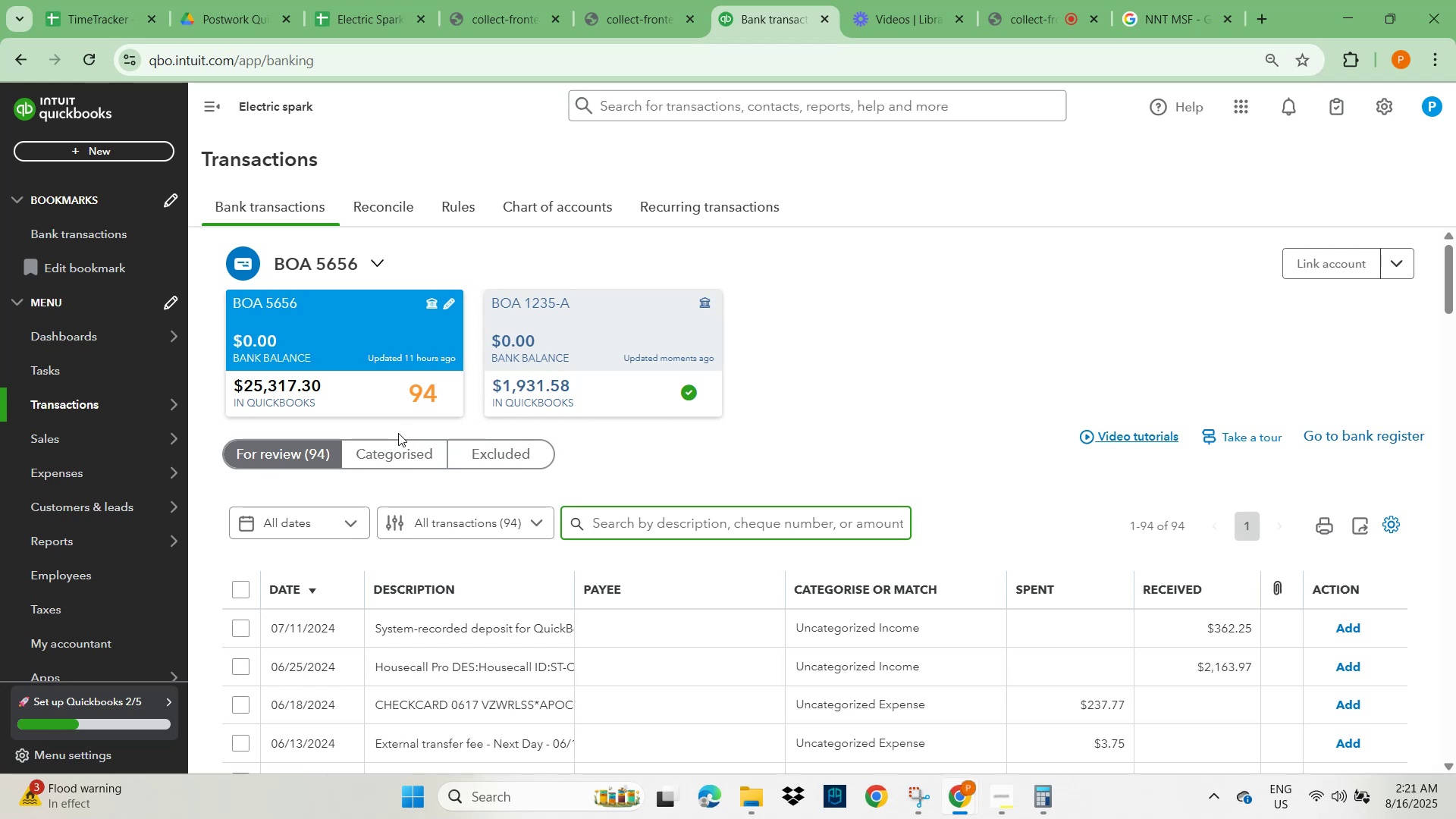 
wait(17.38)
 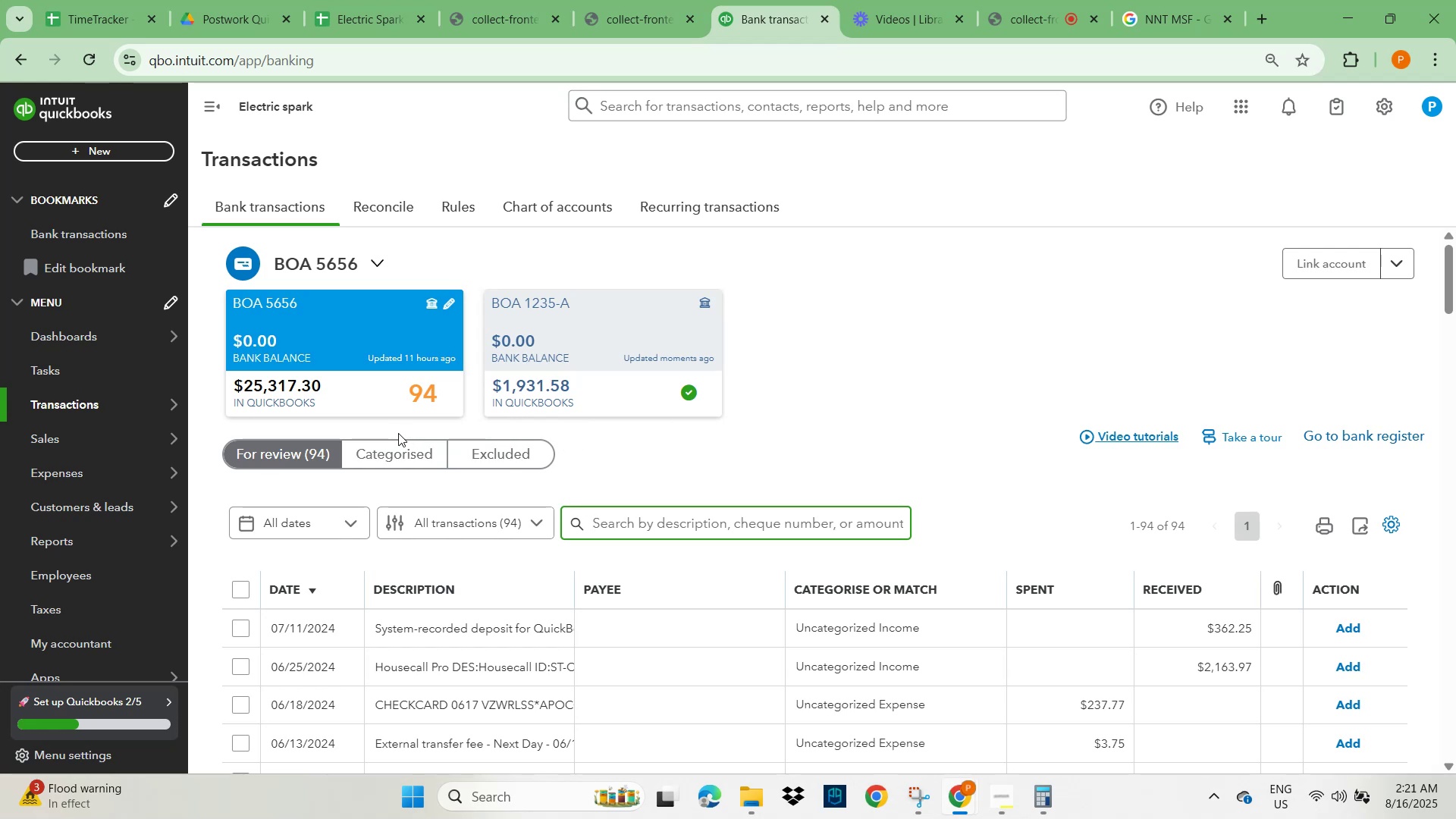 
scroll: coordinate [508, 650], scroll_direction: down, amount: 3.0
 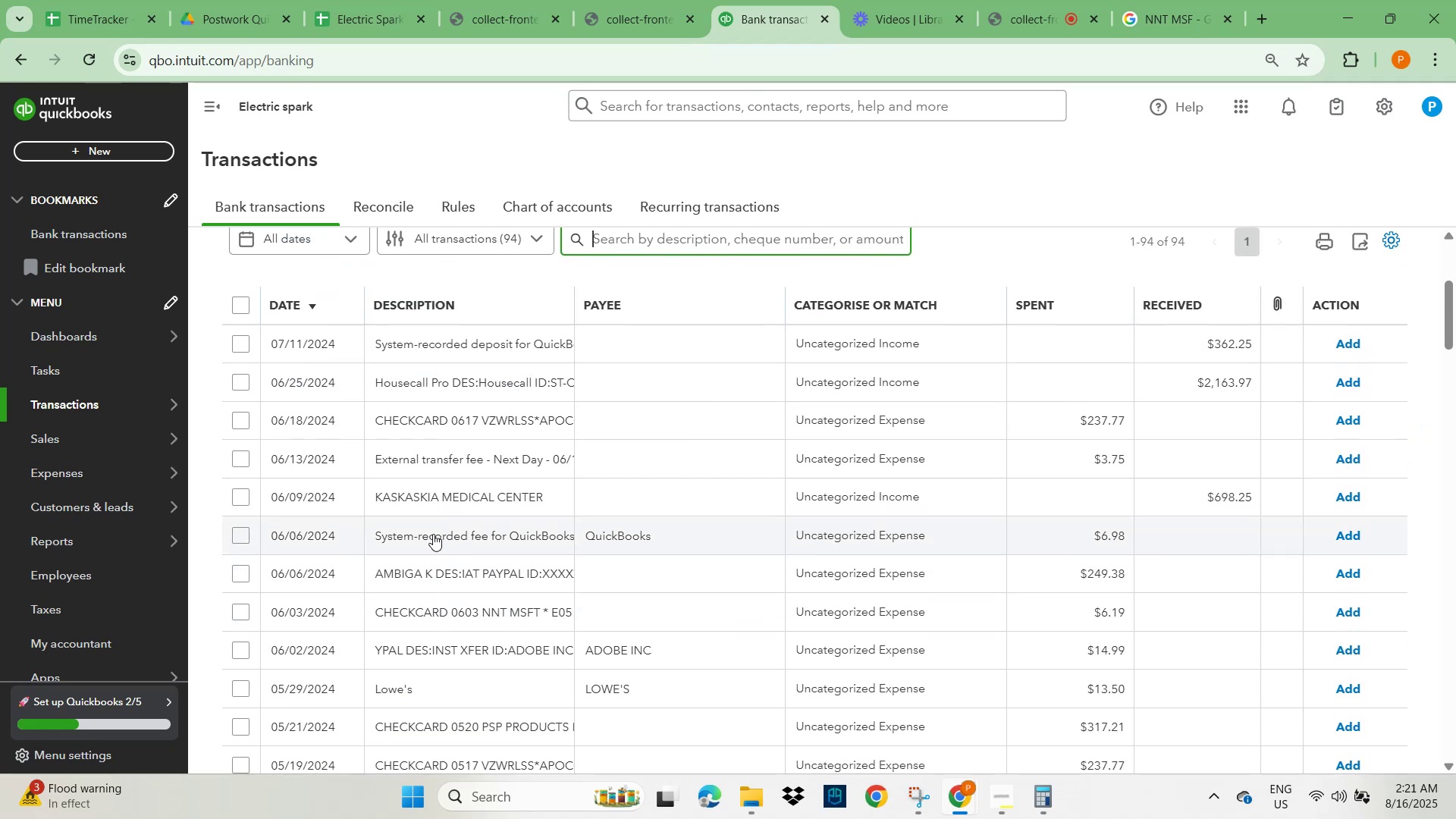 
wait(6.63)
 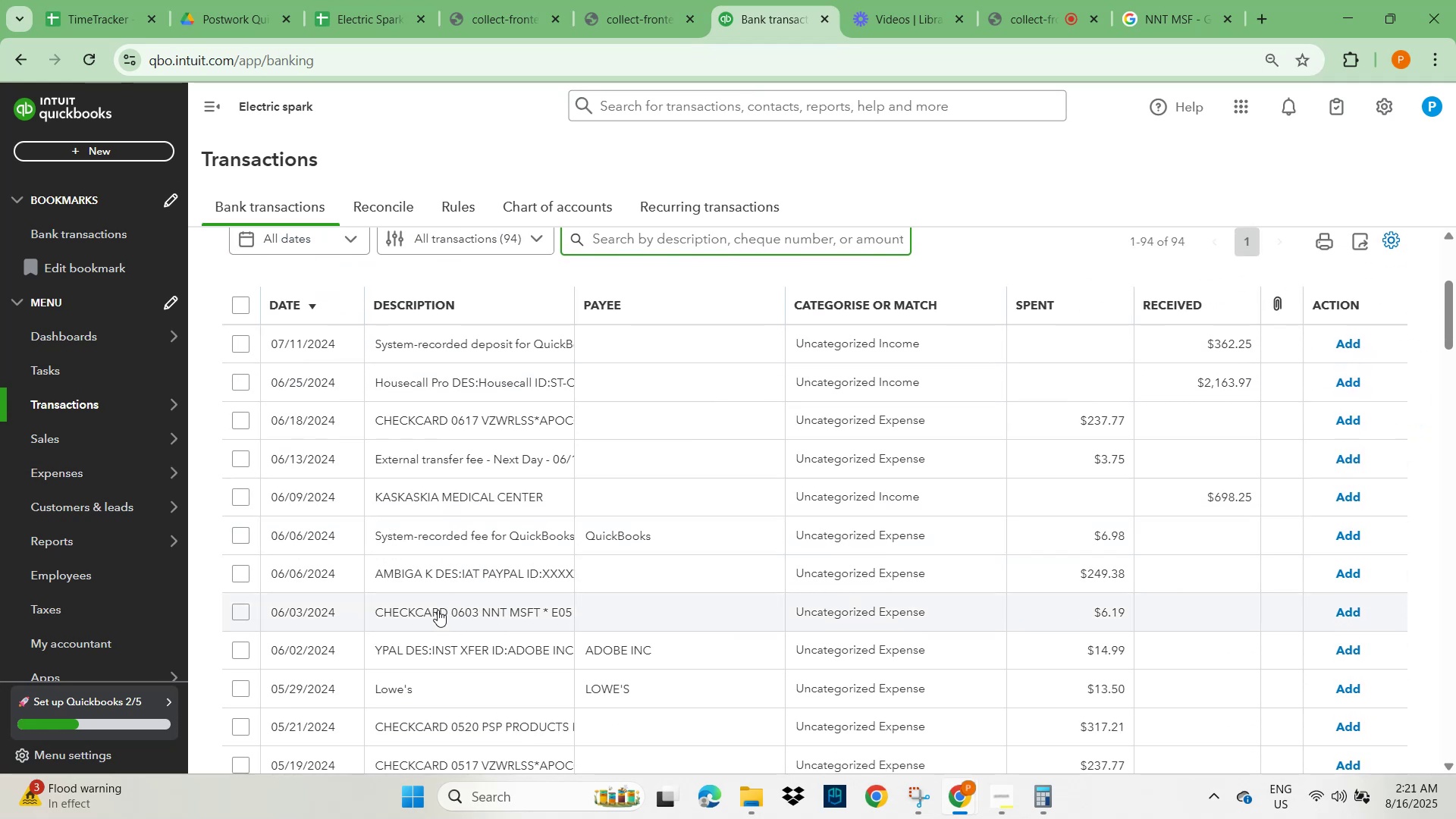 
scroll: coordinate [545, 562], scroll_direction: down, amount: 2.0
 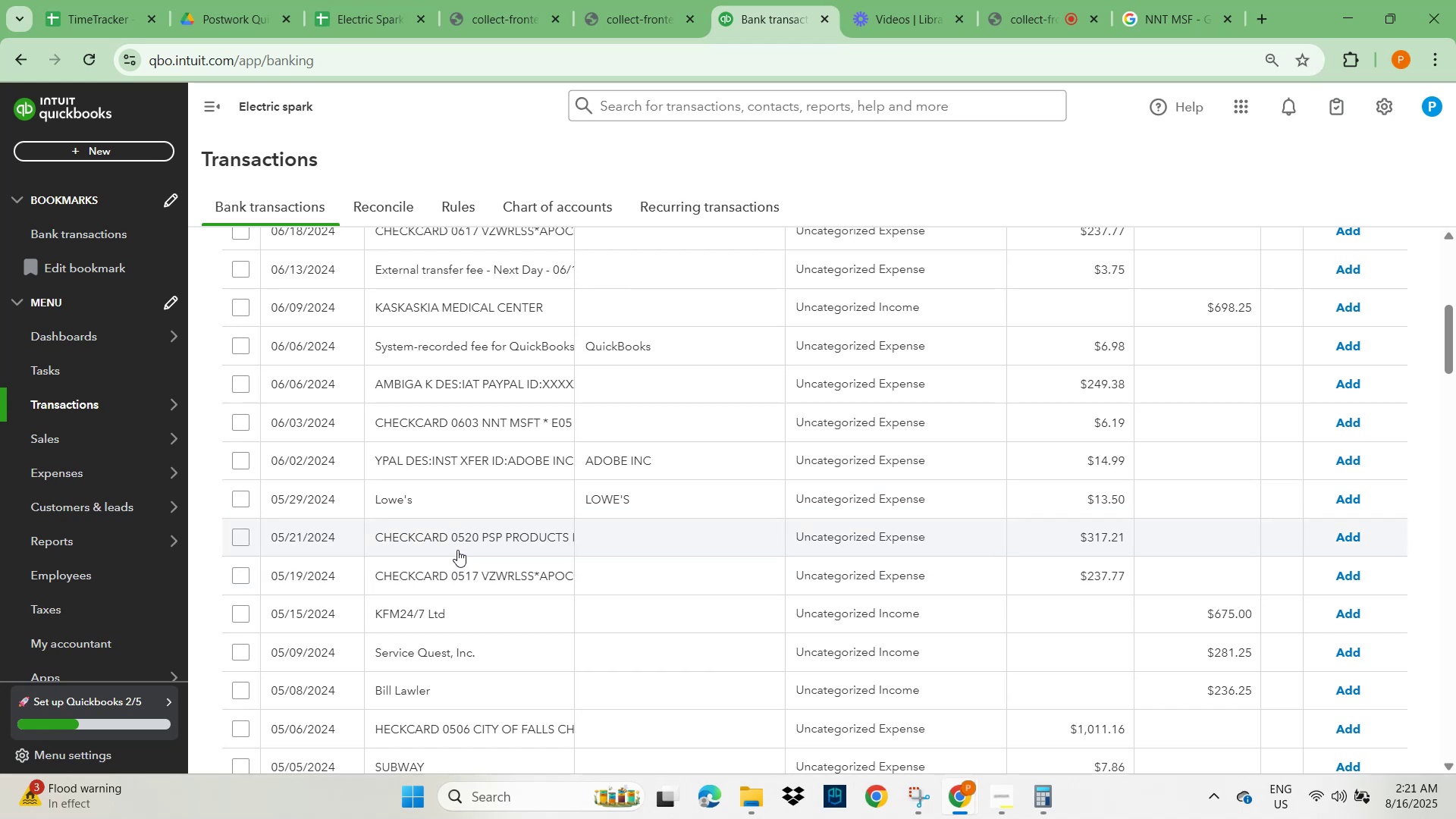 
wait(5.39)
 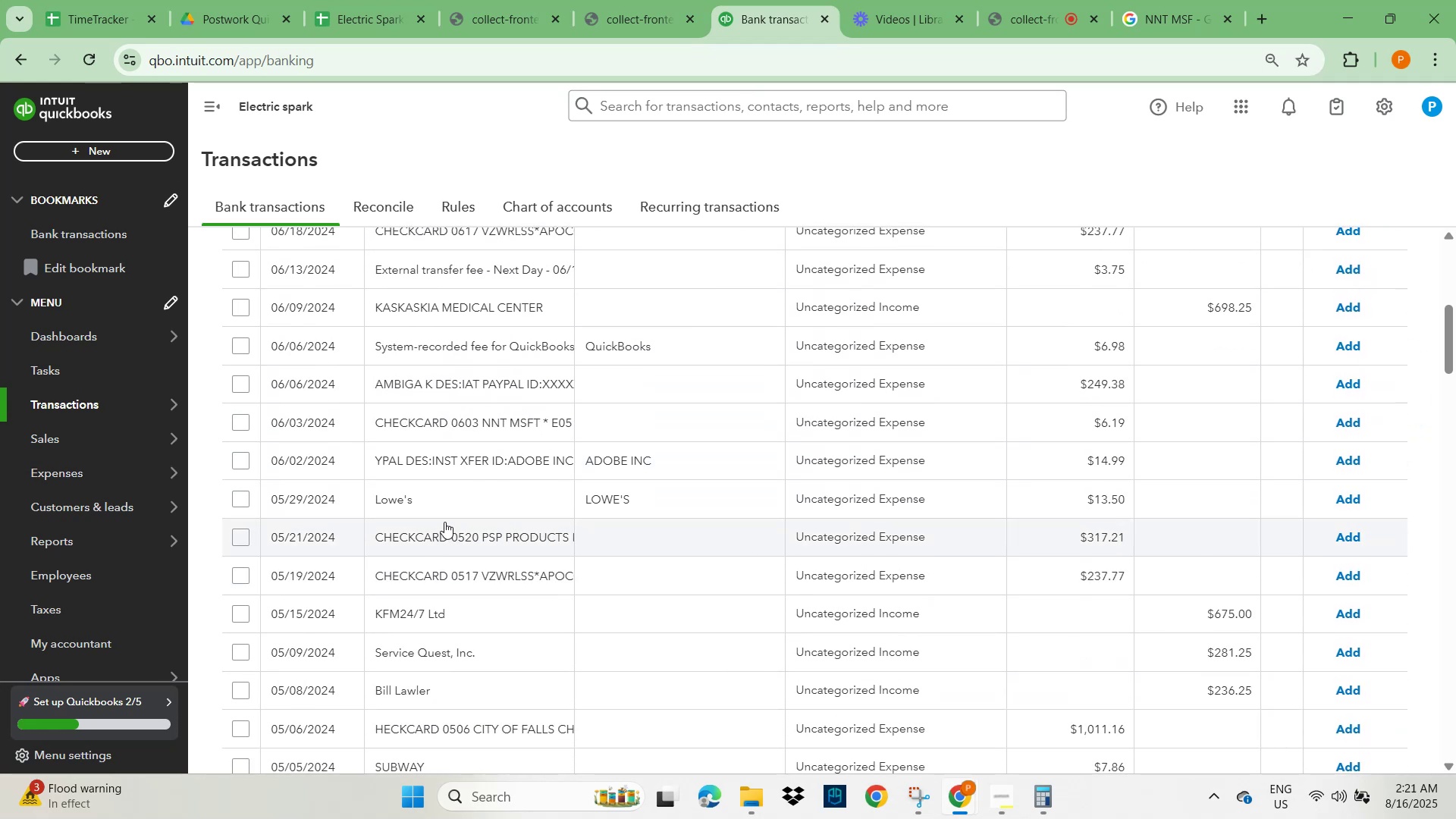 
scroll: coordinate [482, 543], scroll_direction: down, amount: 1.0
 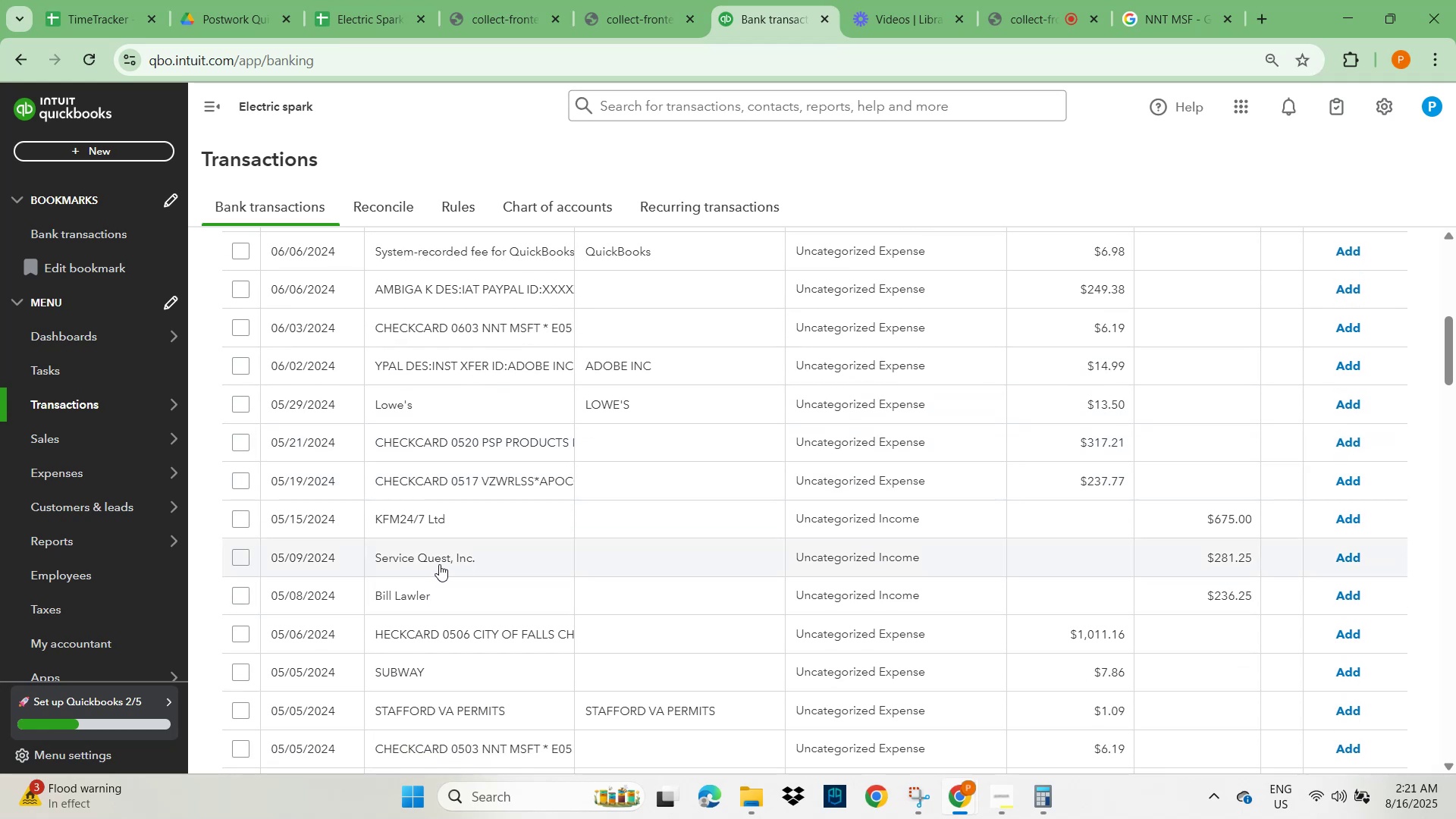 
wait(8.0)
 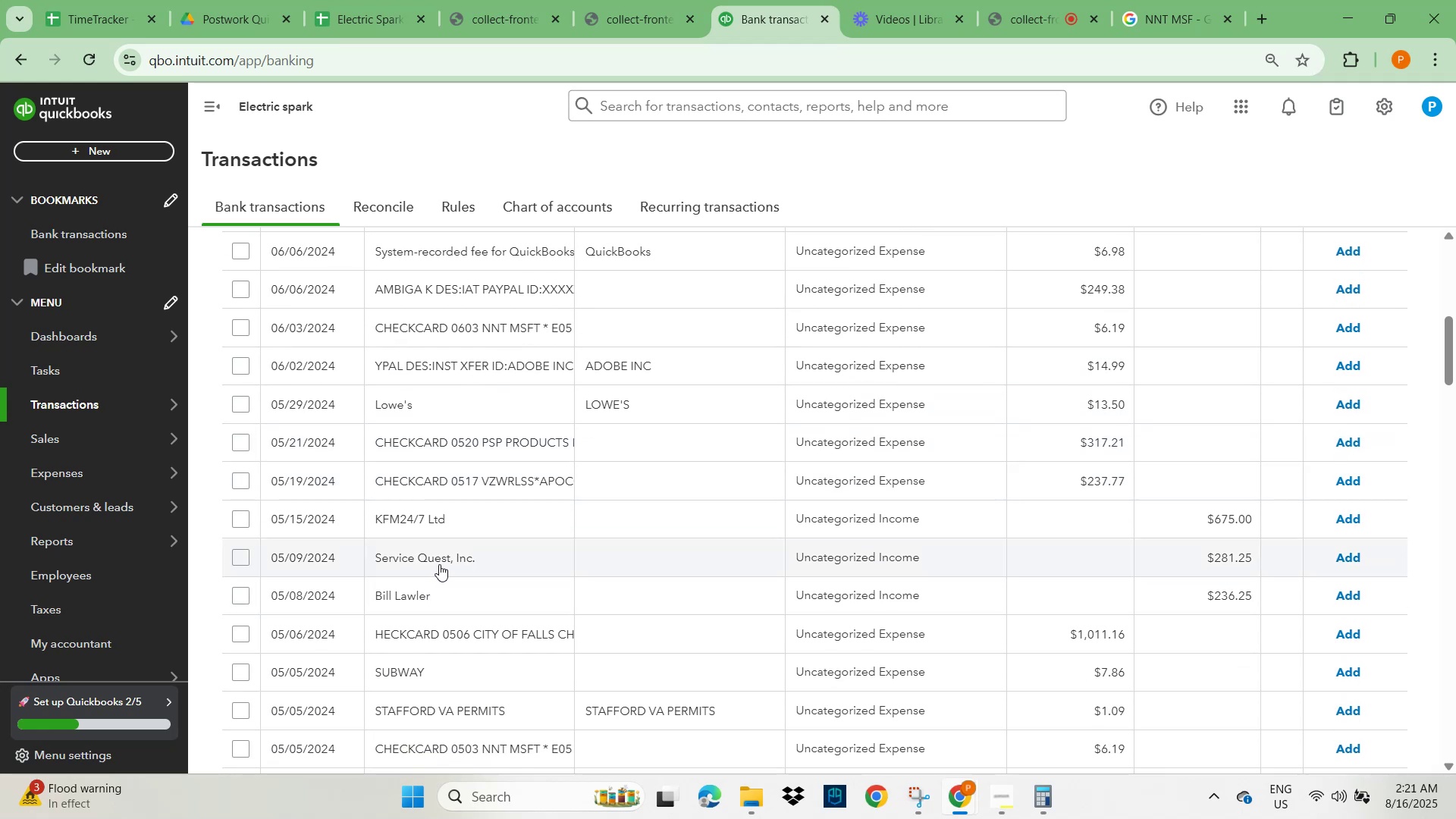 
scroll: coordinate [473, 544], scroll_direction: down, amount: 9.0
 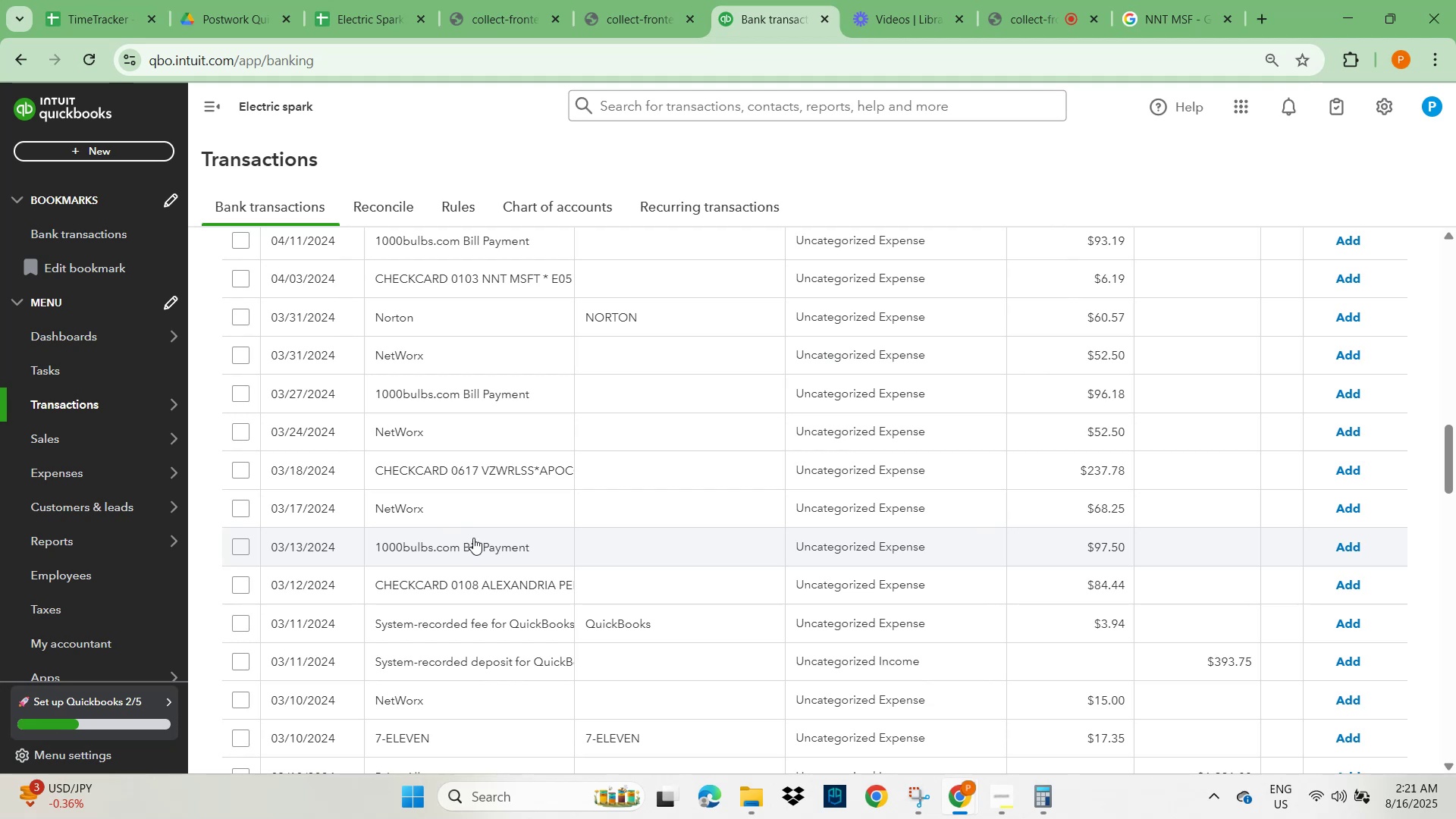 
wait(12.93)
 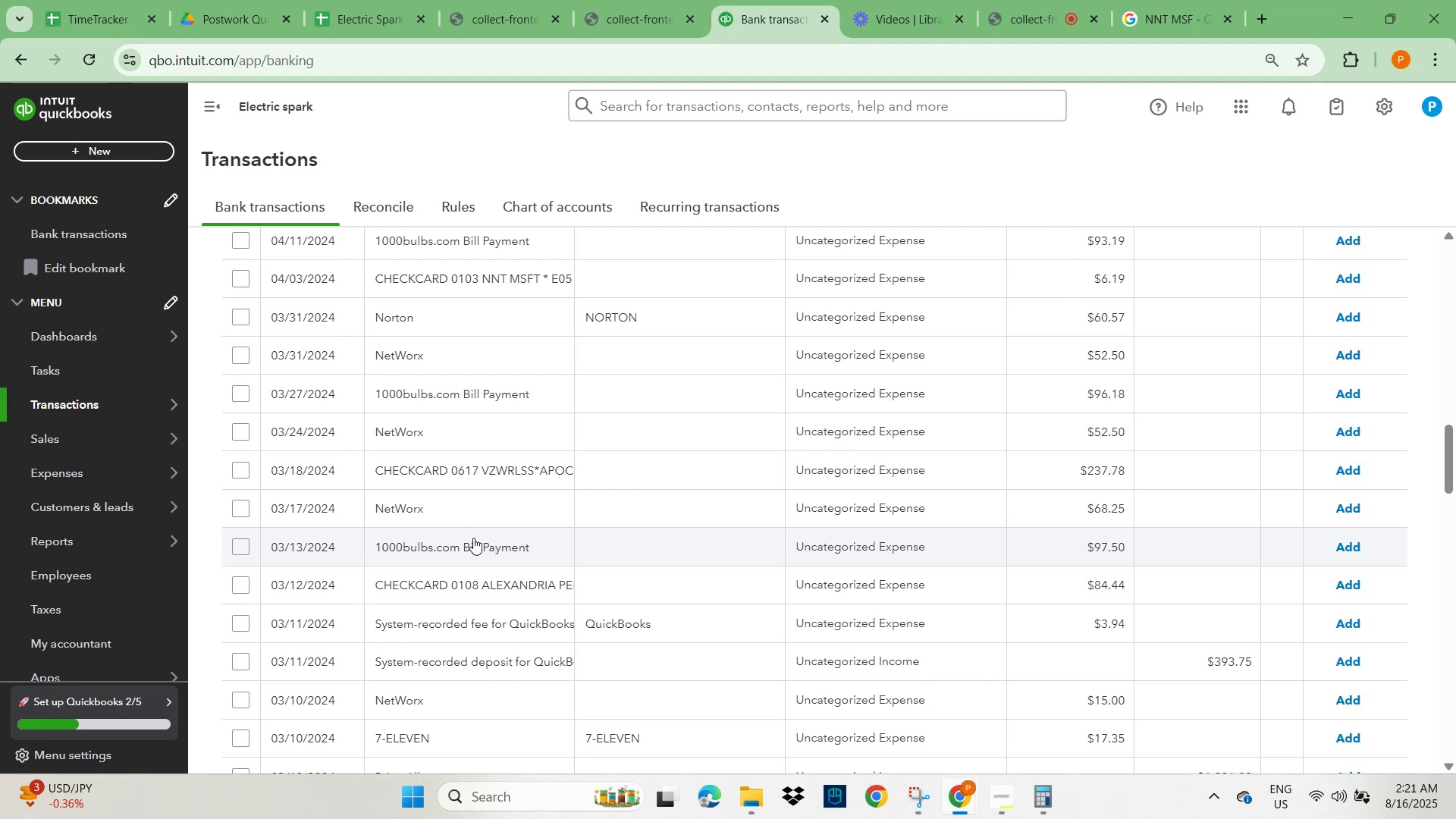 
scroll: coordinate [482, 569], scroll_direction: down, amount: 2.0
 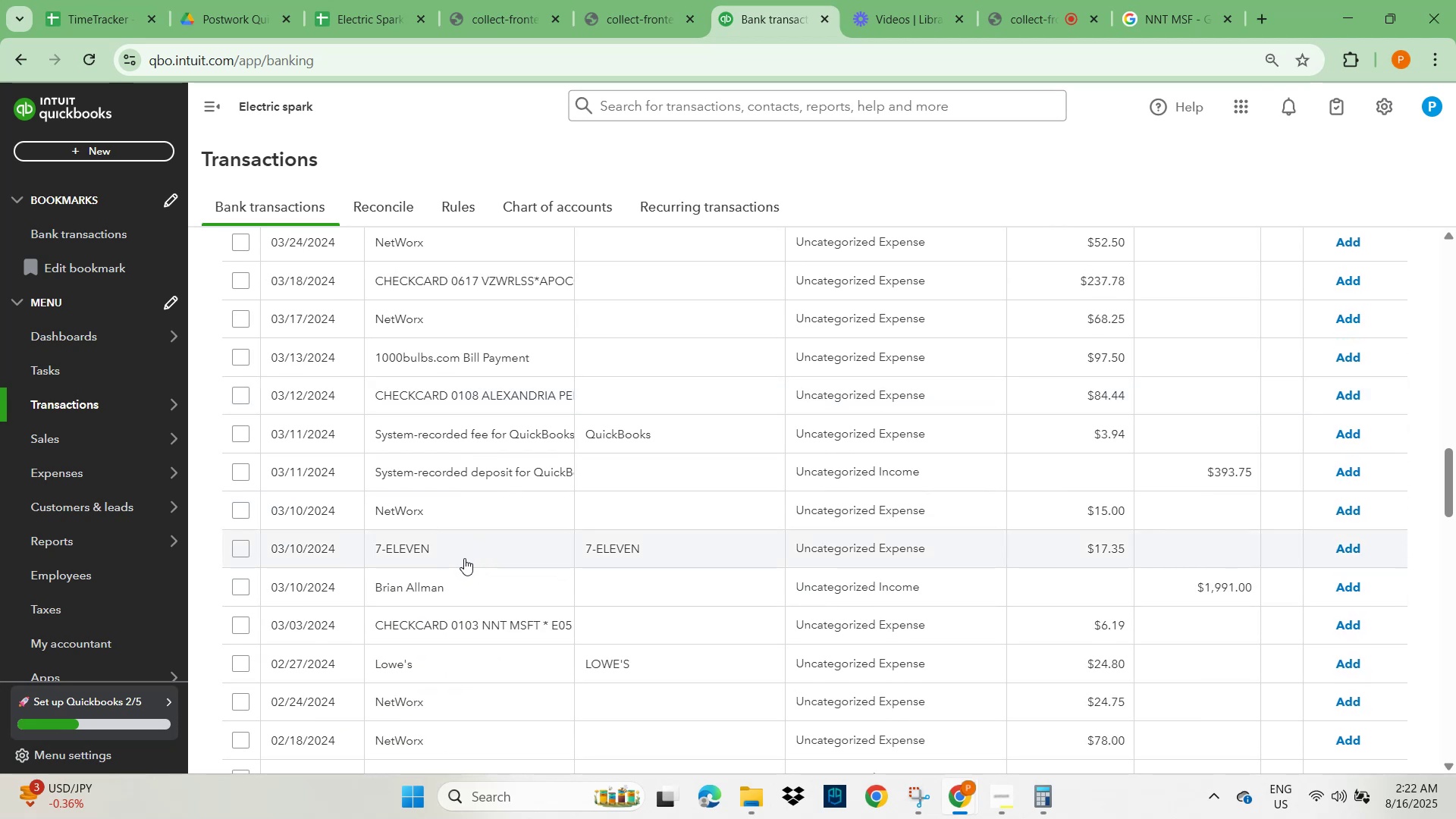 
left_click([469, 549])
 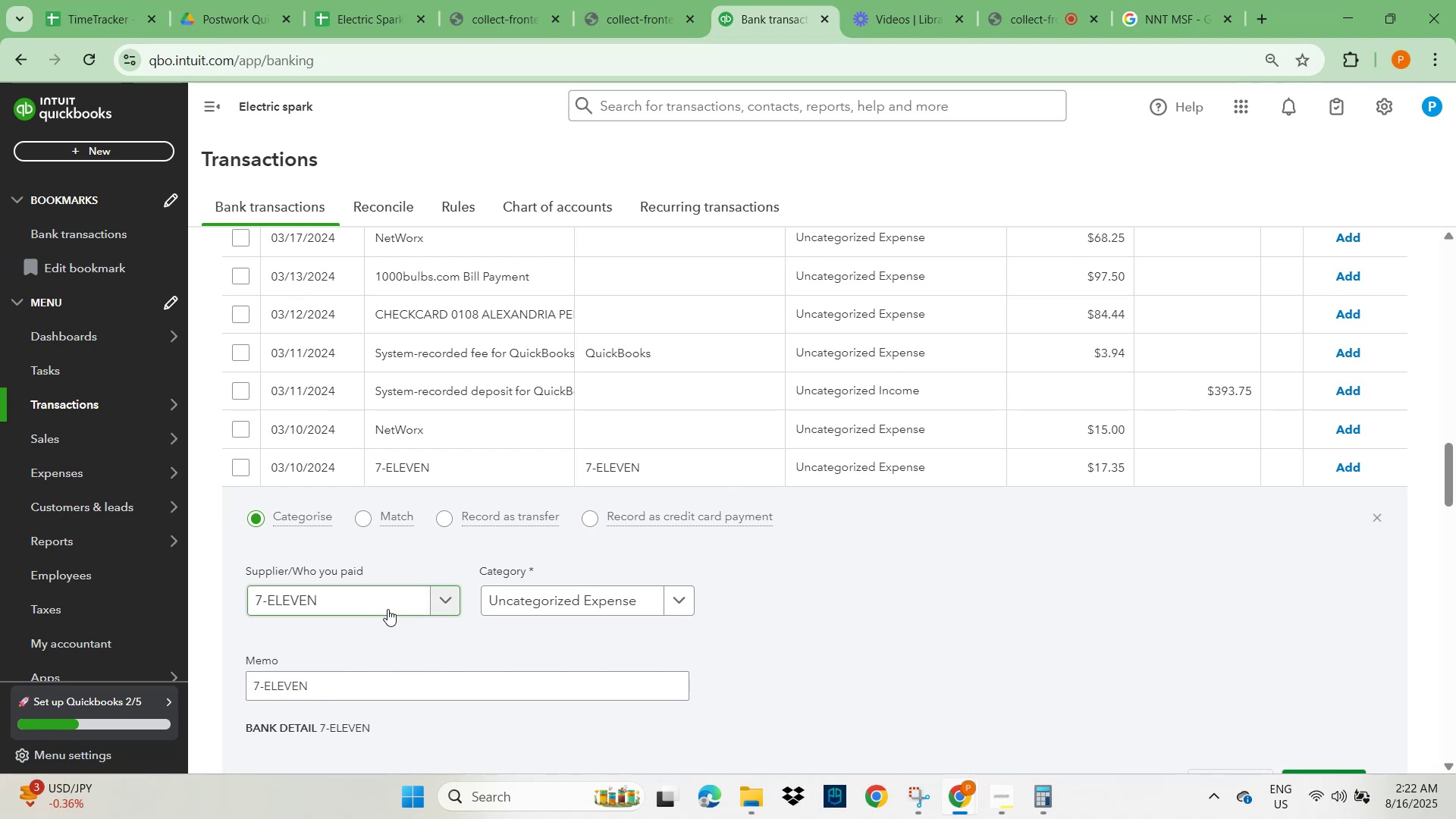 
wait(14.51)
 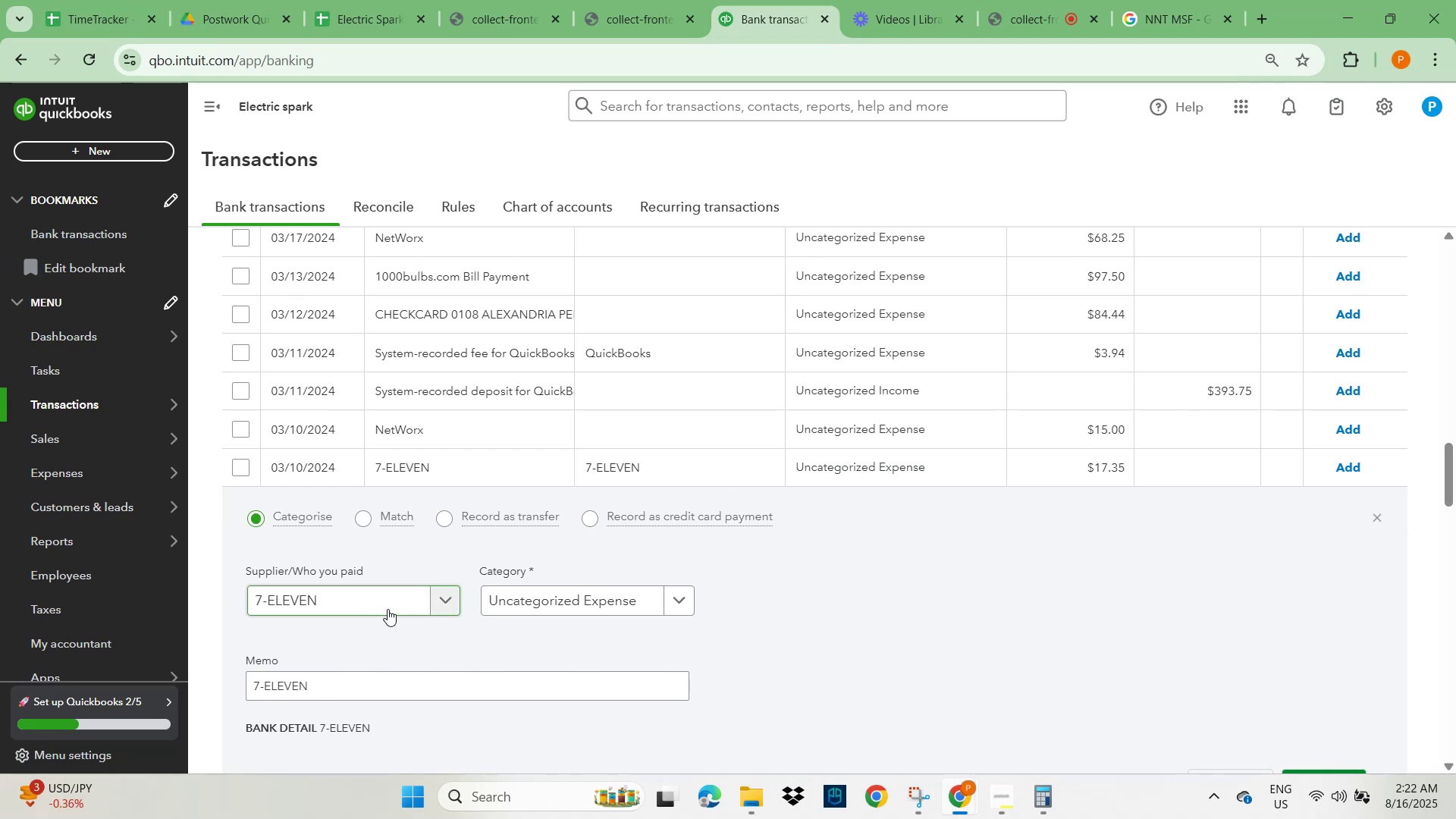 
left_click([593, 605])
 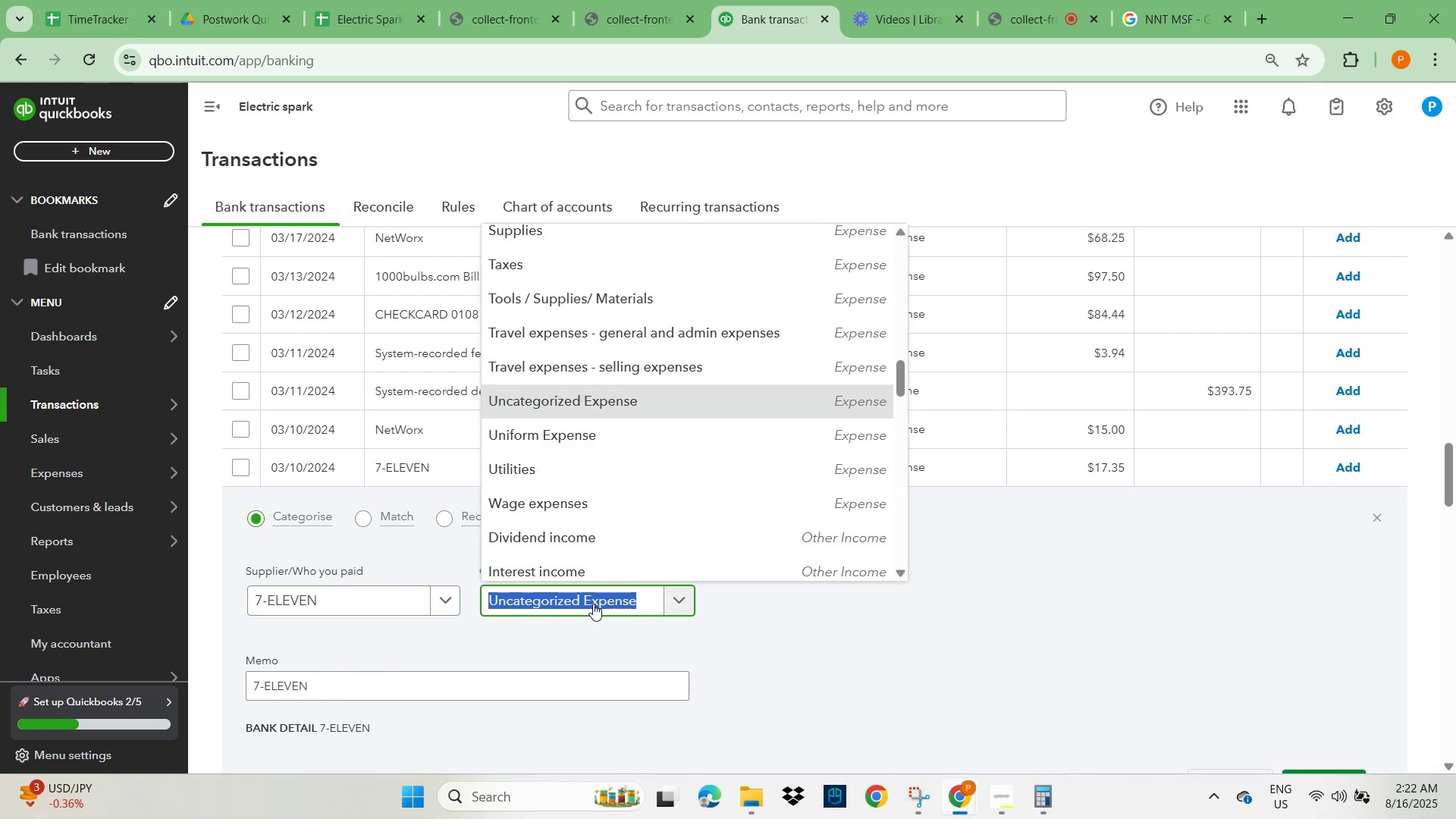 
type(genera)
 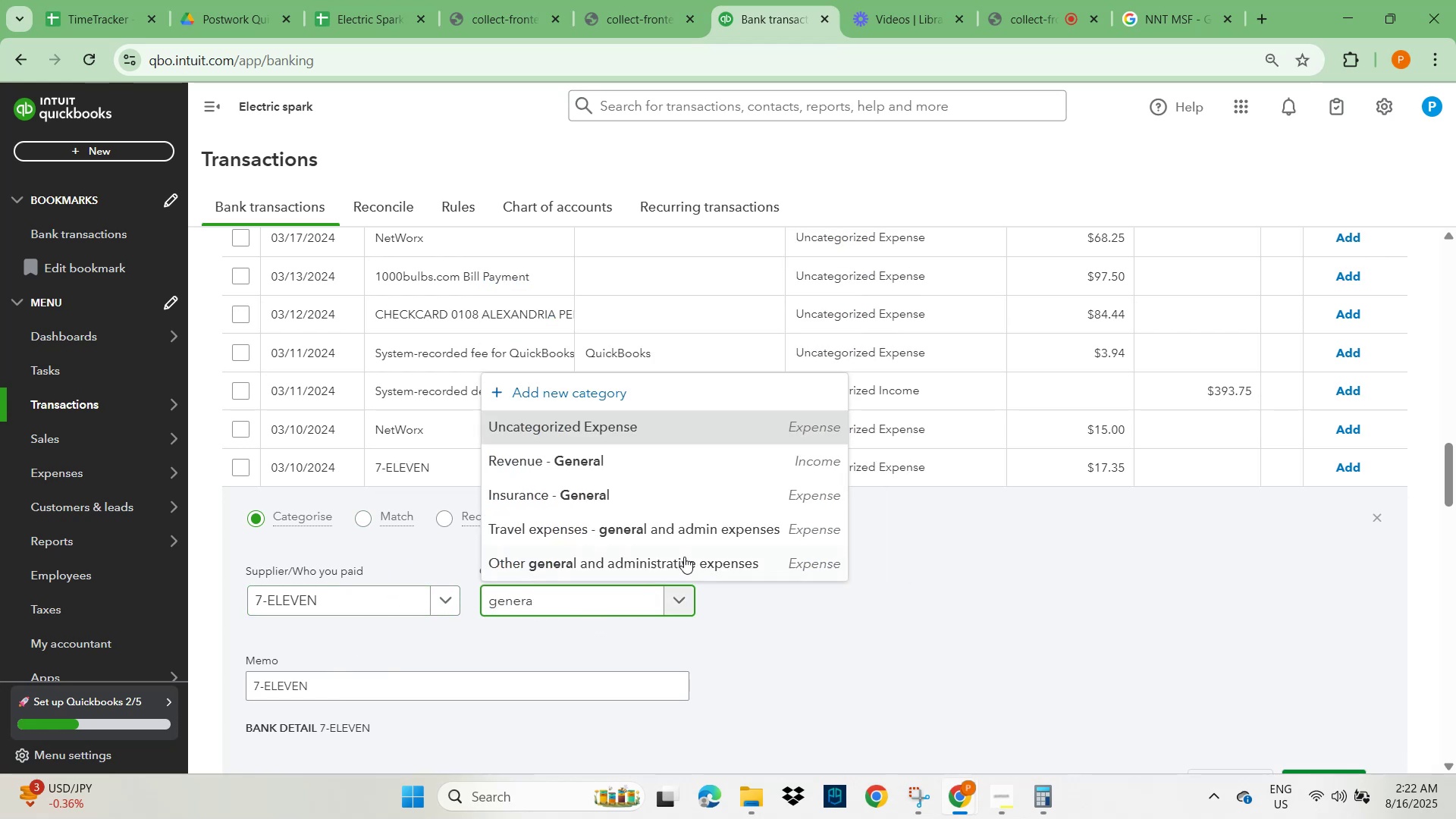 
left_click([696, 551])
 